 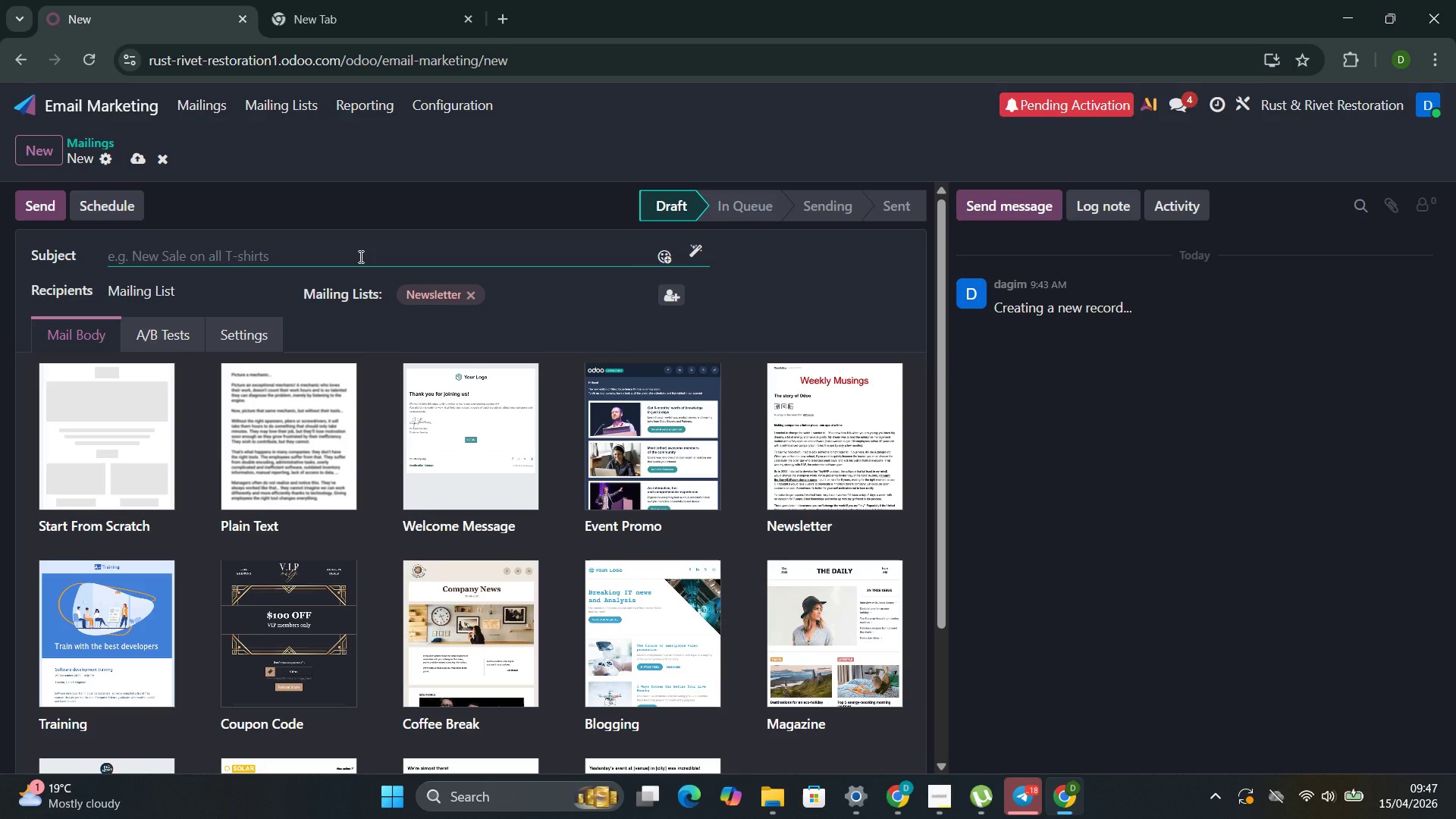 
type(The Hiddne)
key(Backspace)
key(Backspace)
type(en  Dangers of Winter)
 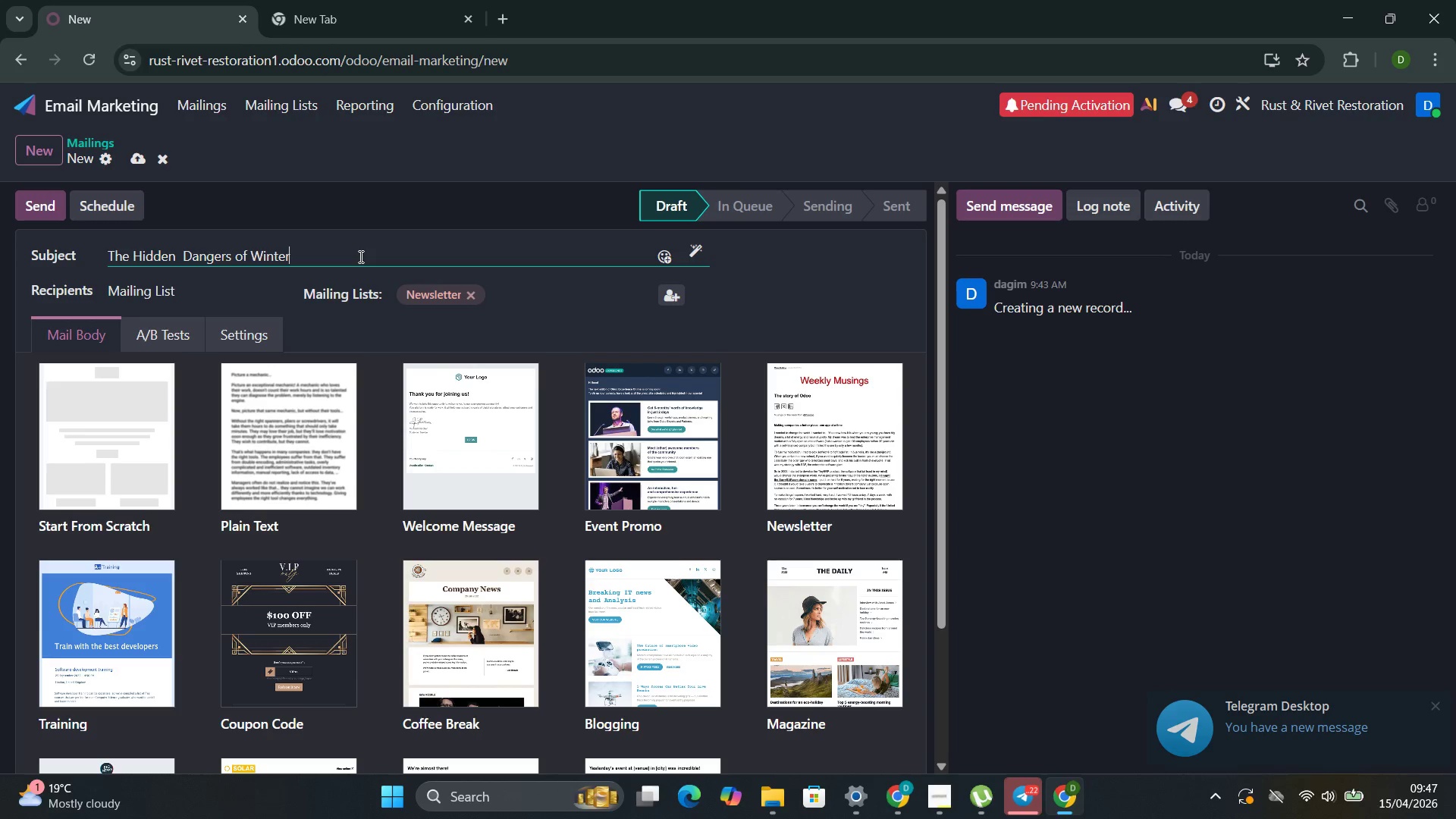 
left_click([183, 255])
 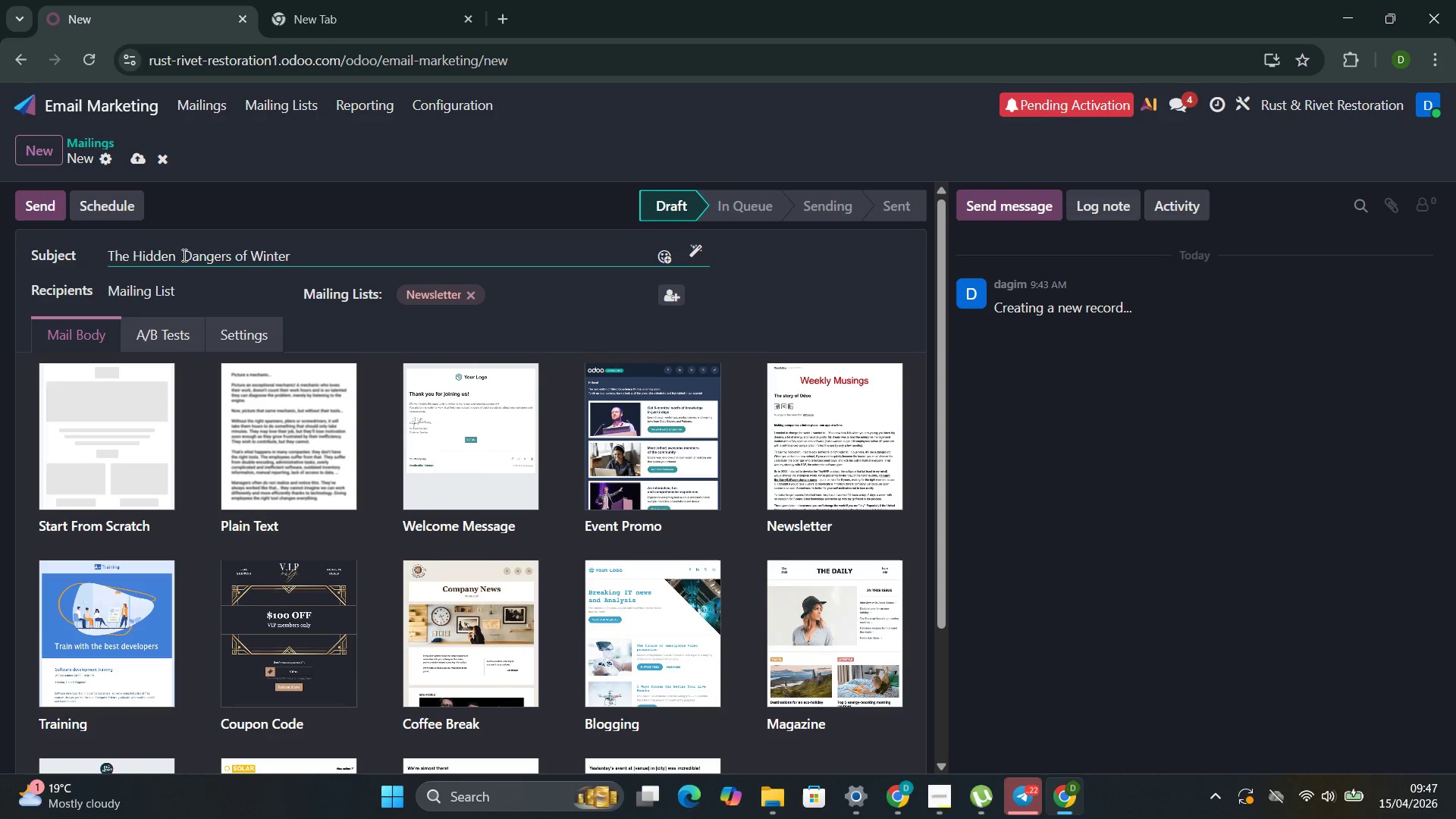 
key(Backspace)
 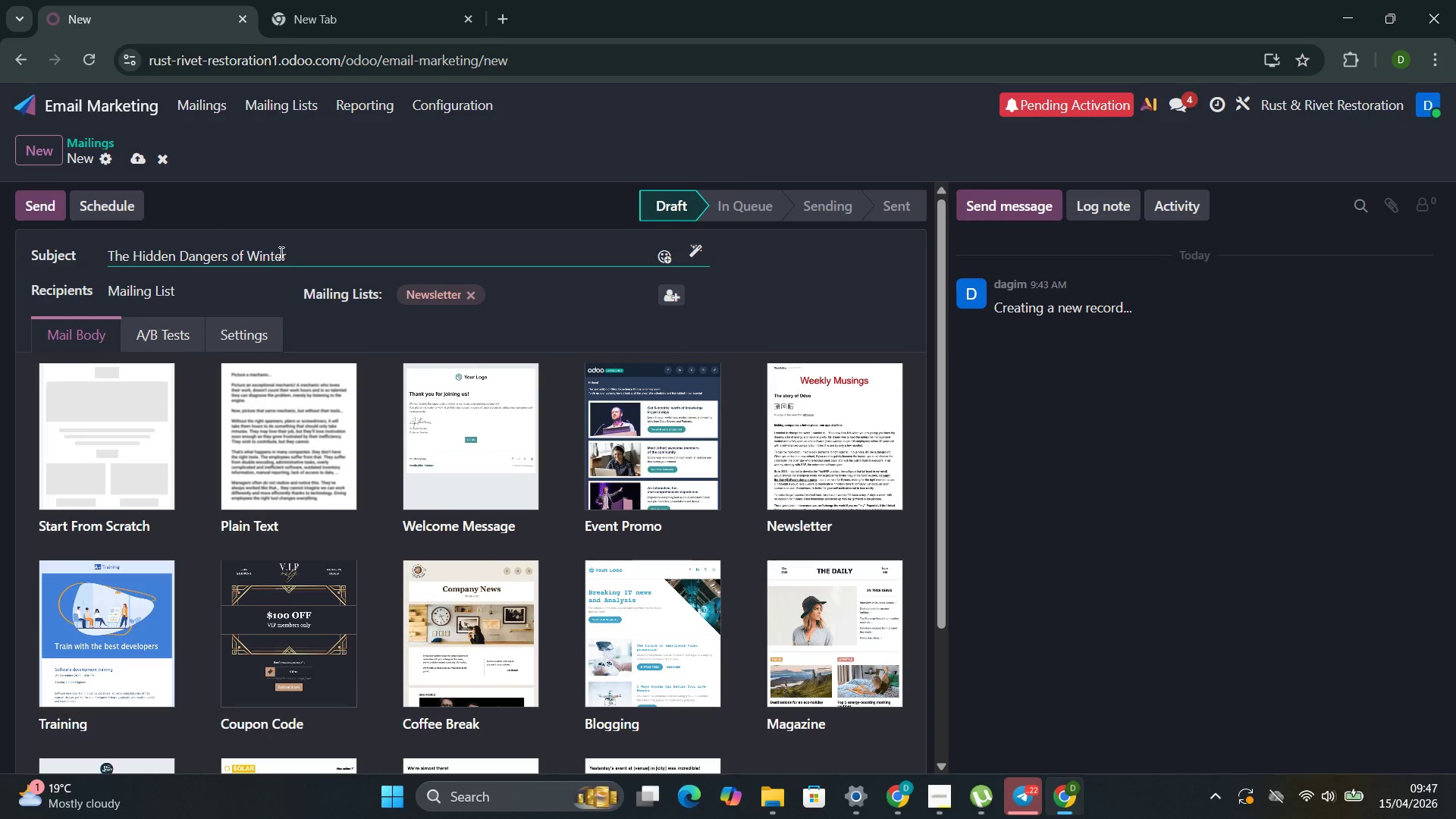 
left_click([287, 253])
 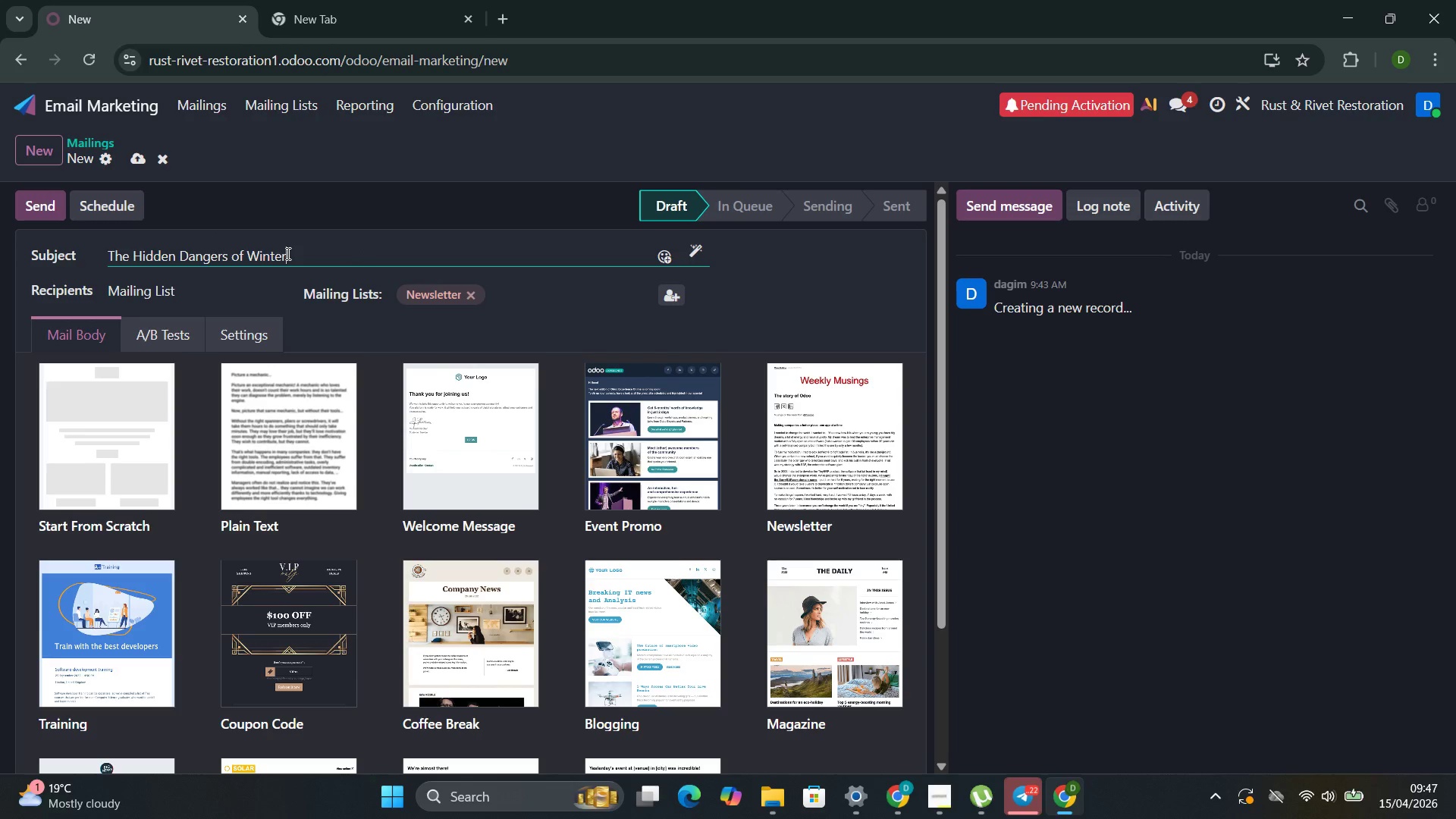 
type( Storage)
 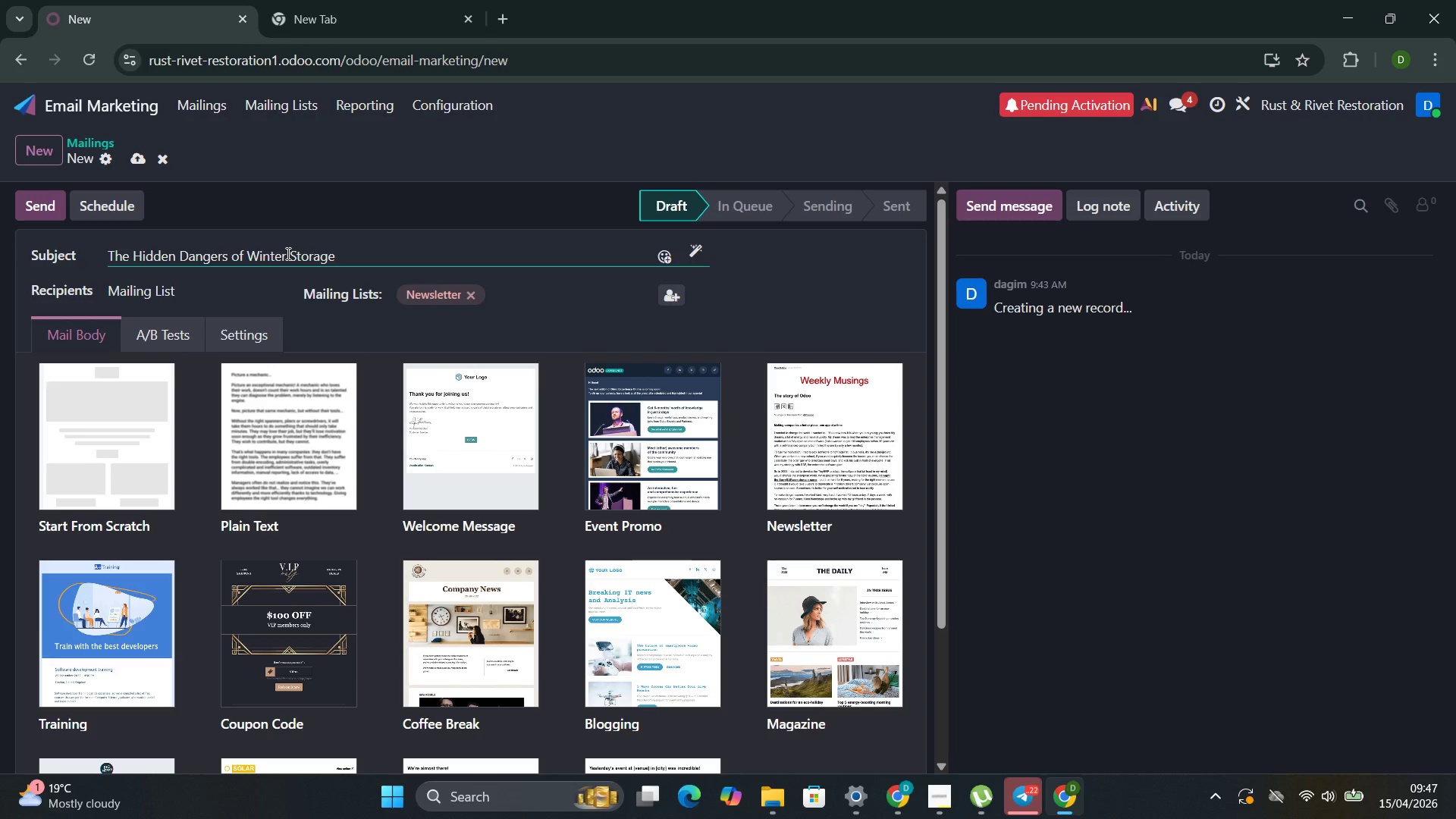 
left_click([89, 446])
 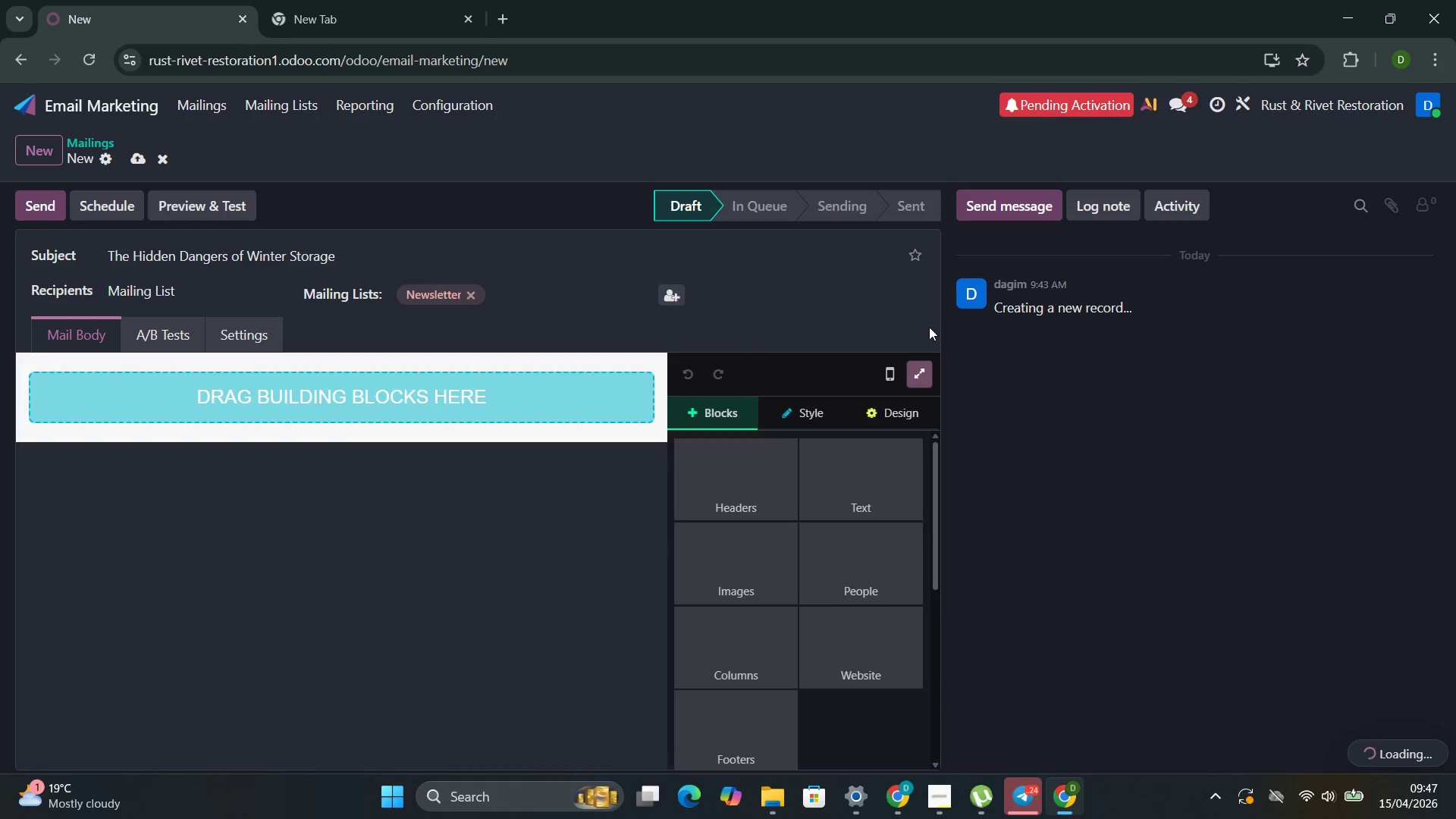 
left_click([756, 490])
 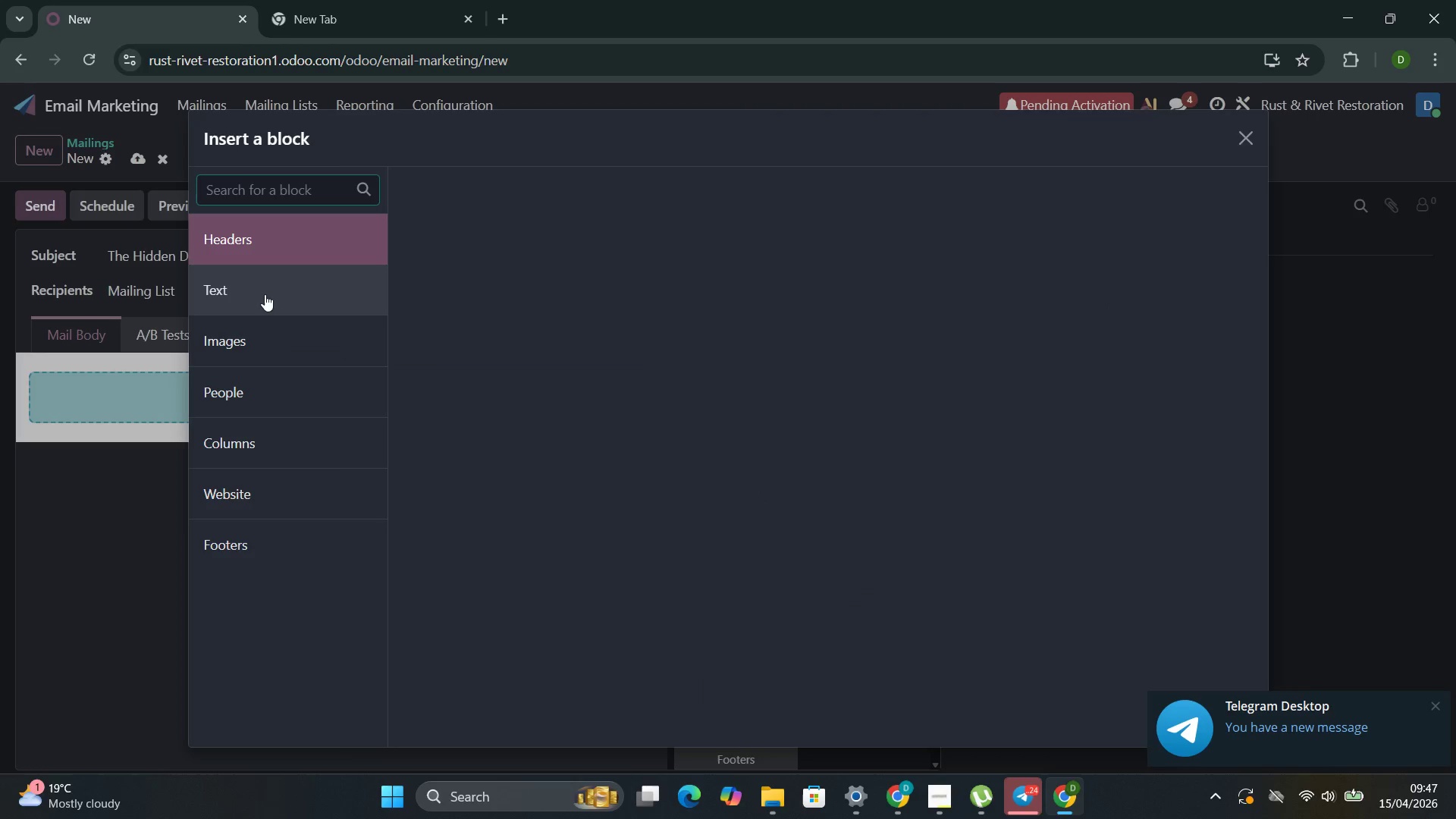 
left_click([263, 297])
 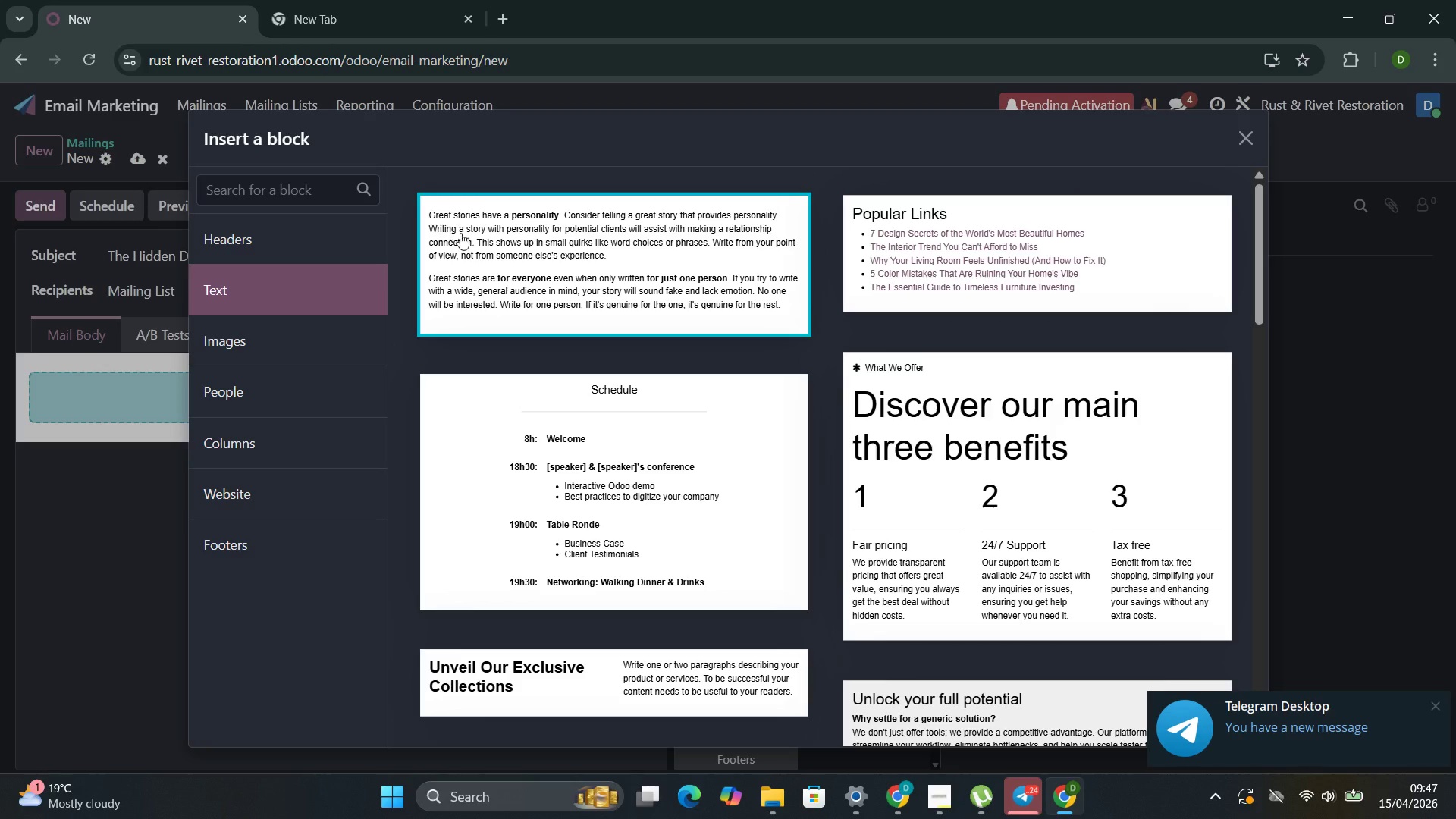 
left_click([465, 246])
 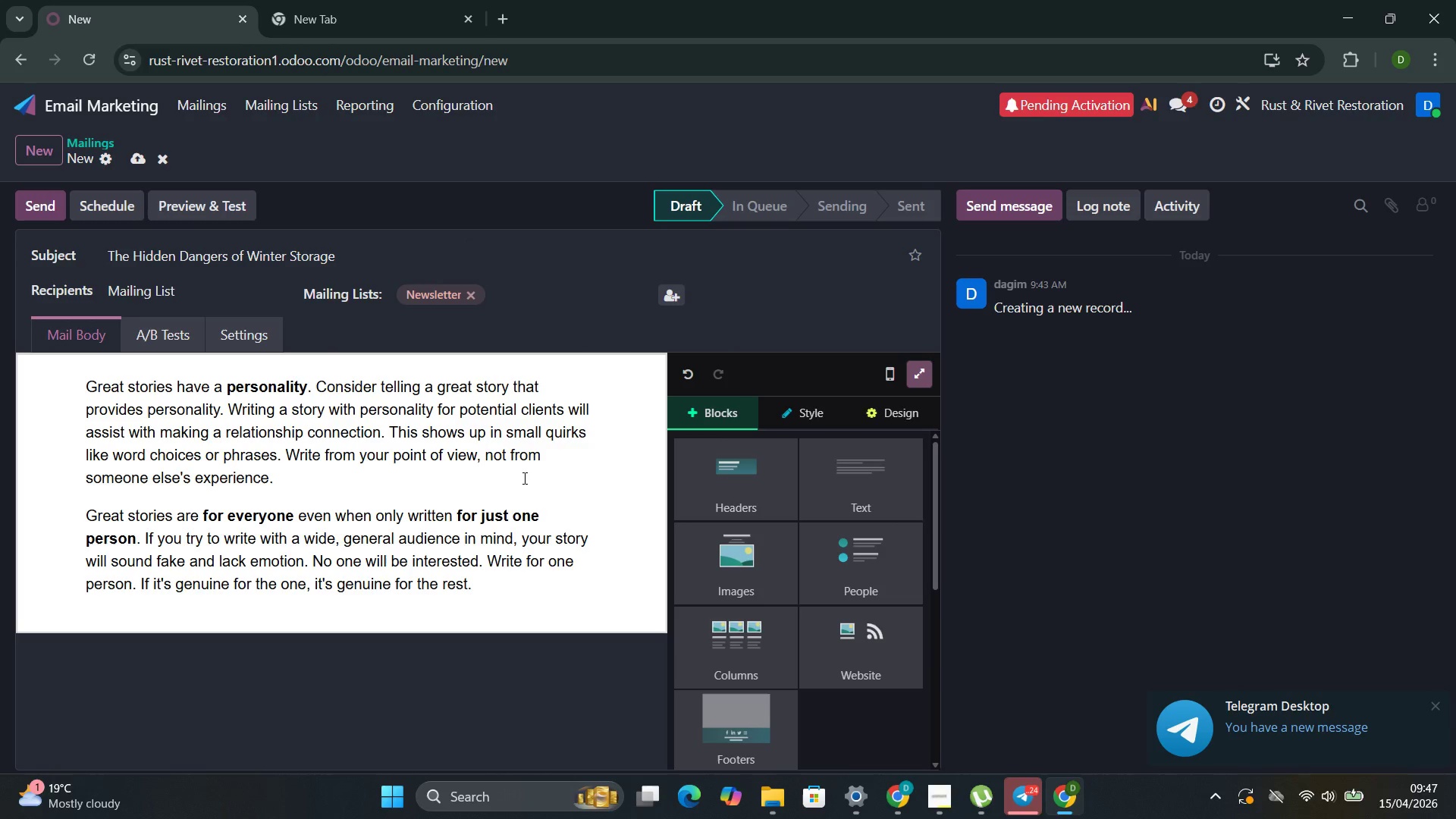 
left_click([523, 479])
 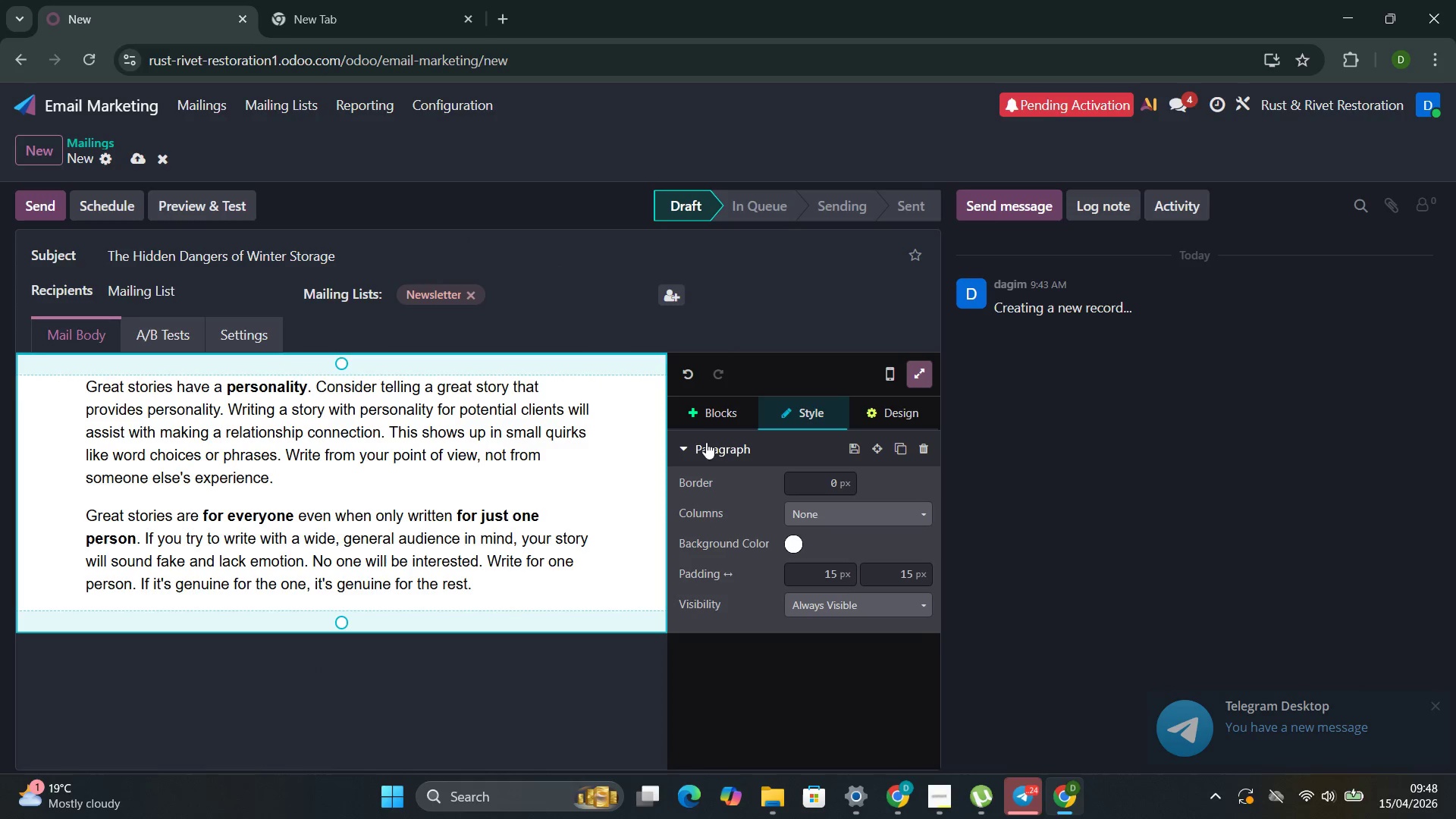 
left_click([707, 419])
 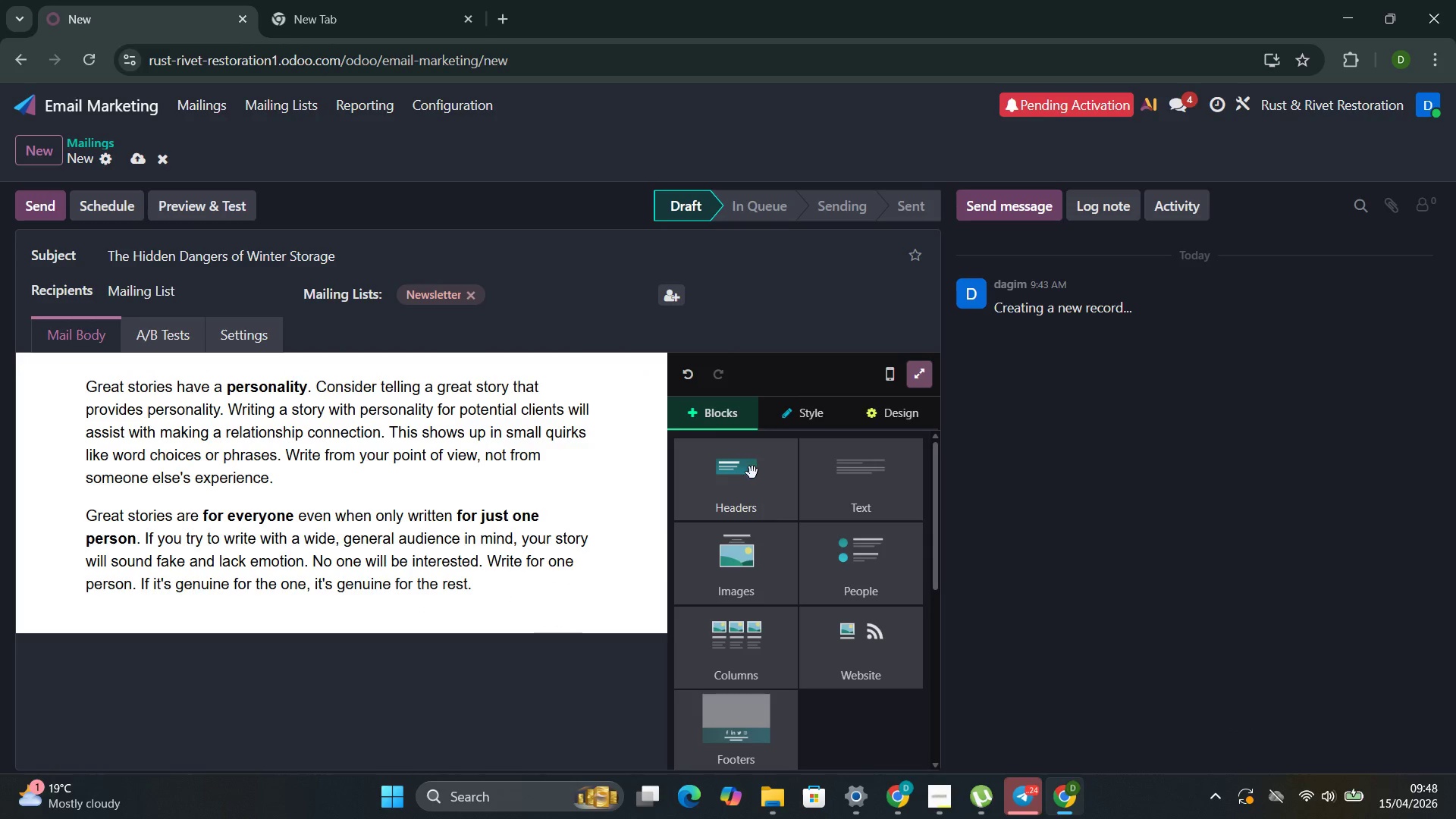 
left_click([751, 475])
 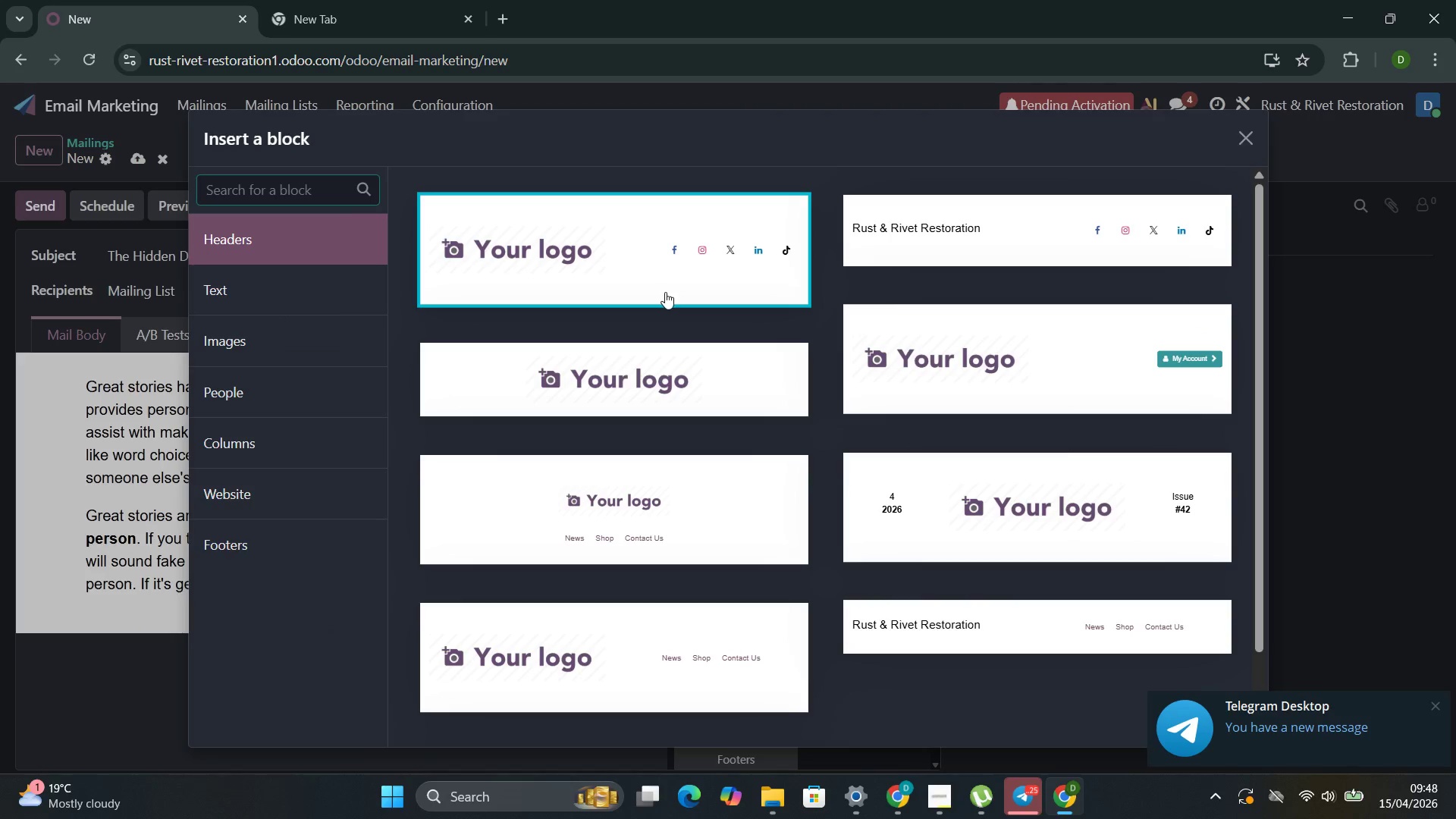 
left_click([893, 252])
 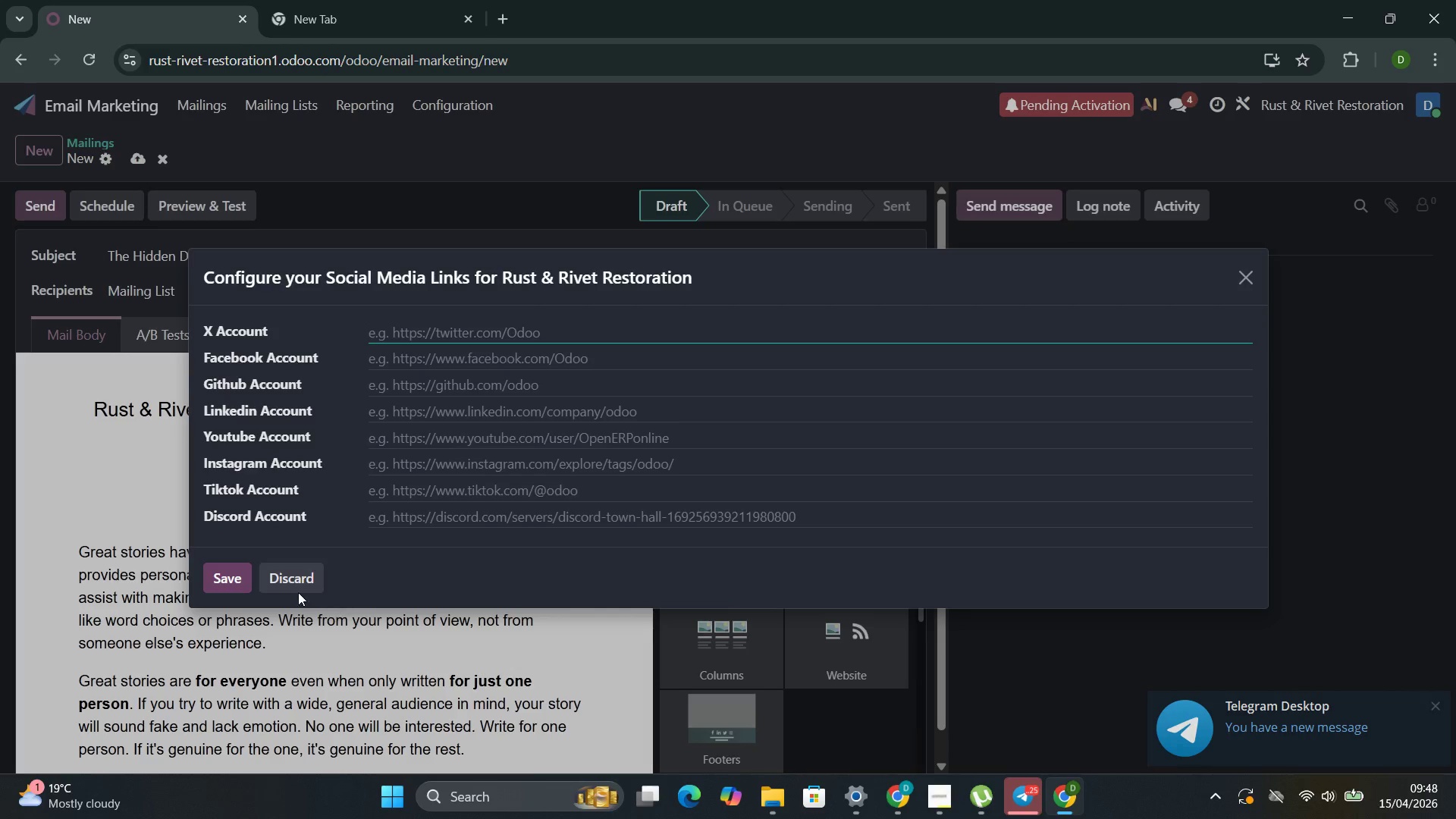 
left_click([219, 594])
 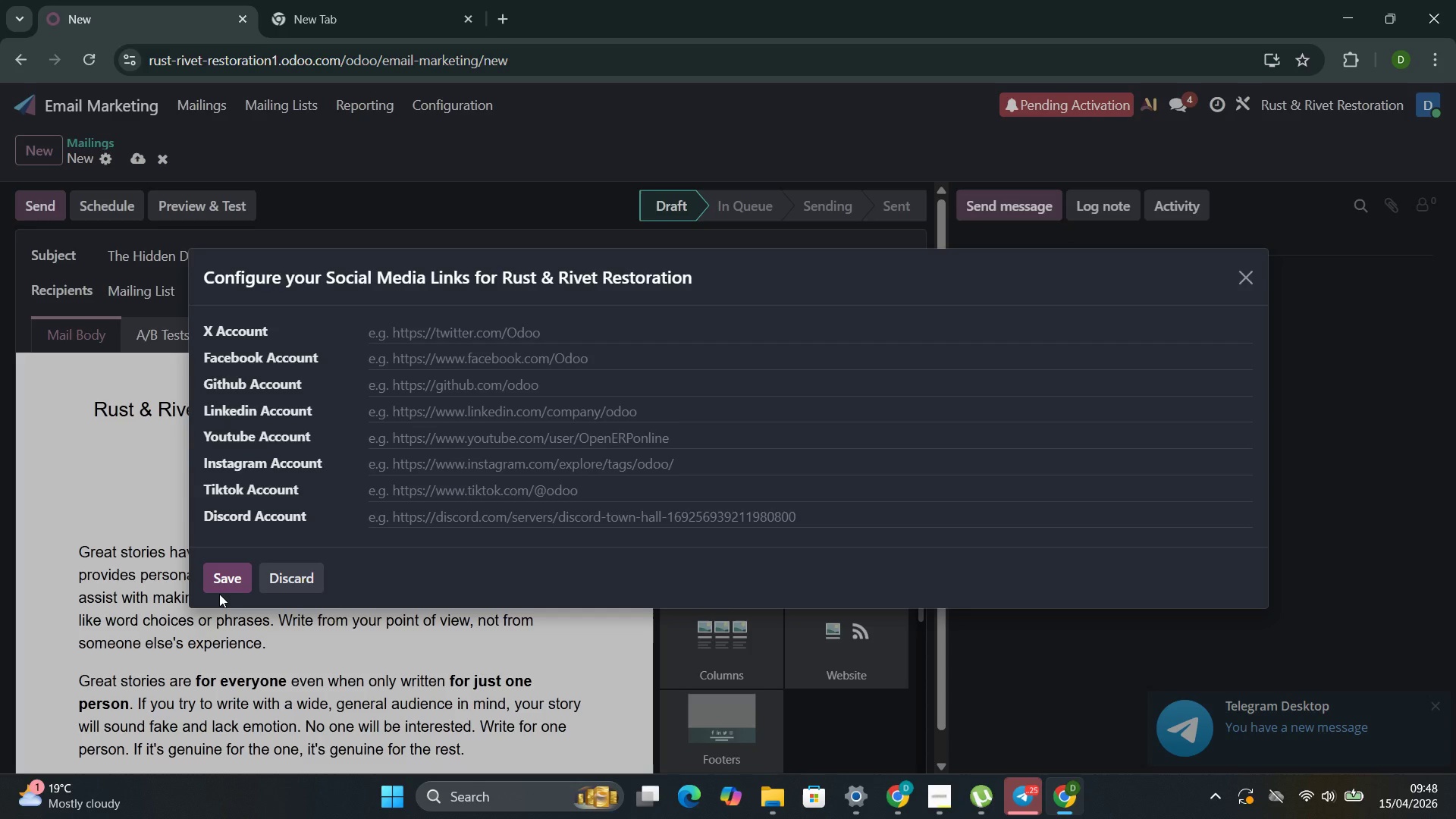 
wait(5.22)
 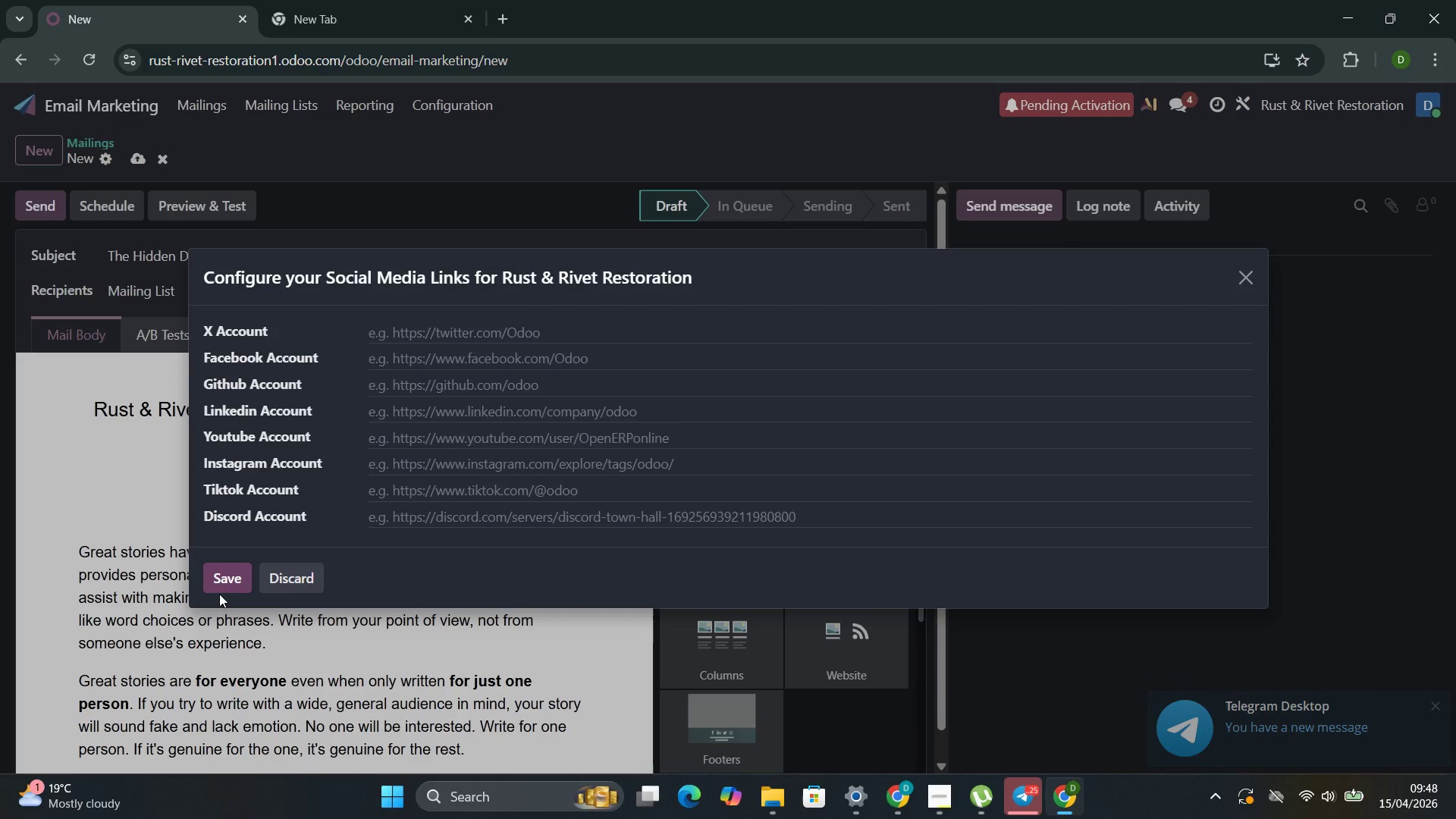 
left_click([216, 573])
 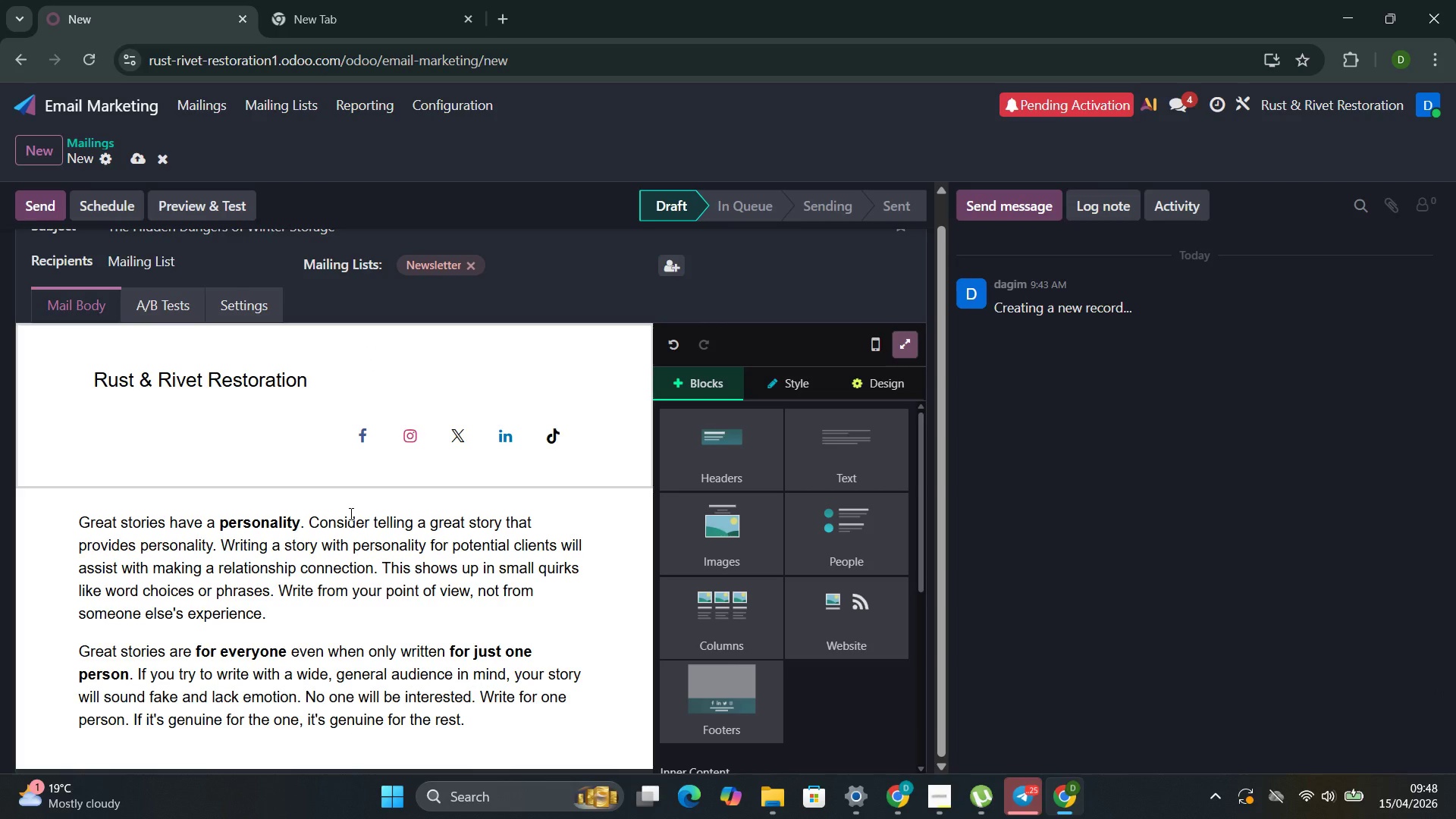 
left_click([537, 460])
 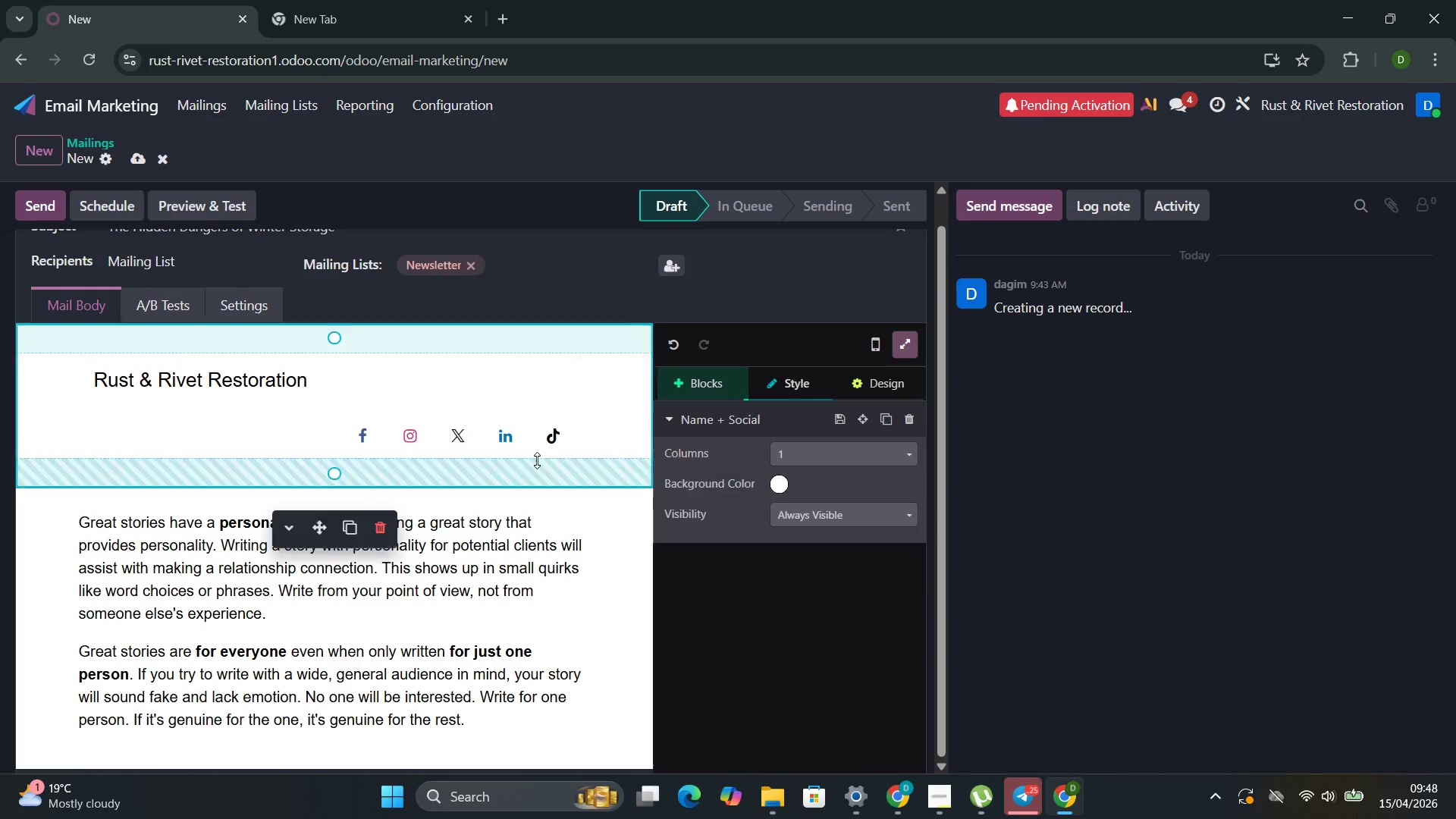 
key(Control+A)
 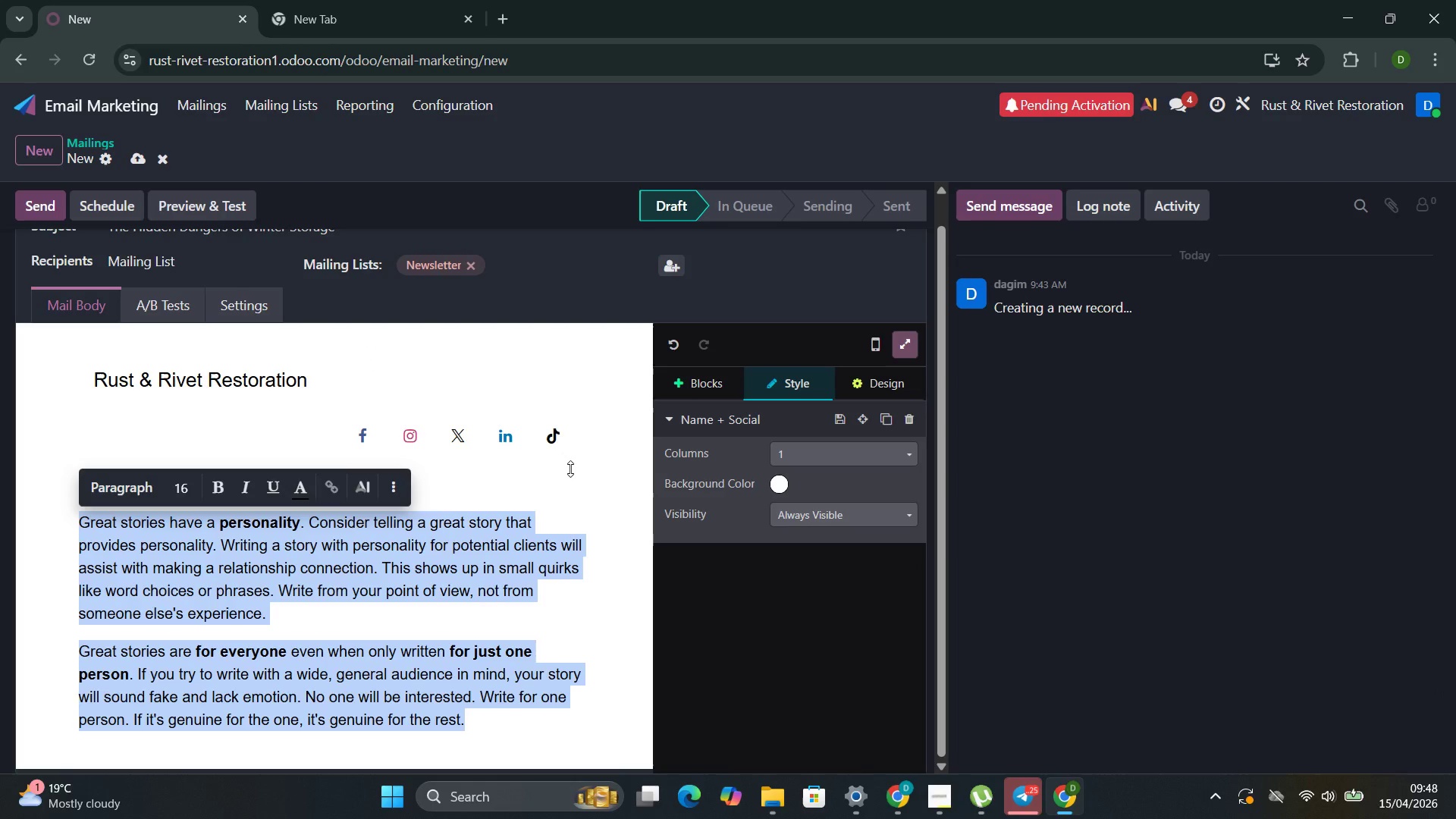 
left_click([570, 469])
 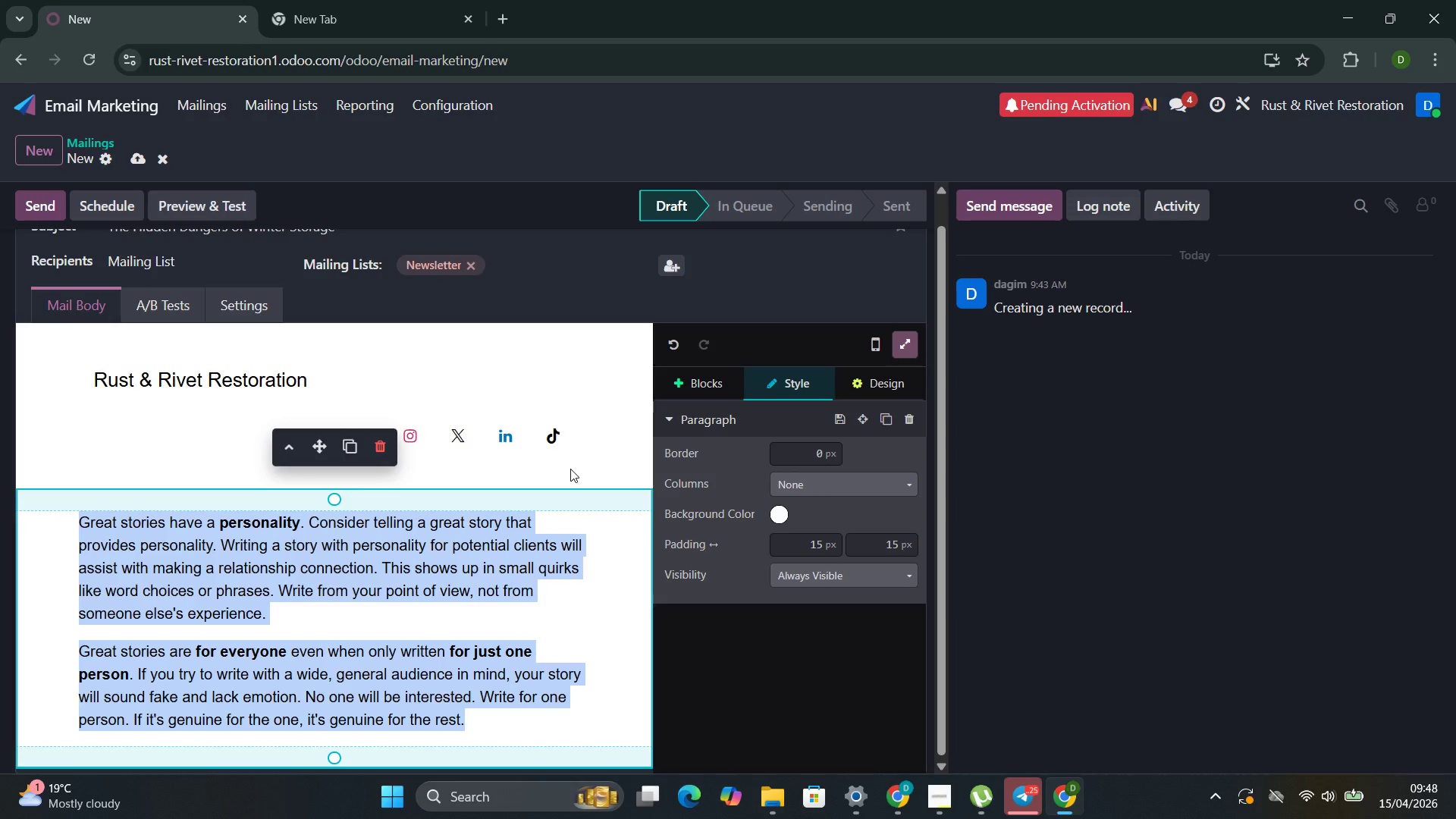 
key(Control+Z)
 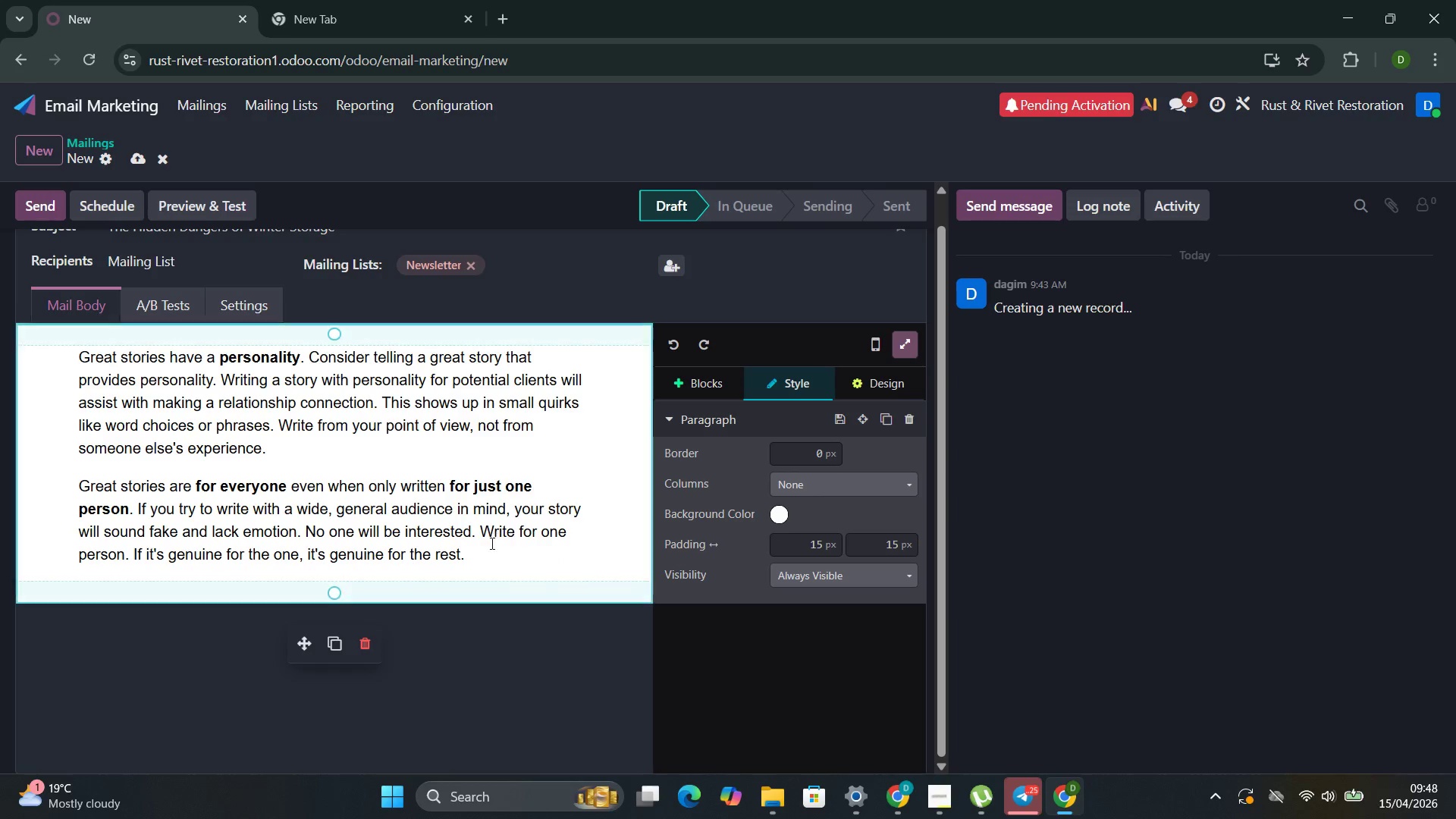 
left_click_drag(start_coordinate=[489, 558], to_coordinate=[1, 360])
 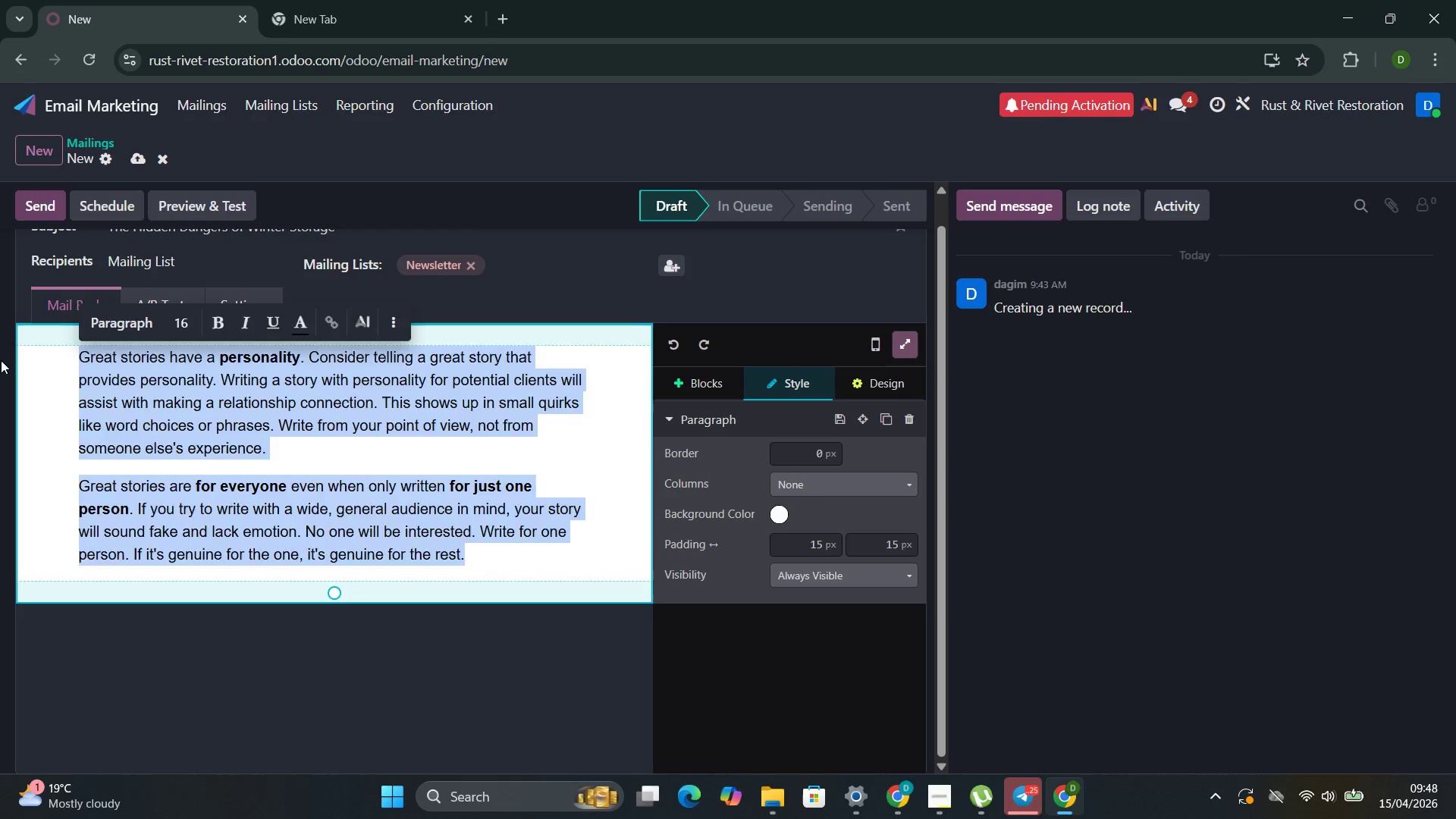 
key(Backspace)
 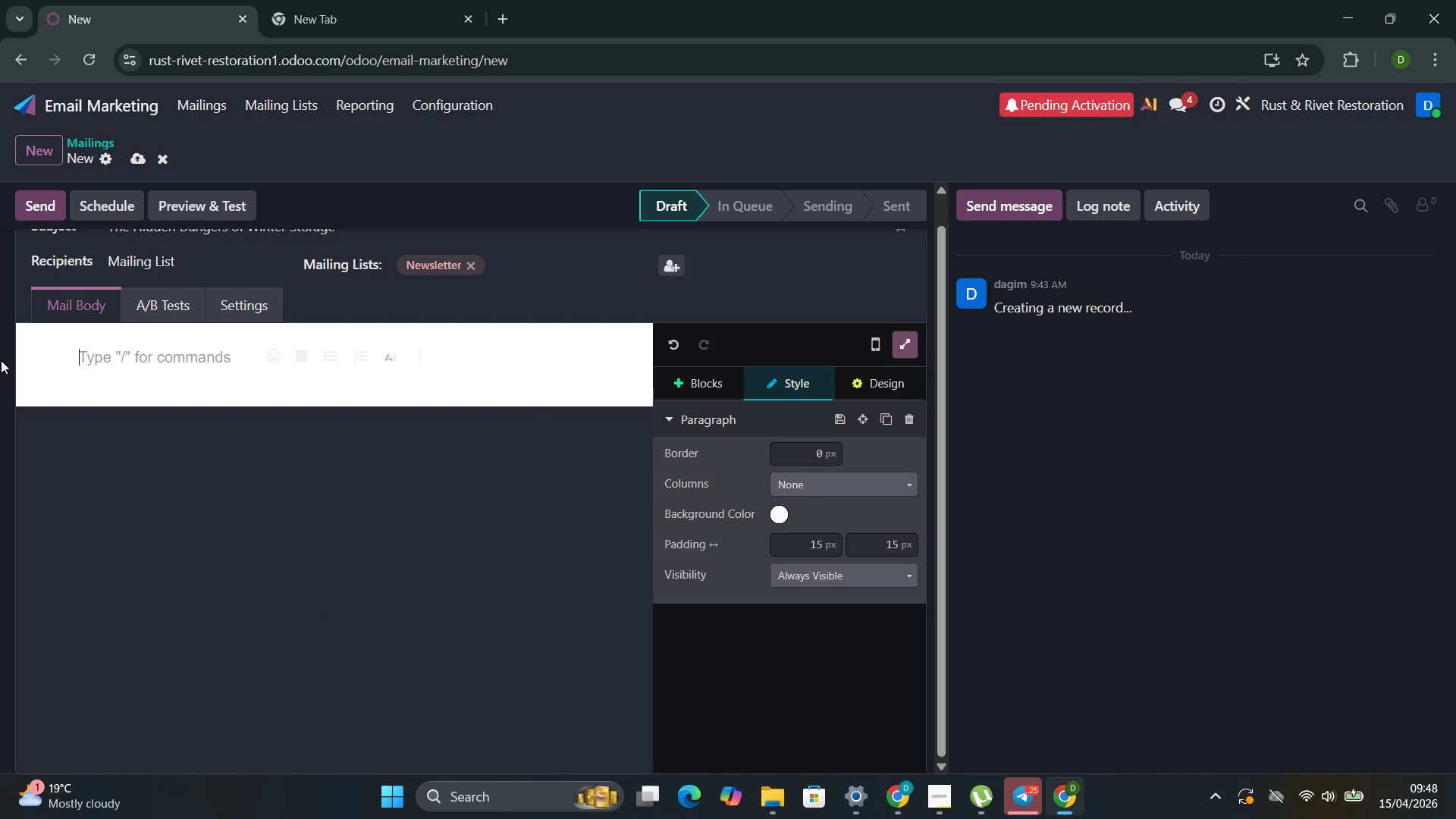 
wait(5.81)
 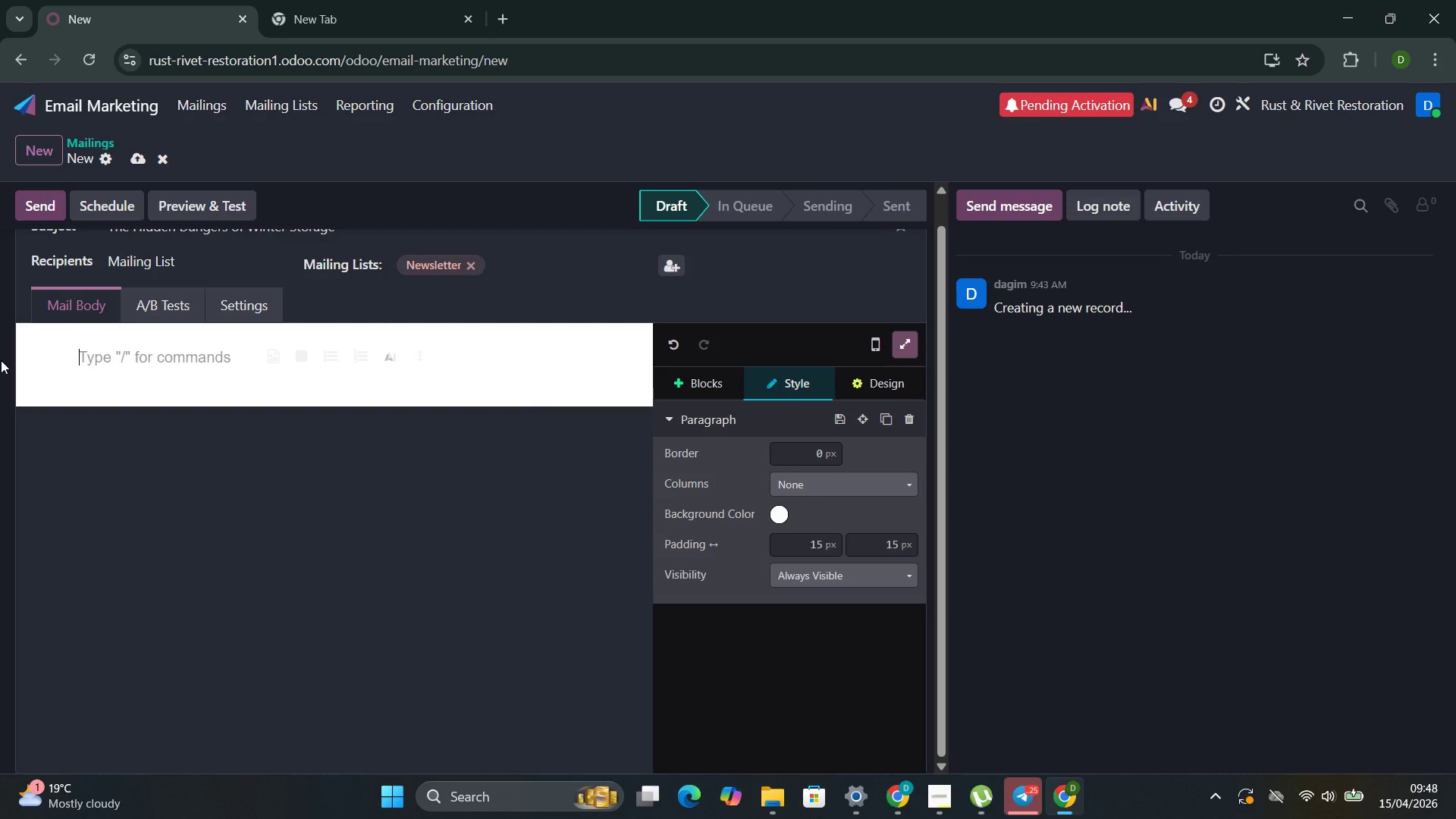 
type(Dear )
 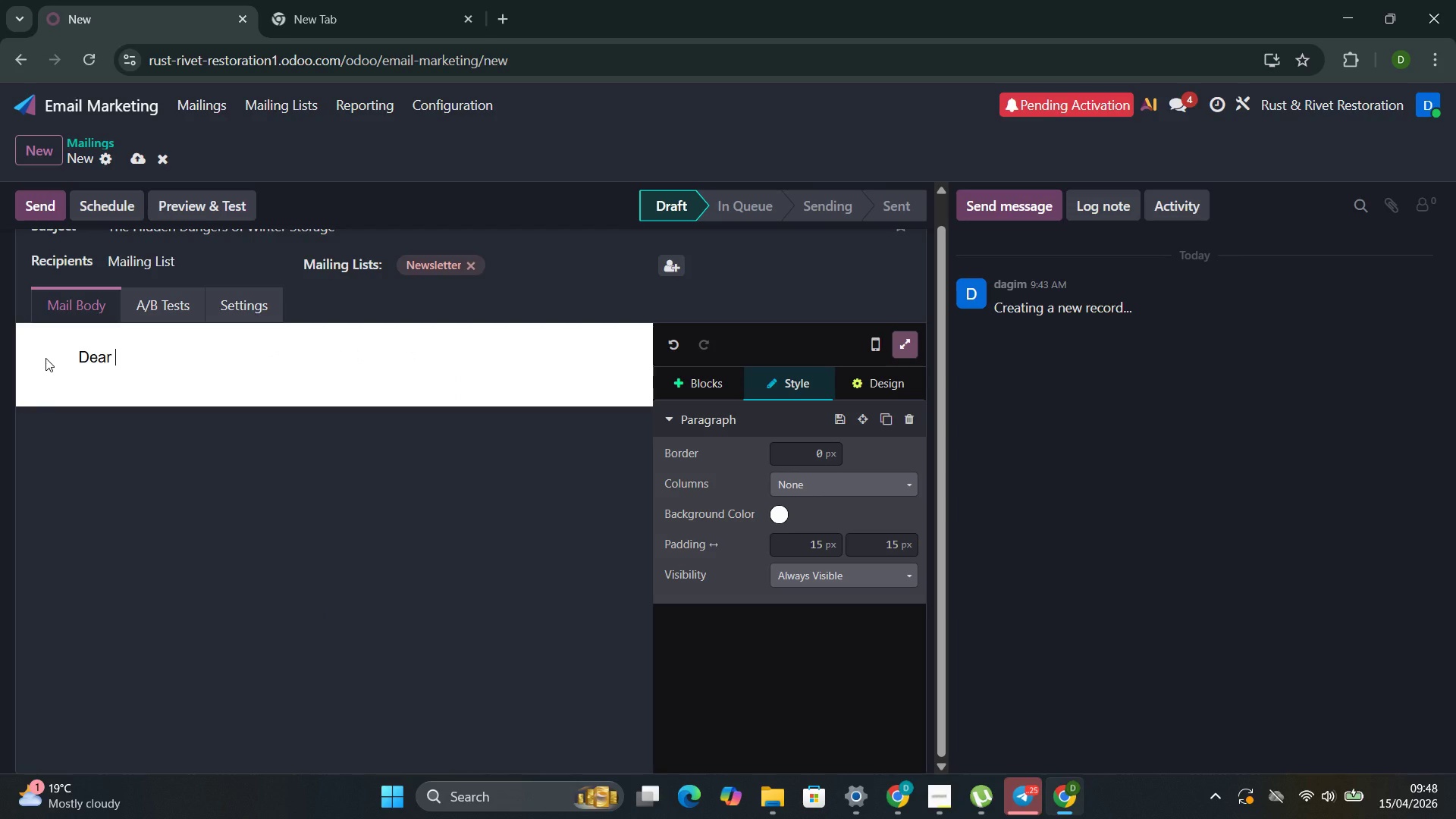 
key(Enter)
 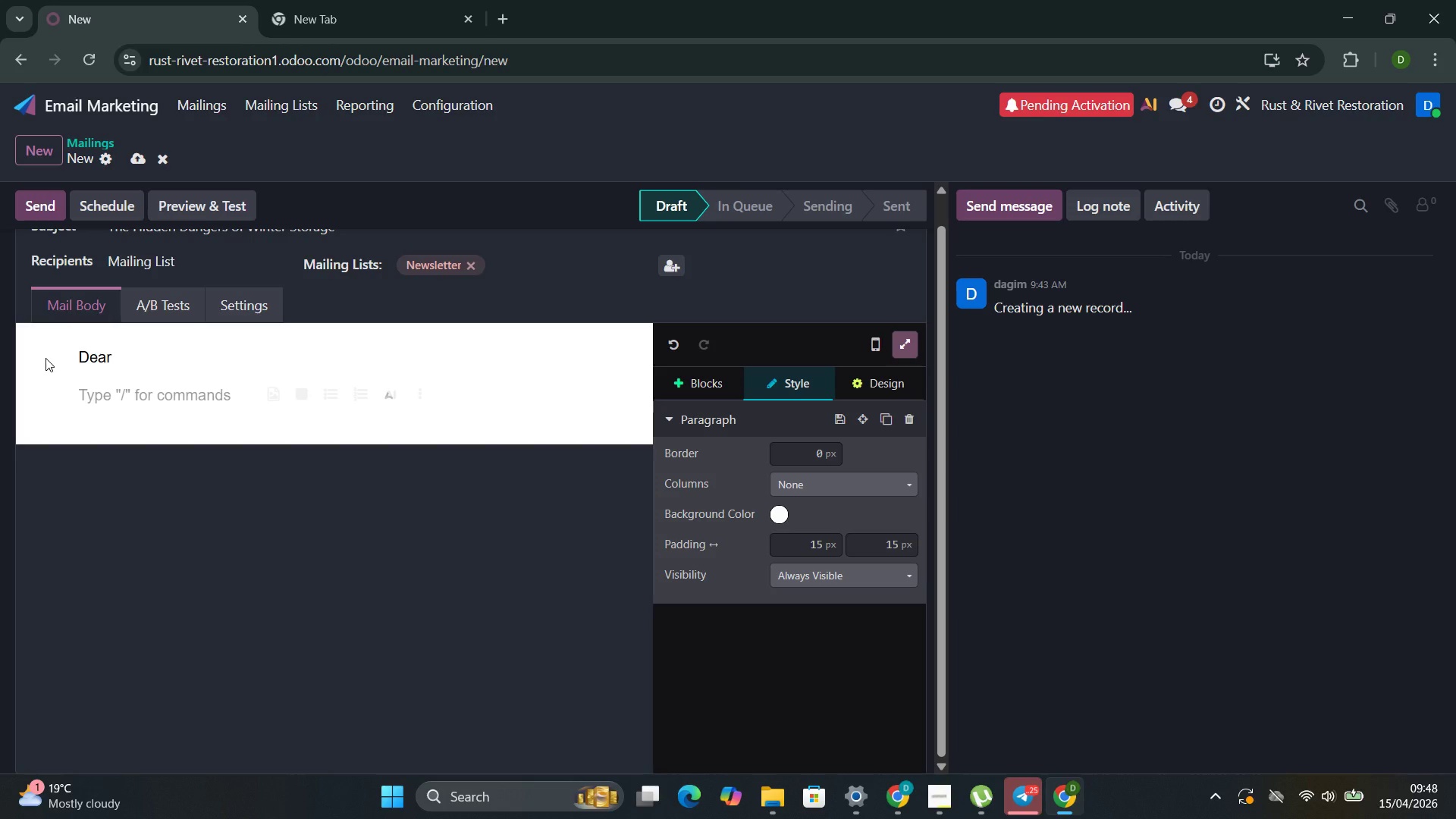 
type(As autumn fades and r)
key(Backspace)
type(temperature )
key(Backspace)
type(s begin their steady decline, a qui)
 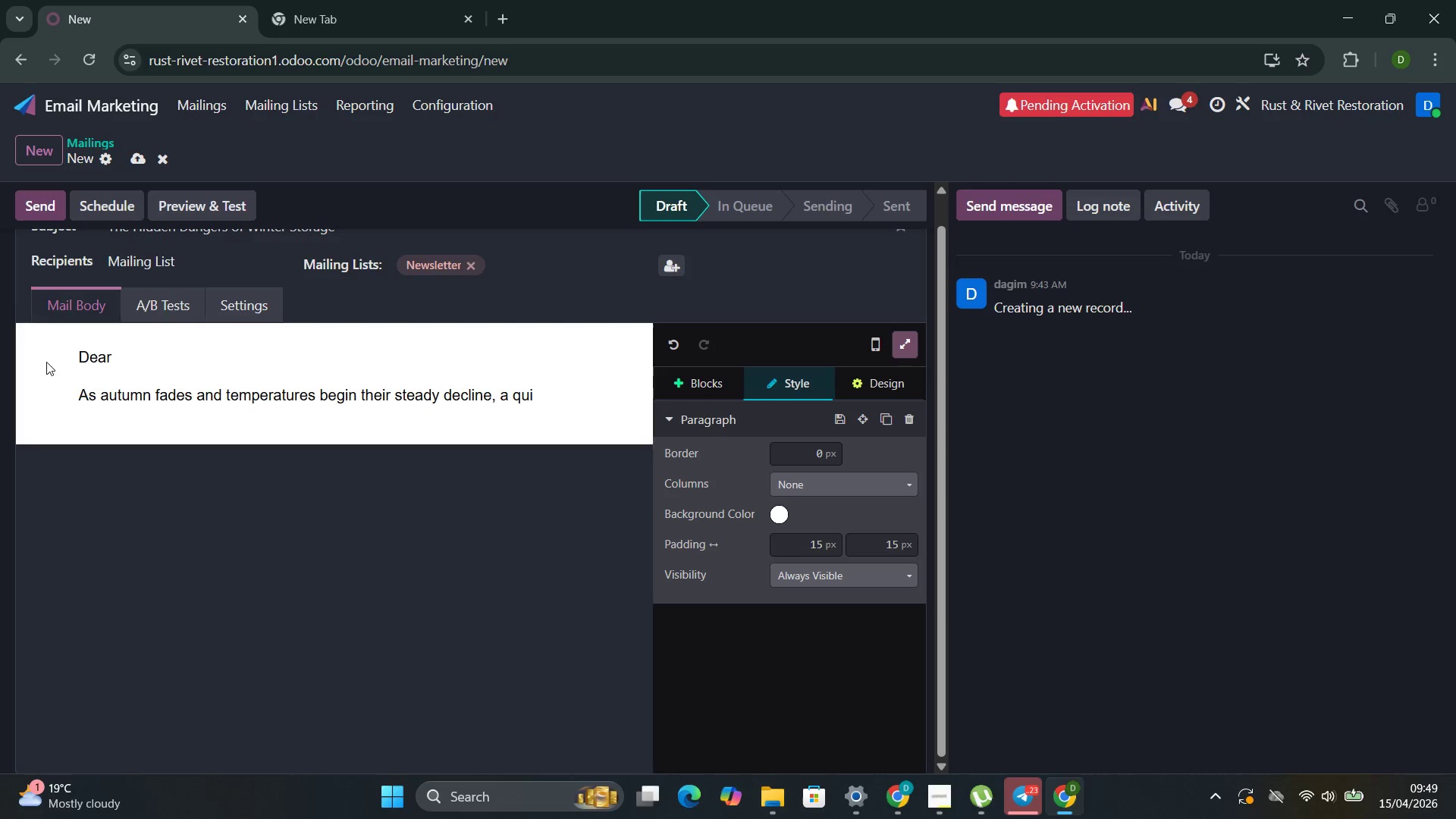 
type(et threat settles into )
 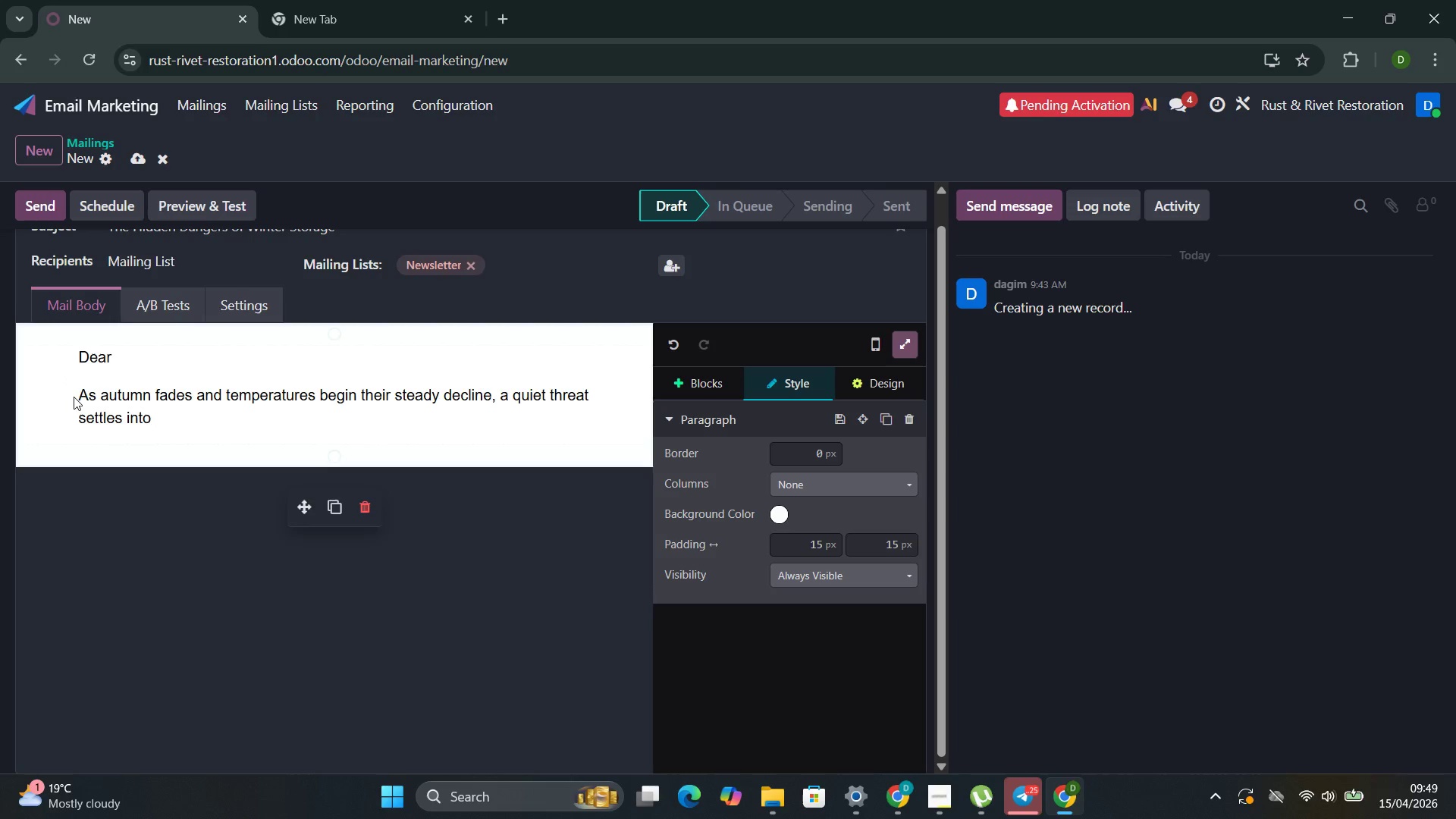 
type(every garage. It does)
 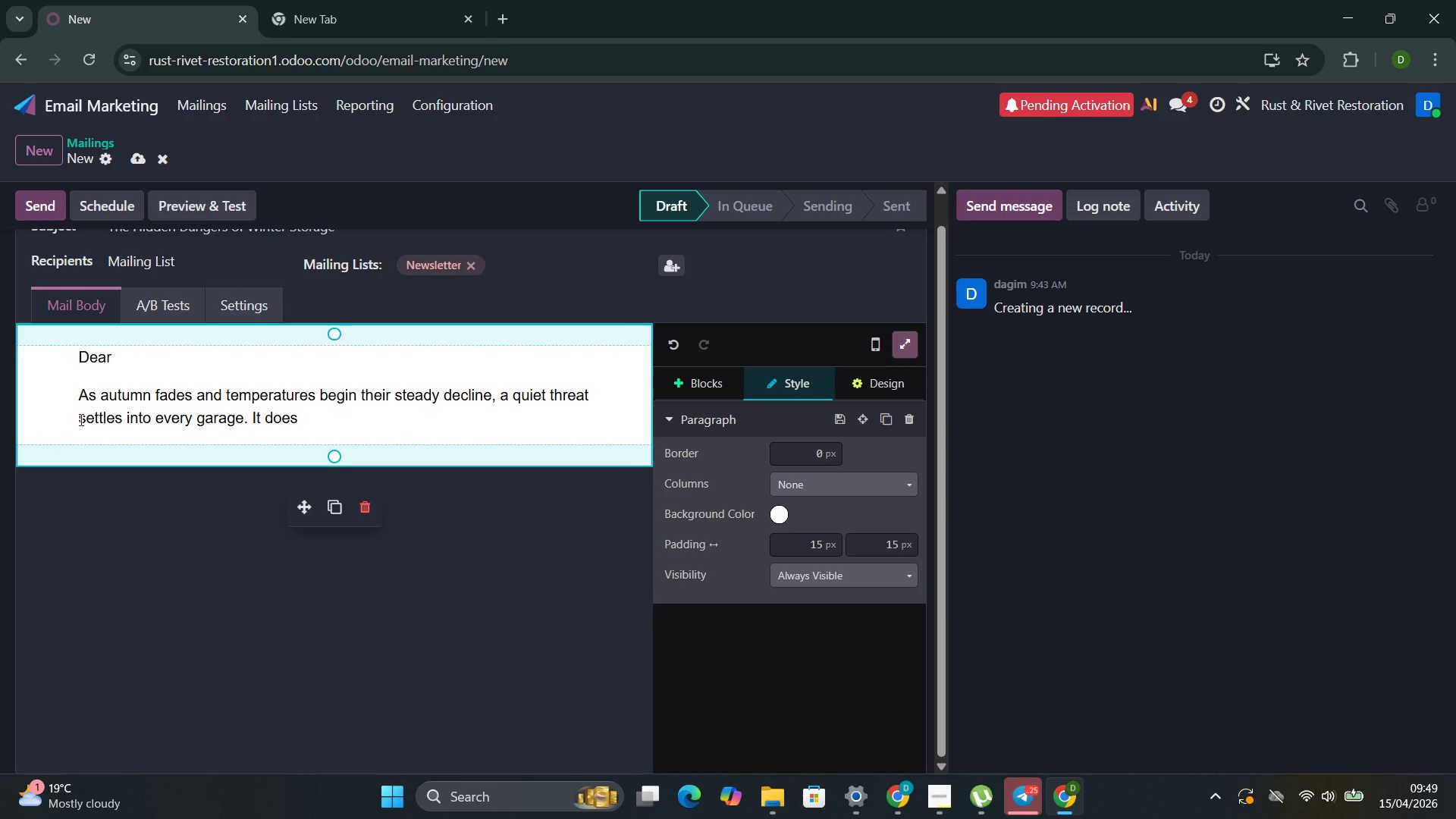 
type(n't announce i)
 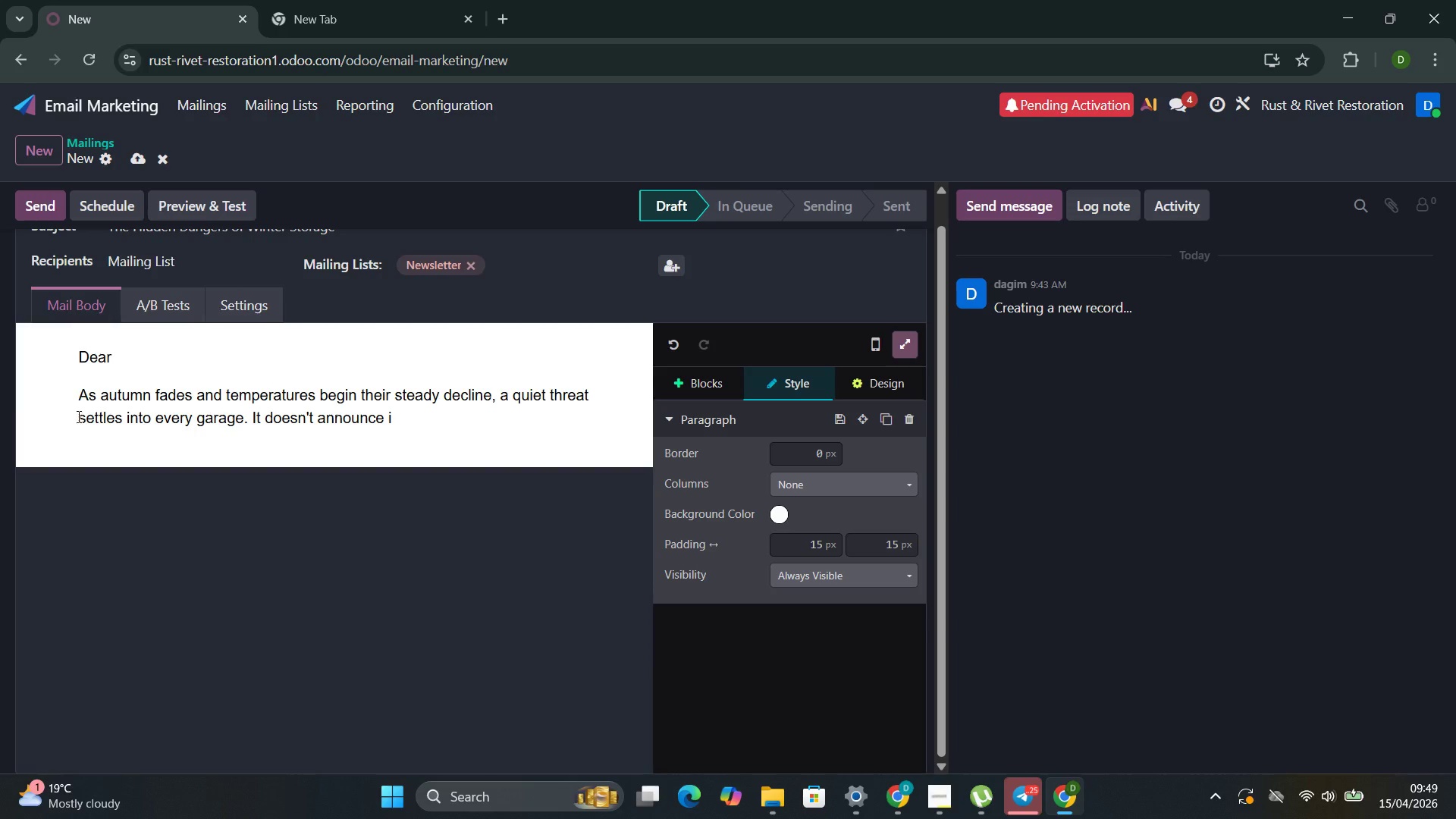 
type(tself.  It doesn't make s sound. But month at)
key(Backspace)
type(ftre month.it works against the machine you've spent years preserving)
 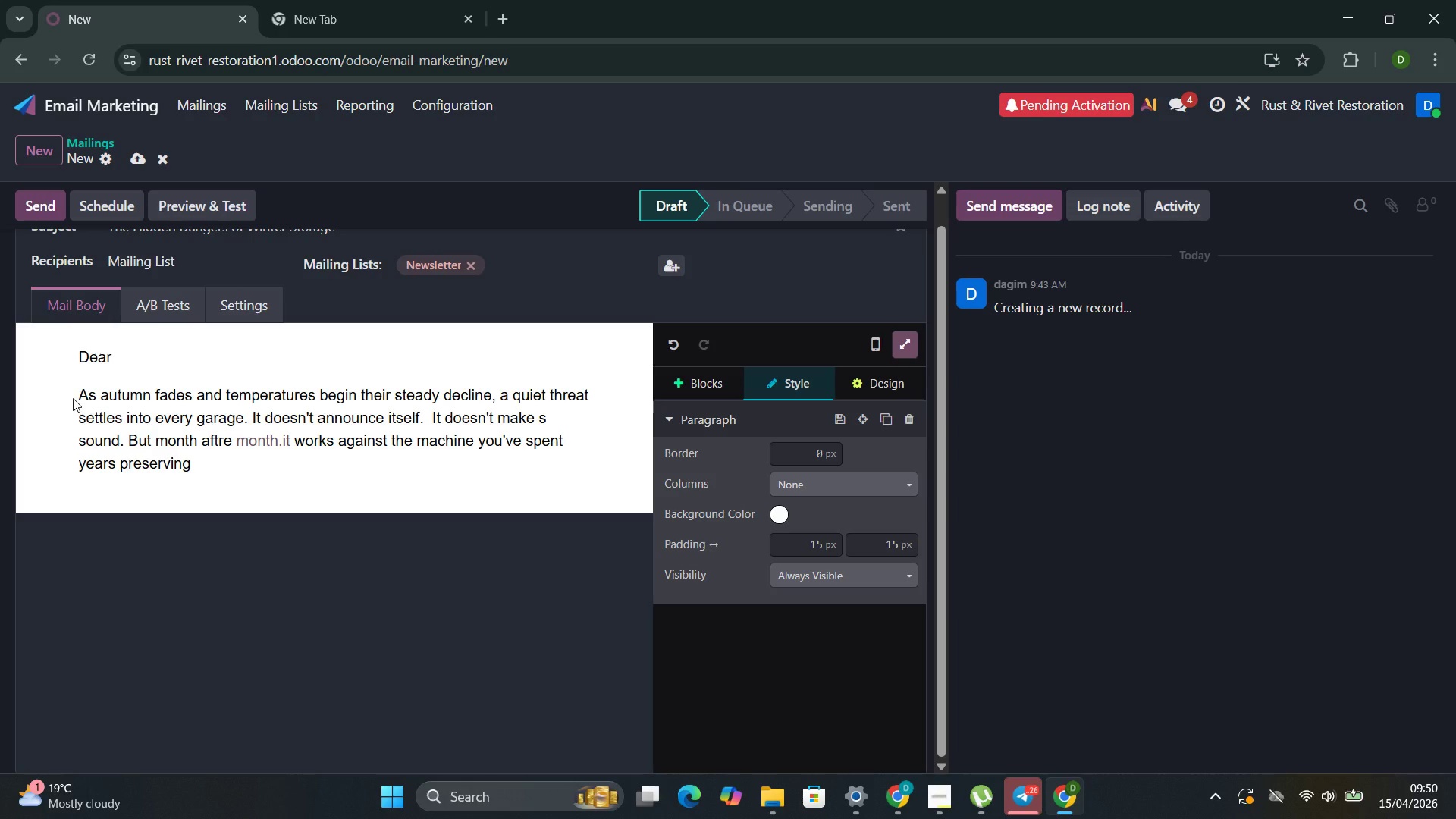 
left_click([277, 443])
 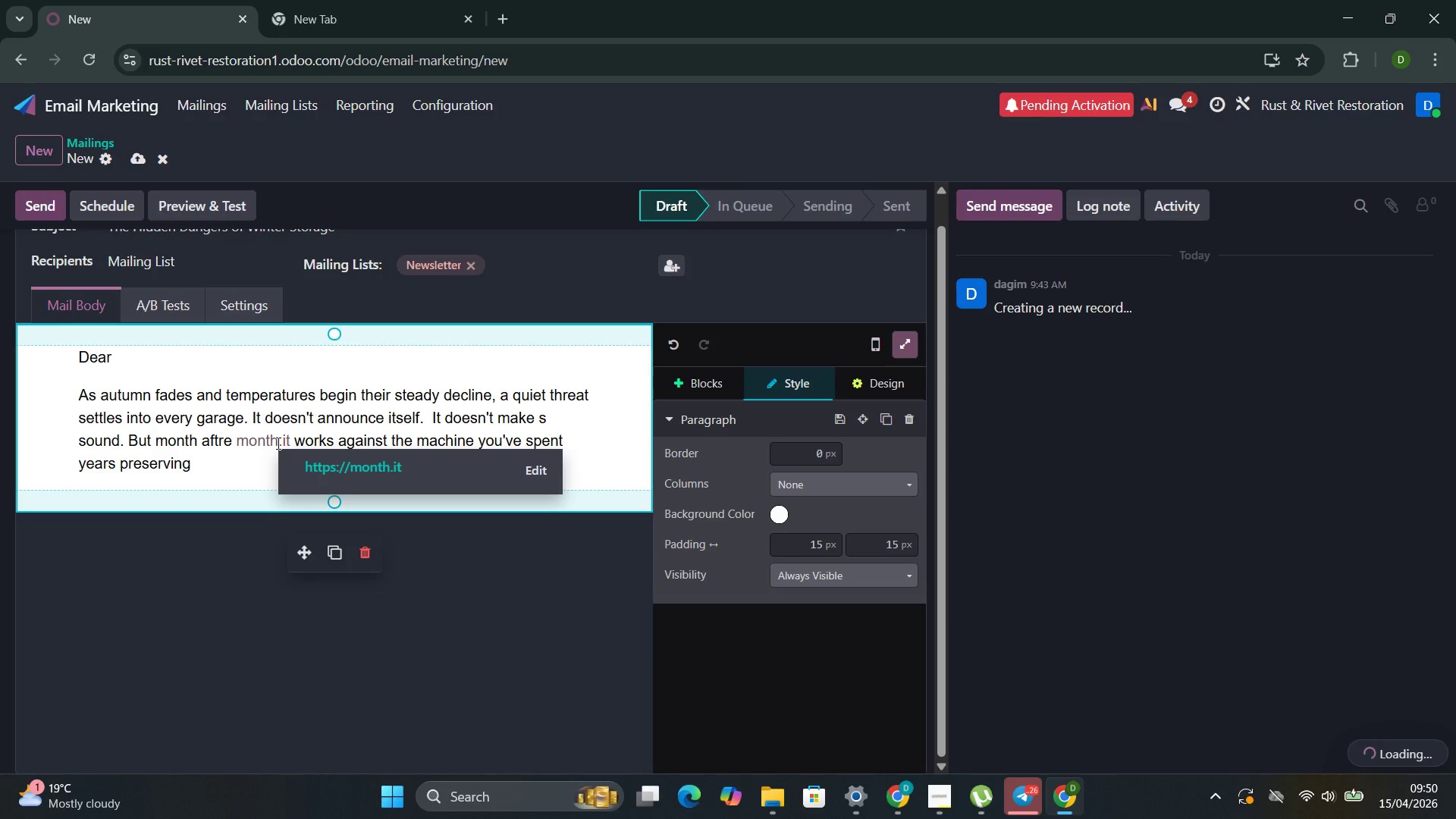 
key(ArrowRight)
 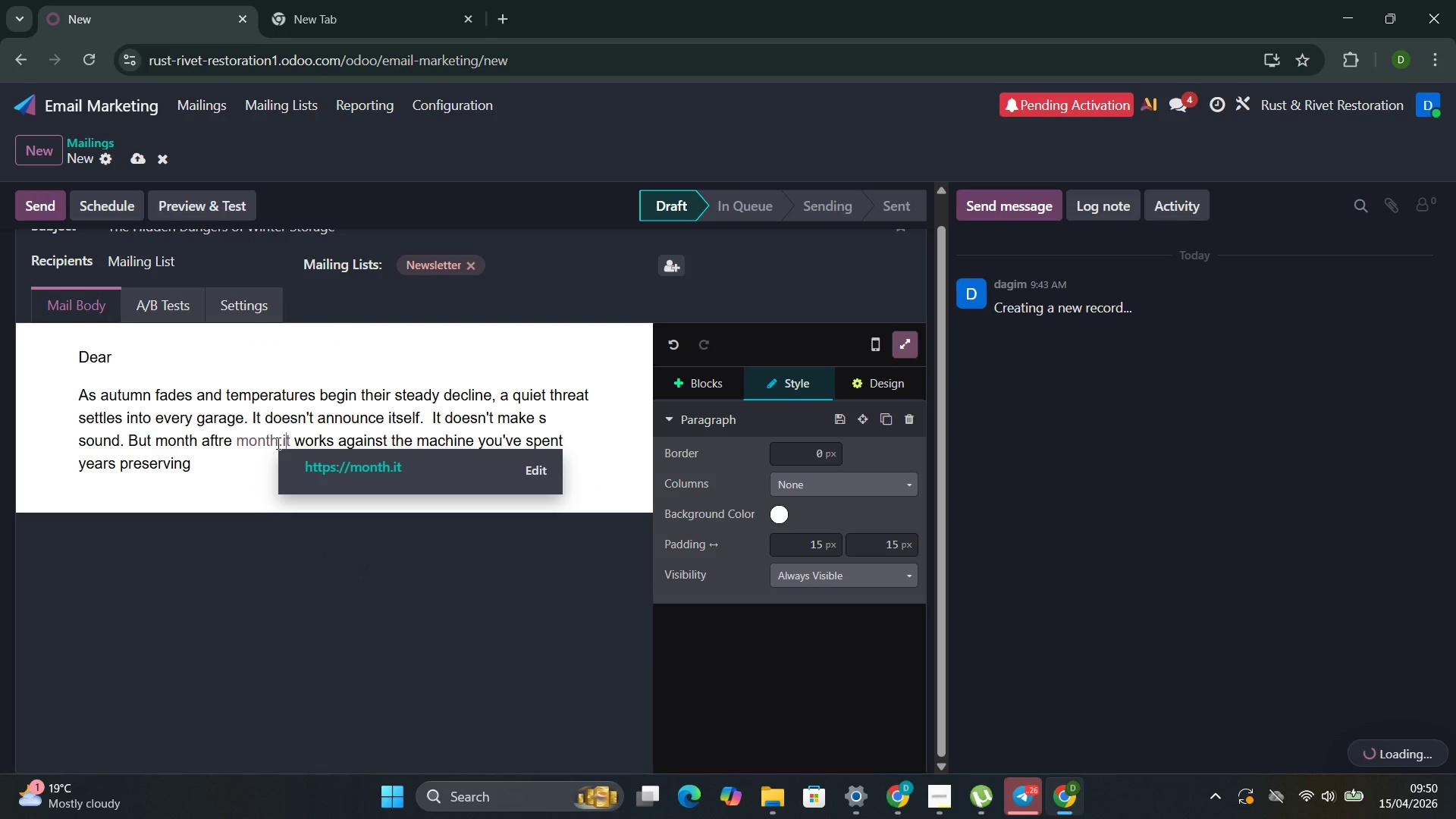 
key(ArrowRight)
 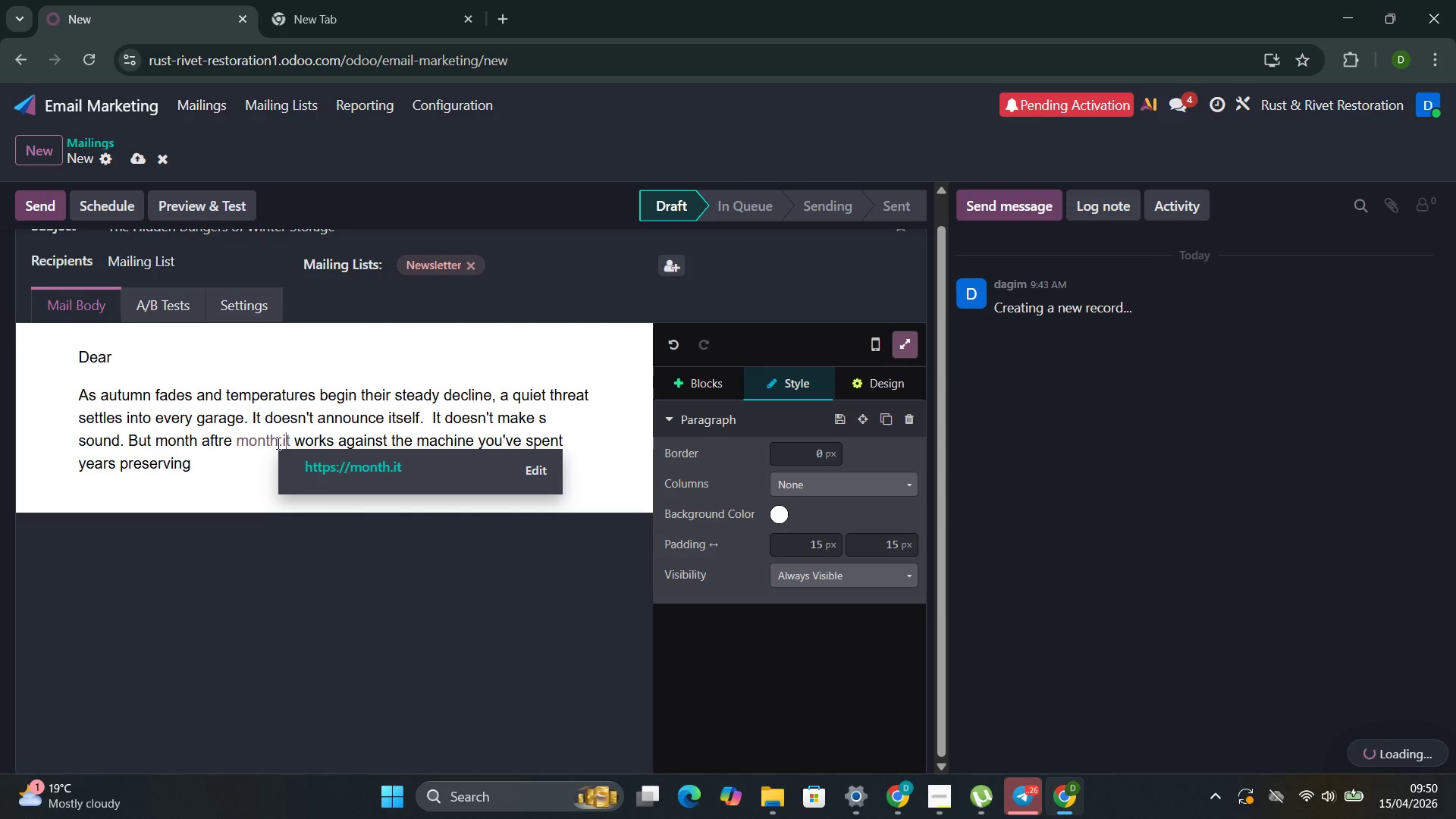 
key(ArrowRight)
 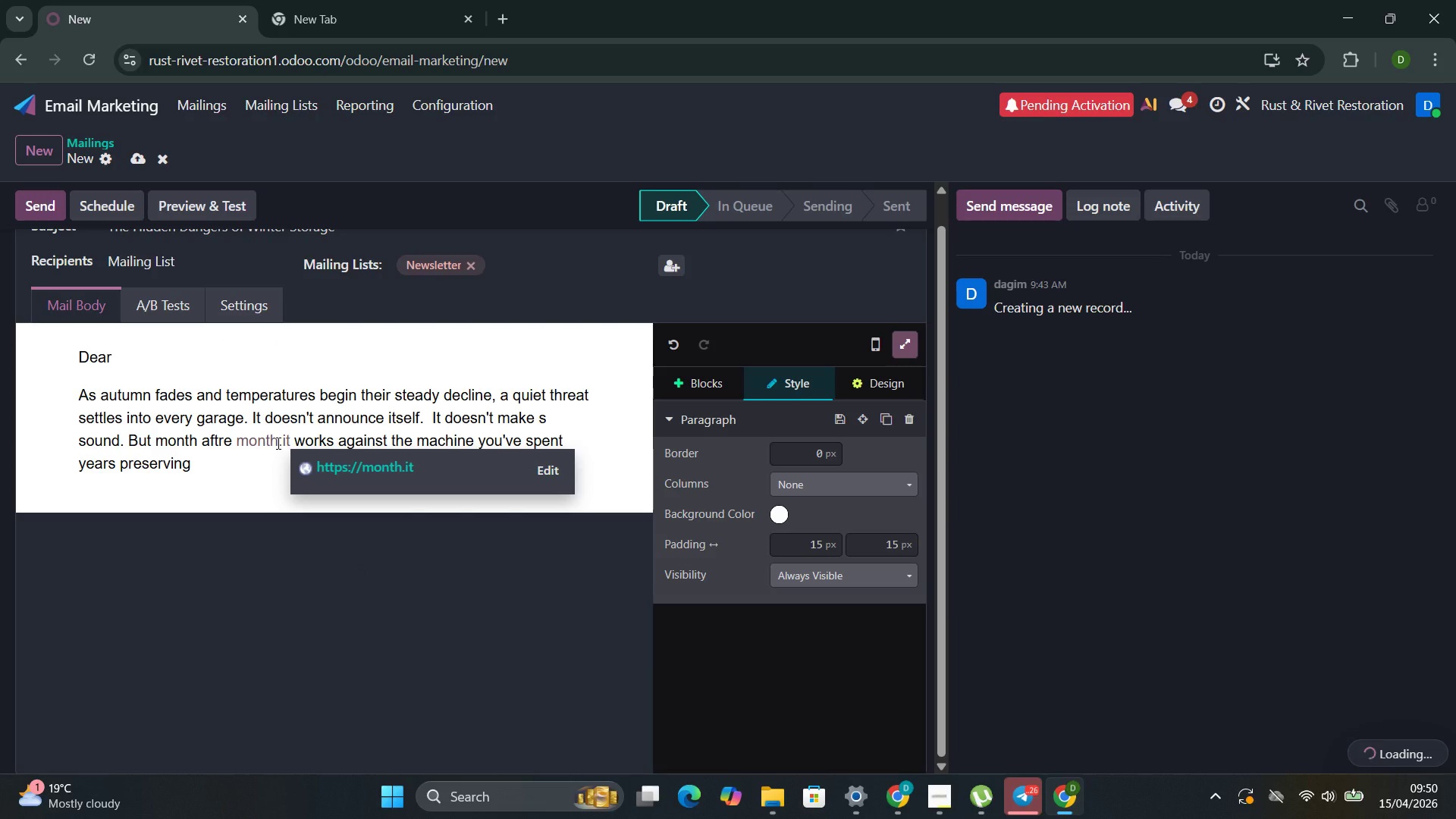 
hold_key(key=Backspace, duration=0.78)
 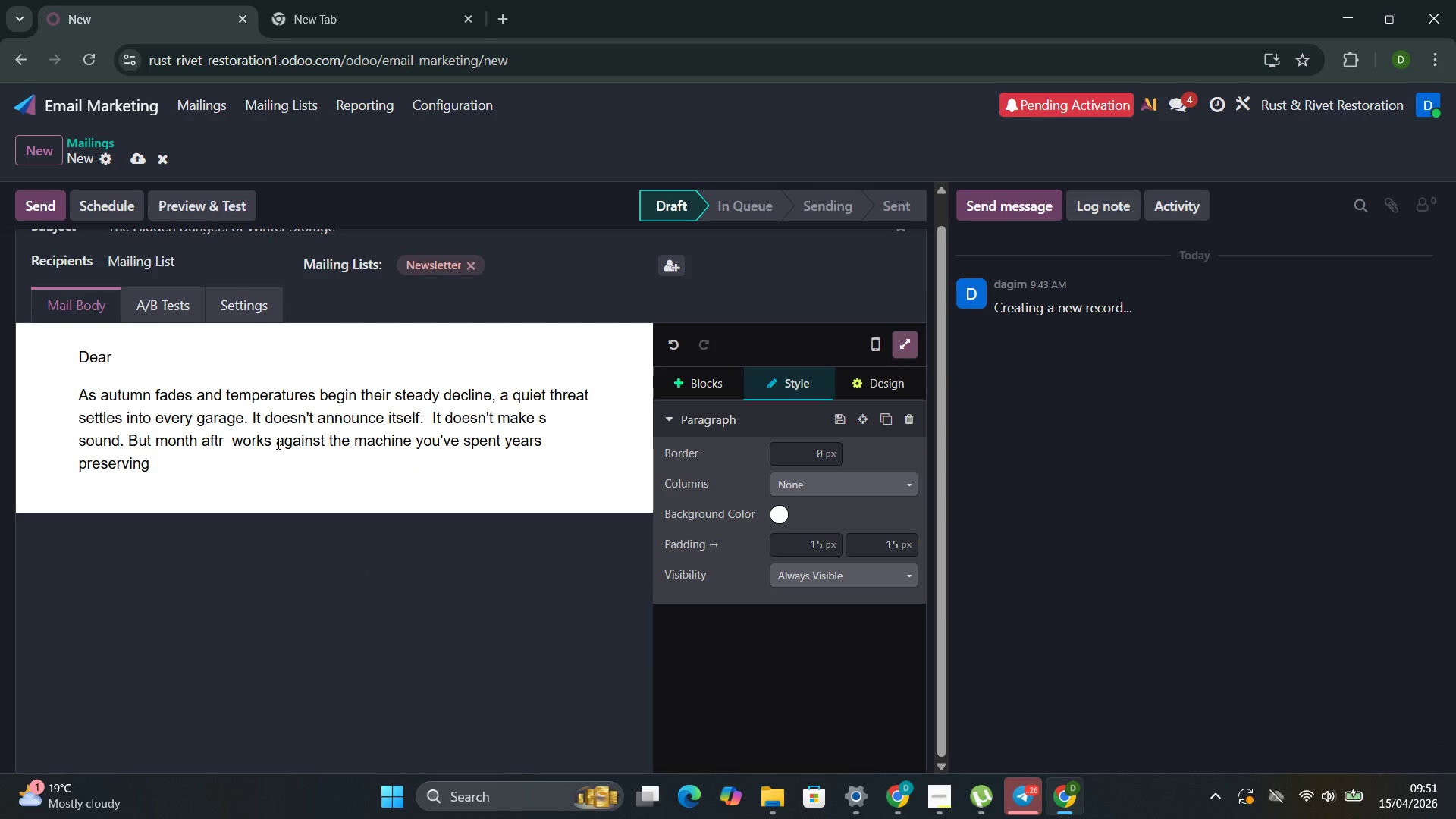 
key(Backspace)
type(er )
 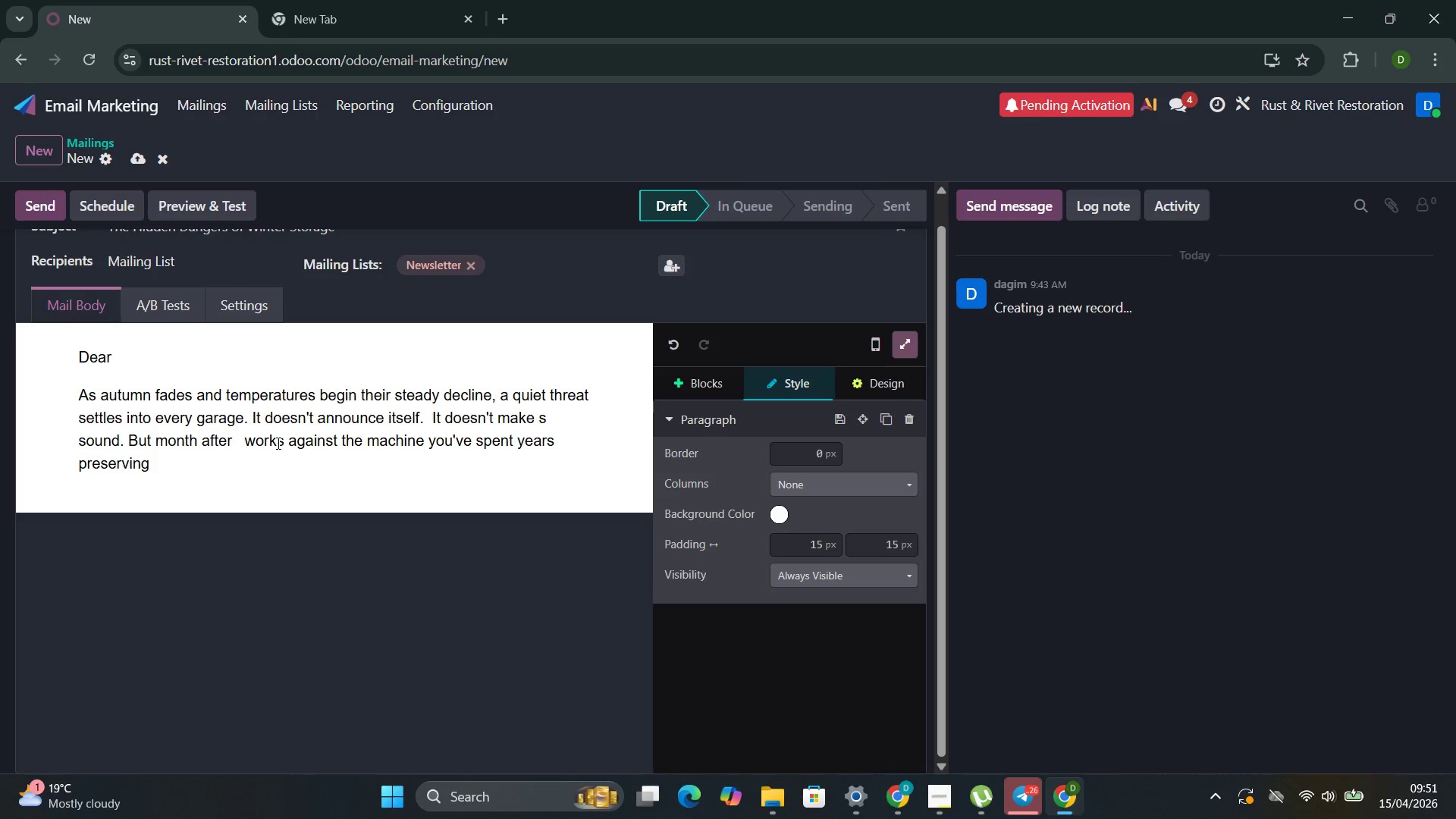 
type(month. )
key(Backspace)
key(Backspace)
type(. it)
 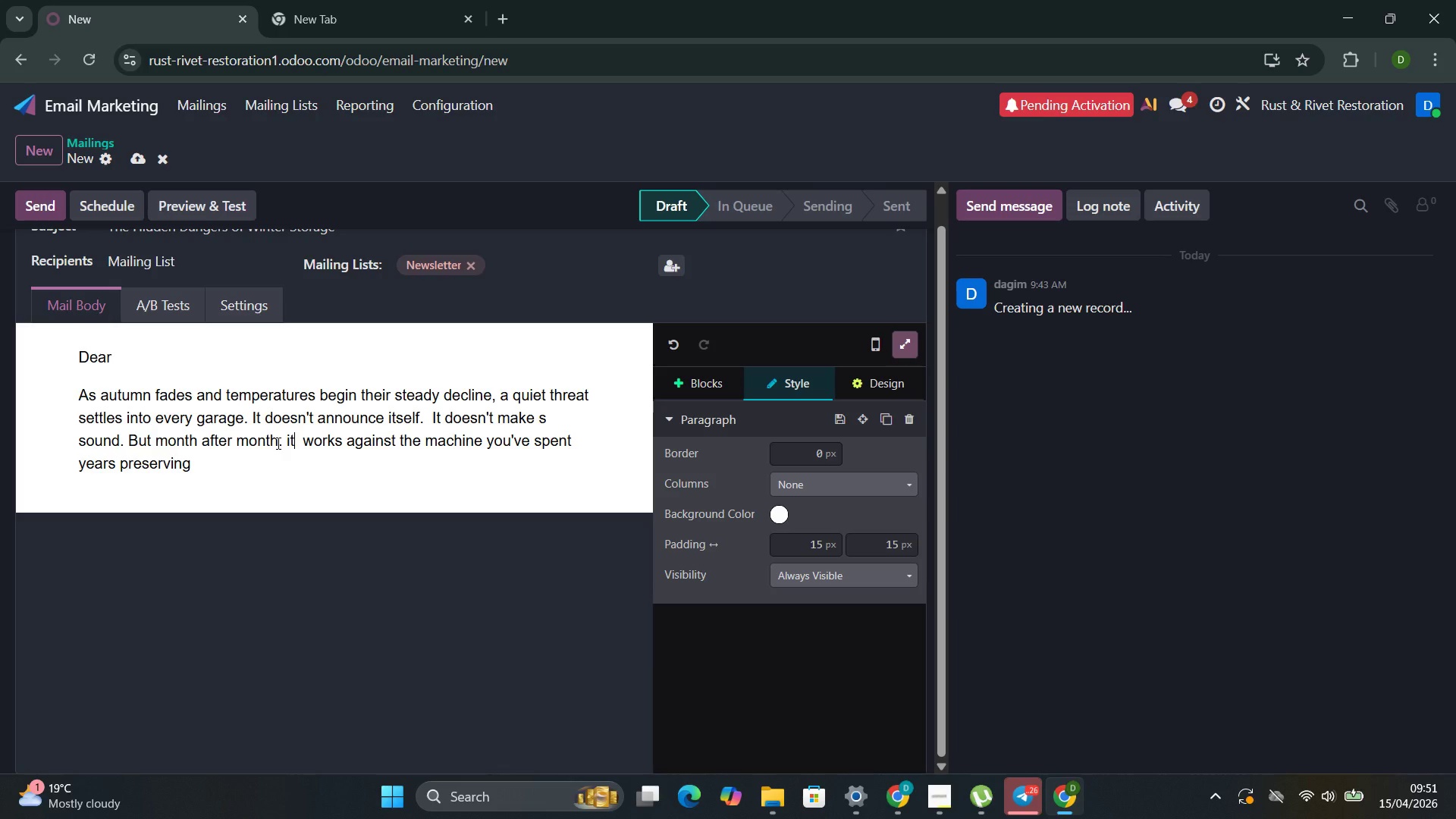 
key(ArrowRight)
 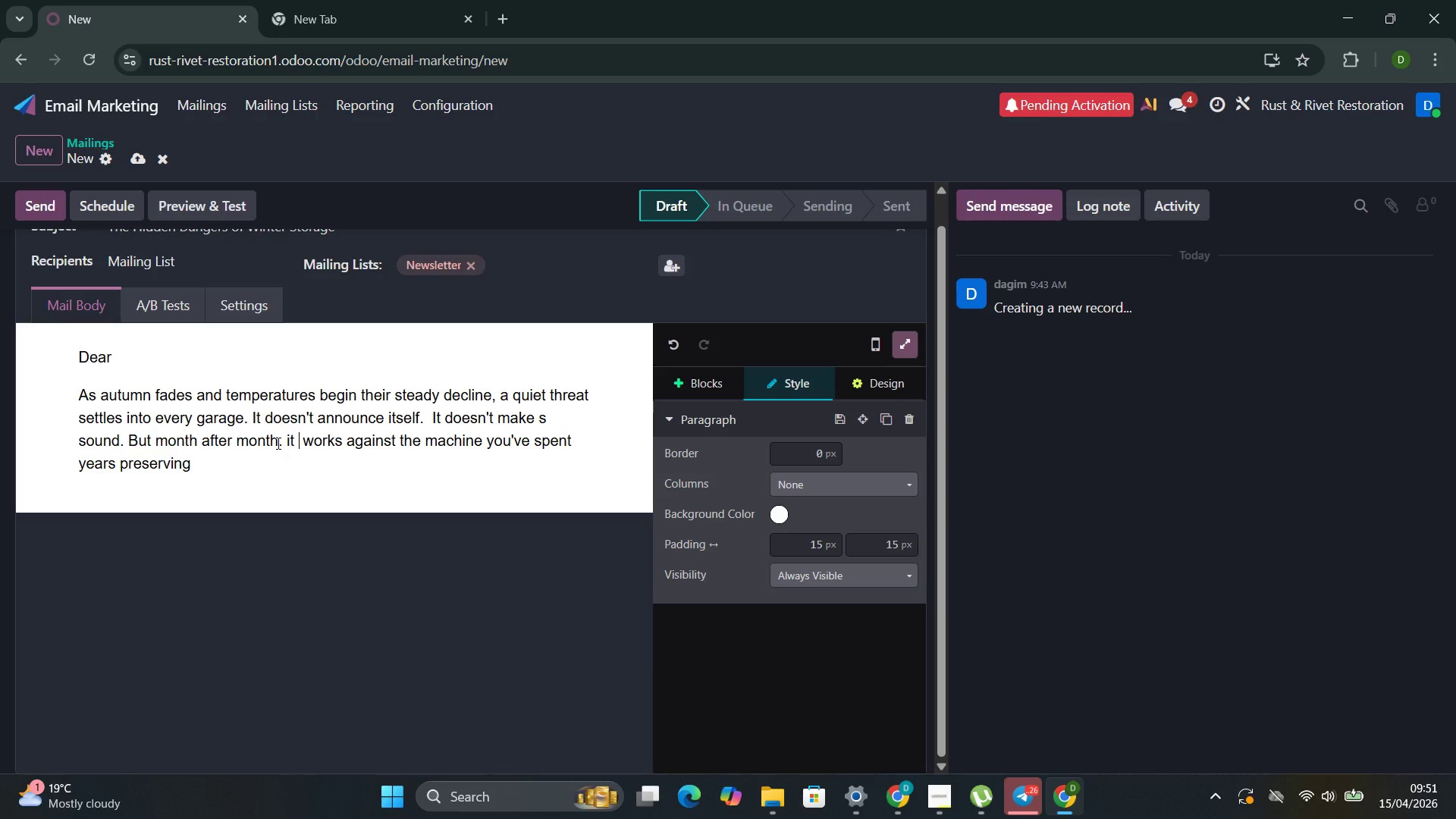 
key(Backspace)
 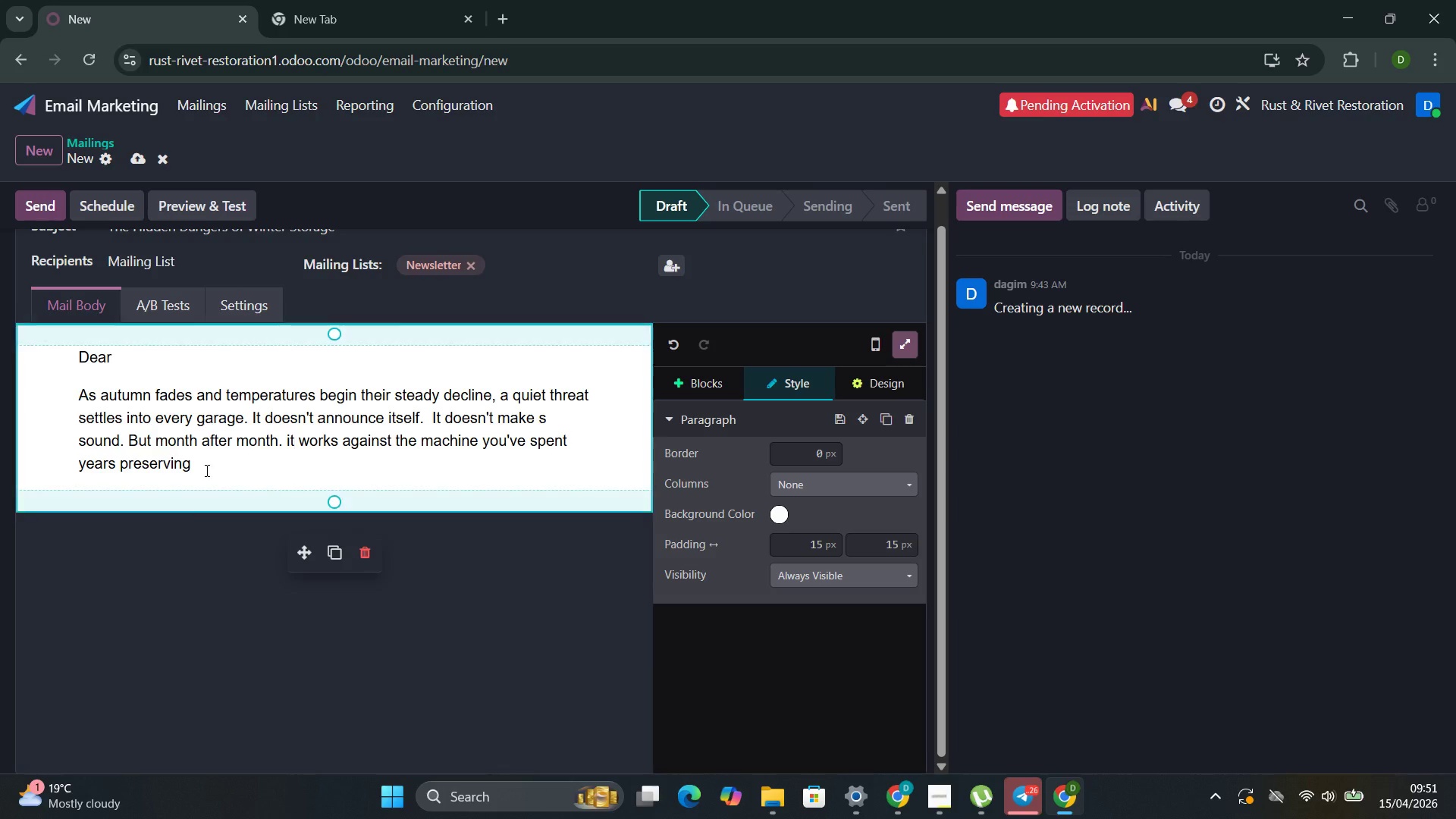 
left_click([199, 457])
 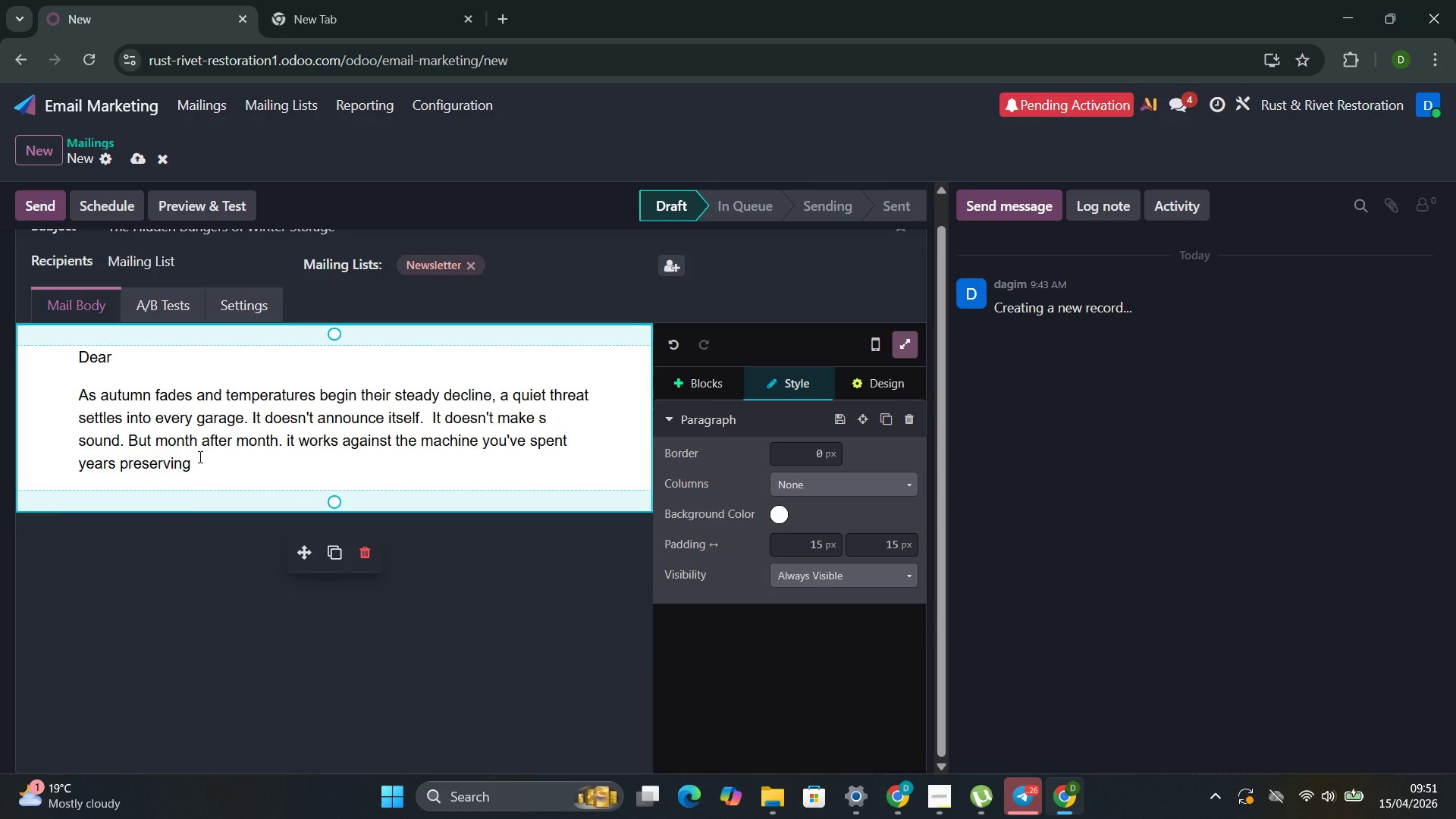 
key(Enter)
 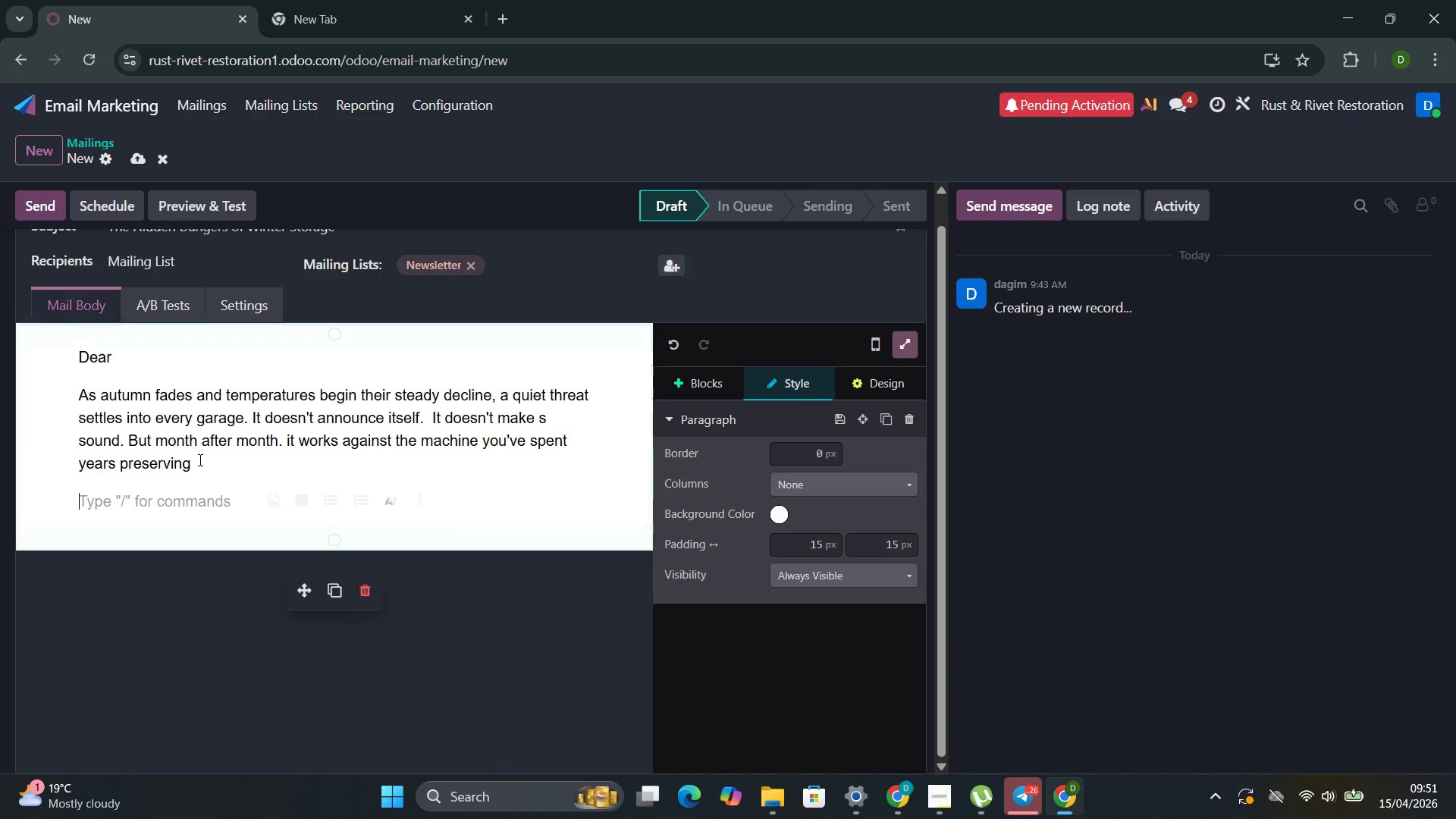 
left_click([199, 459])
 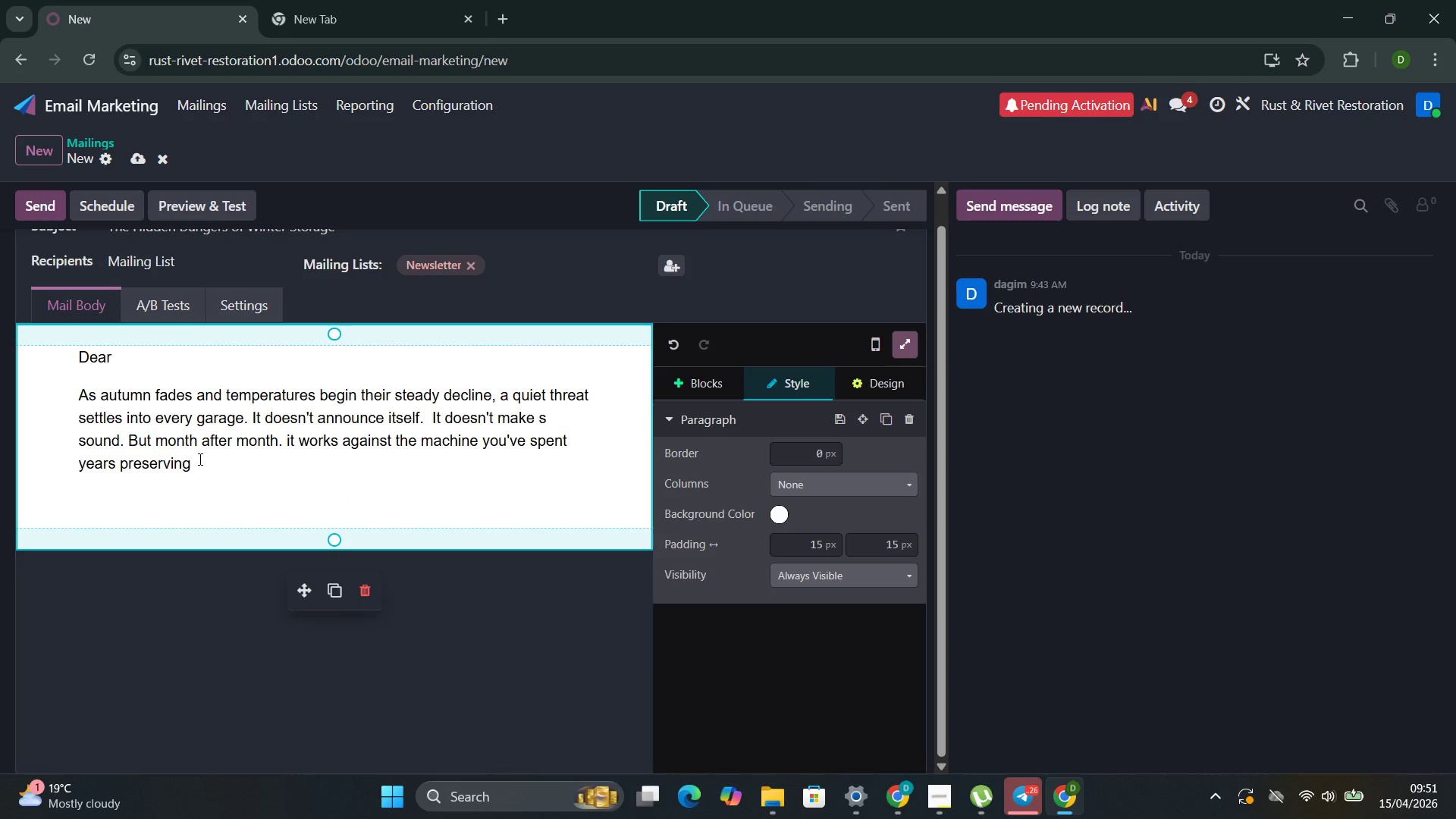 
key(Period)
 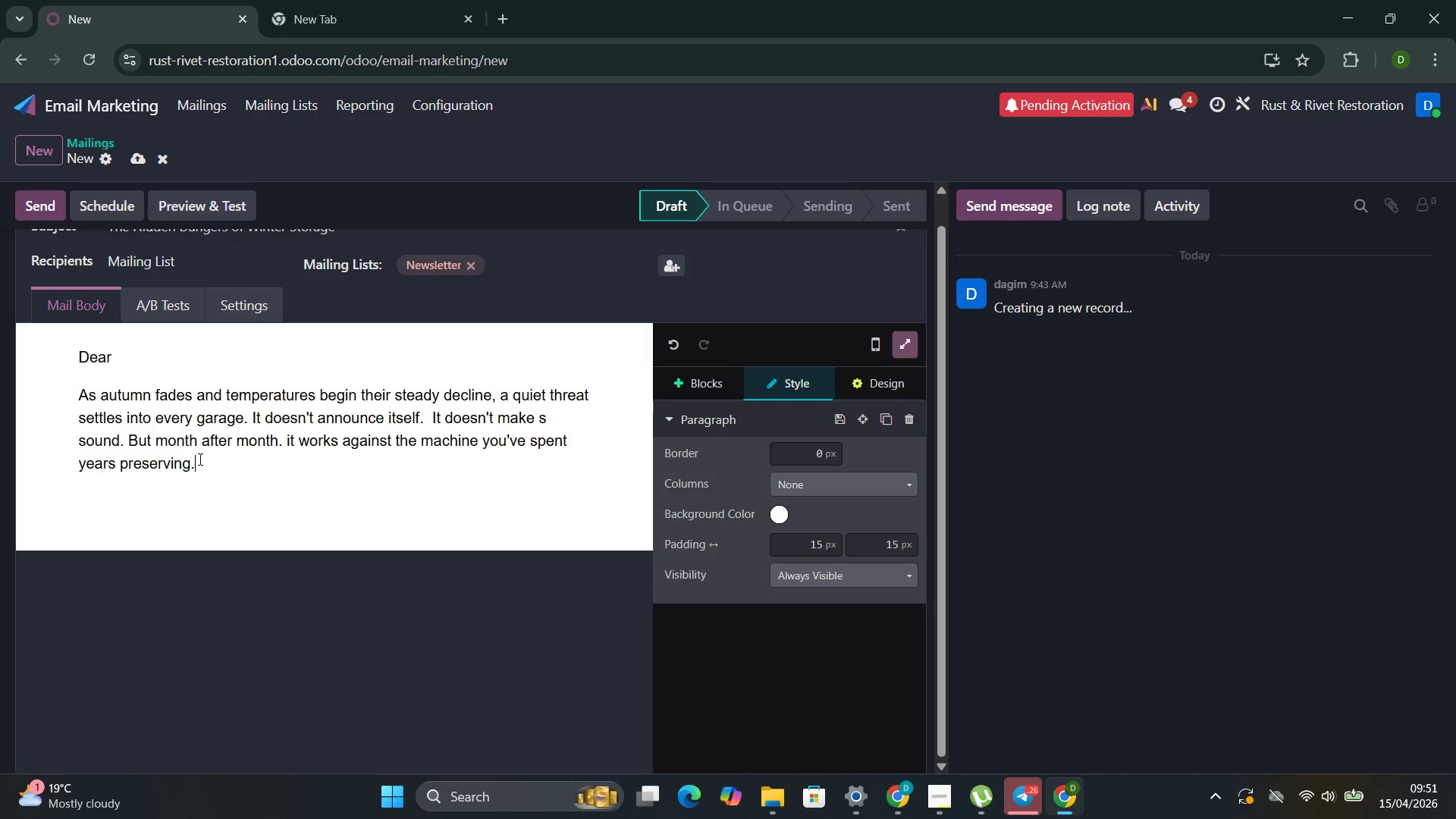 
key(ArrowDown)
 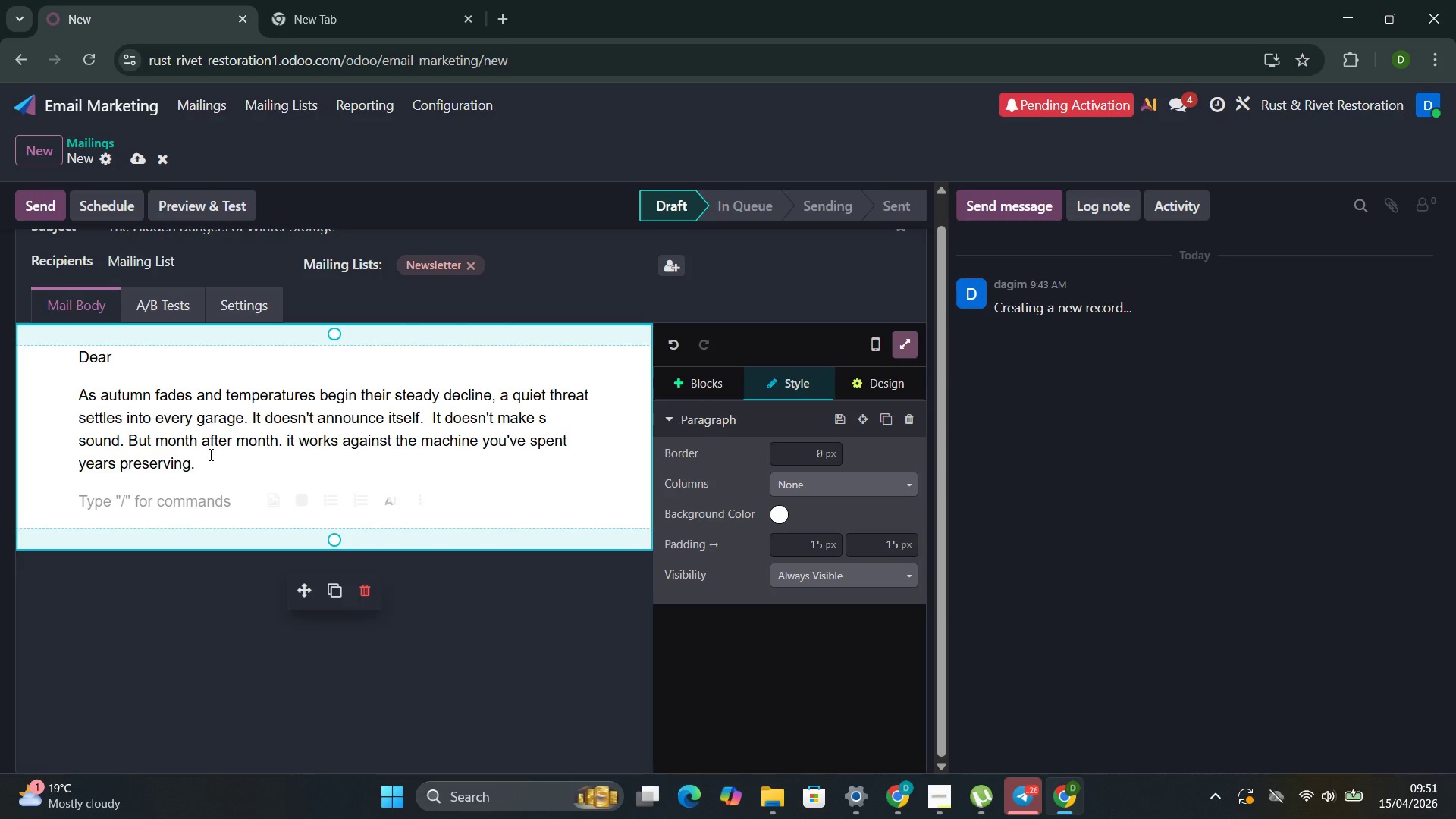 
type(Were)
 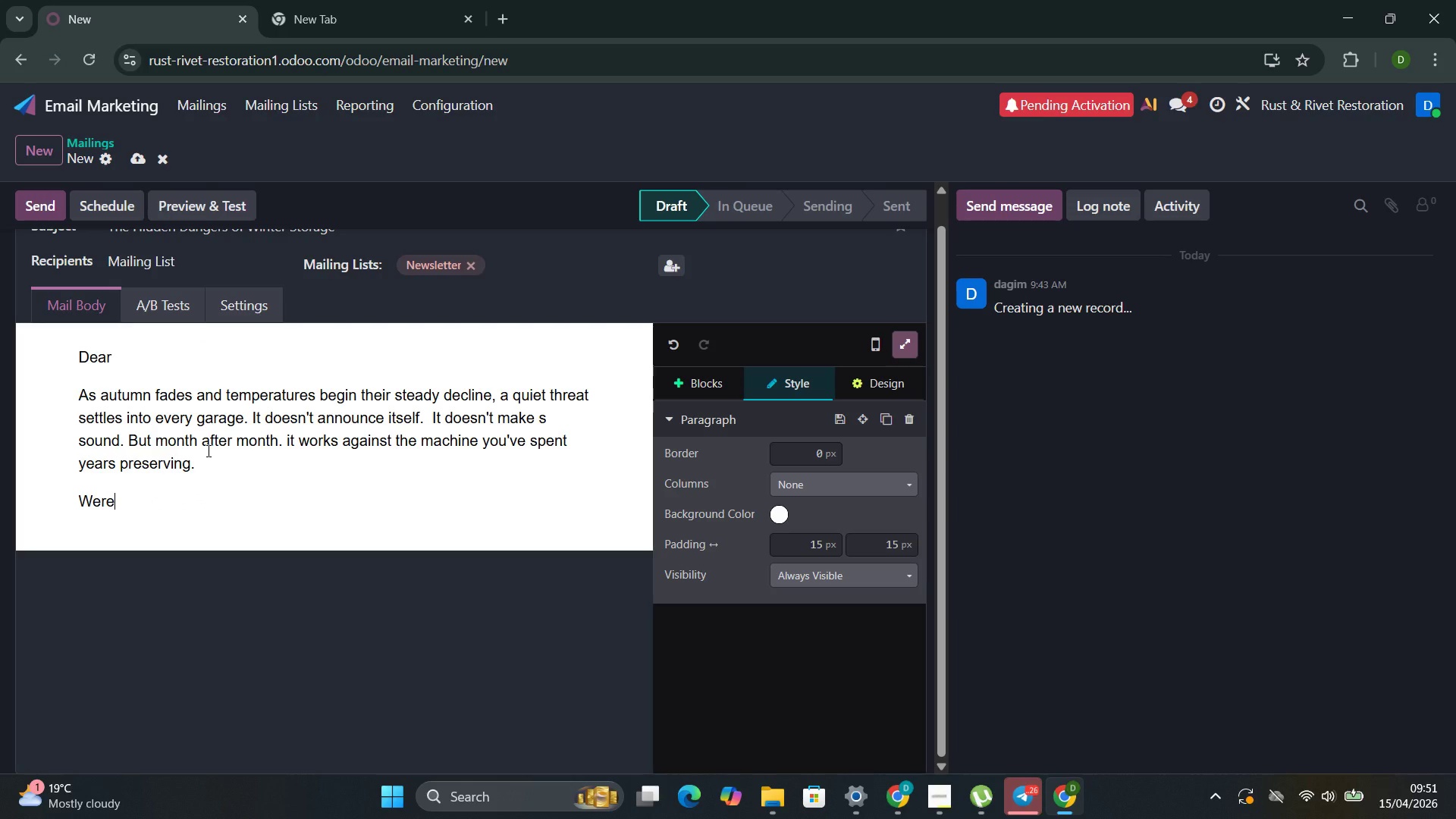 
key(ArrowLeft)
 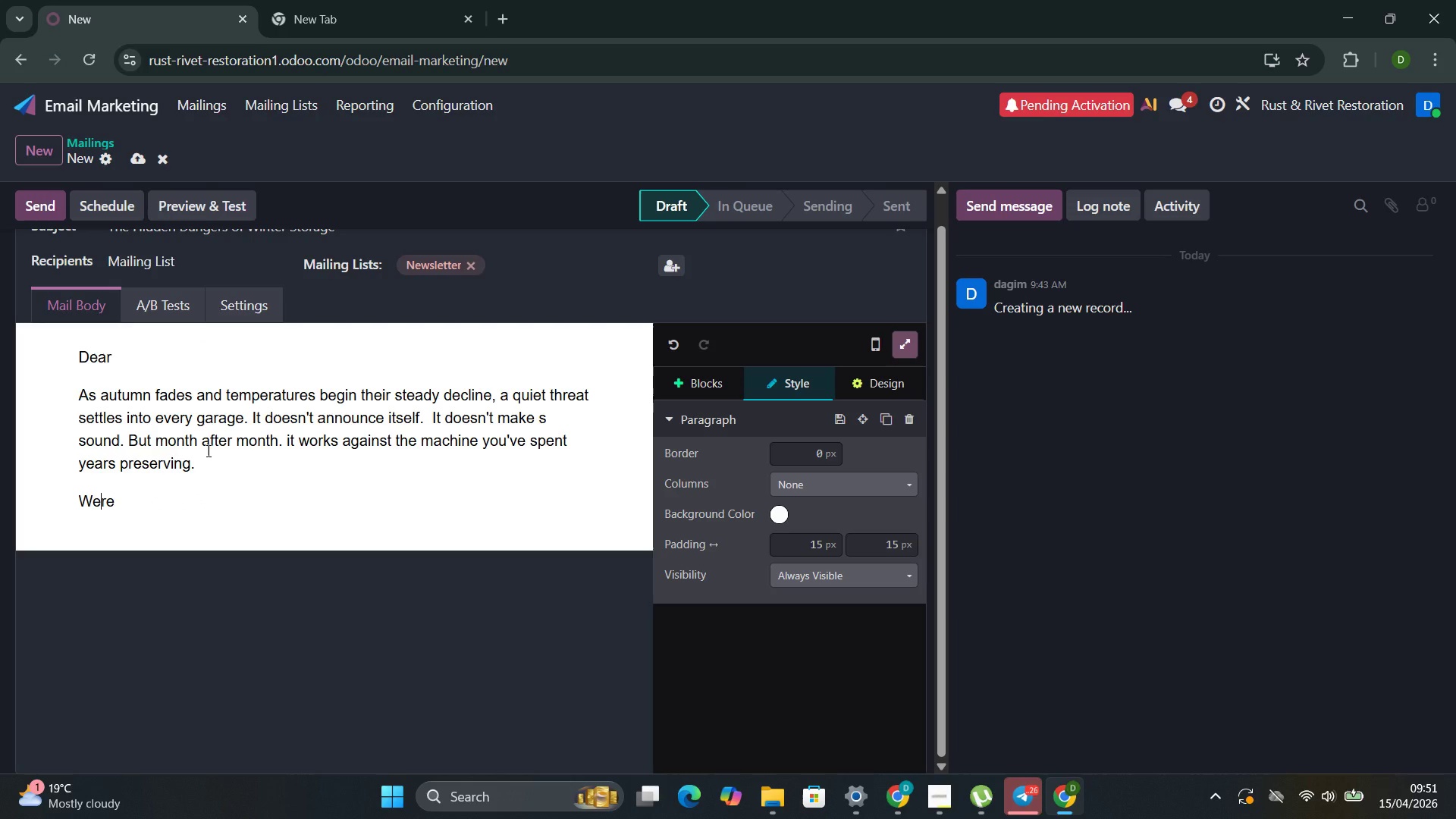 
key(ArrowLeft)
 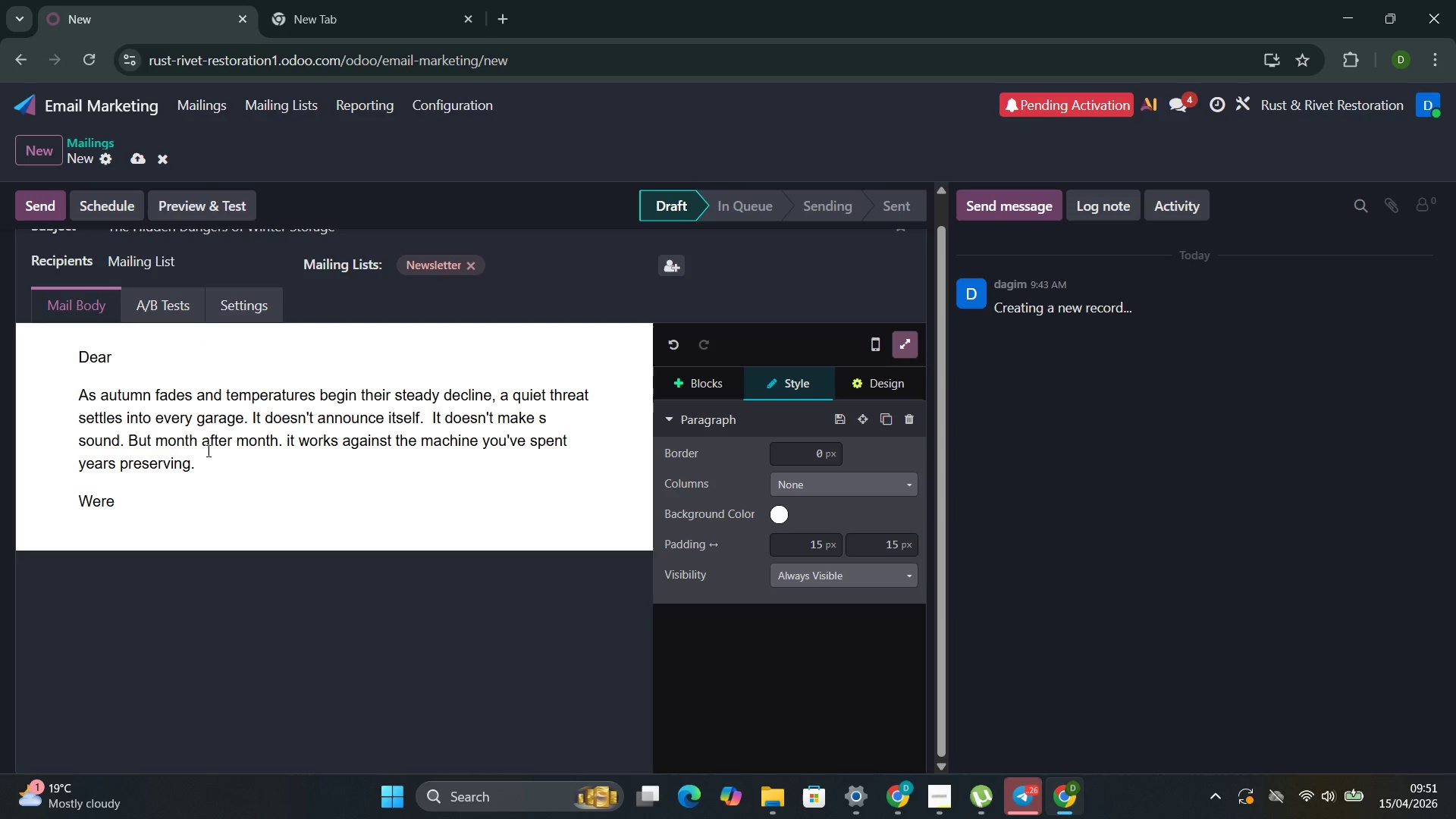 
key(Quote)
 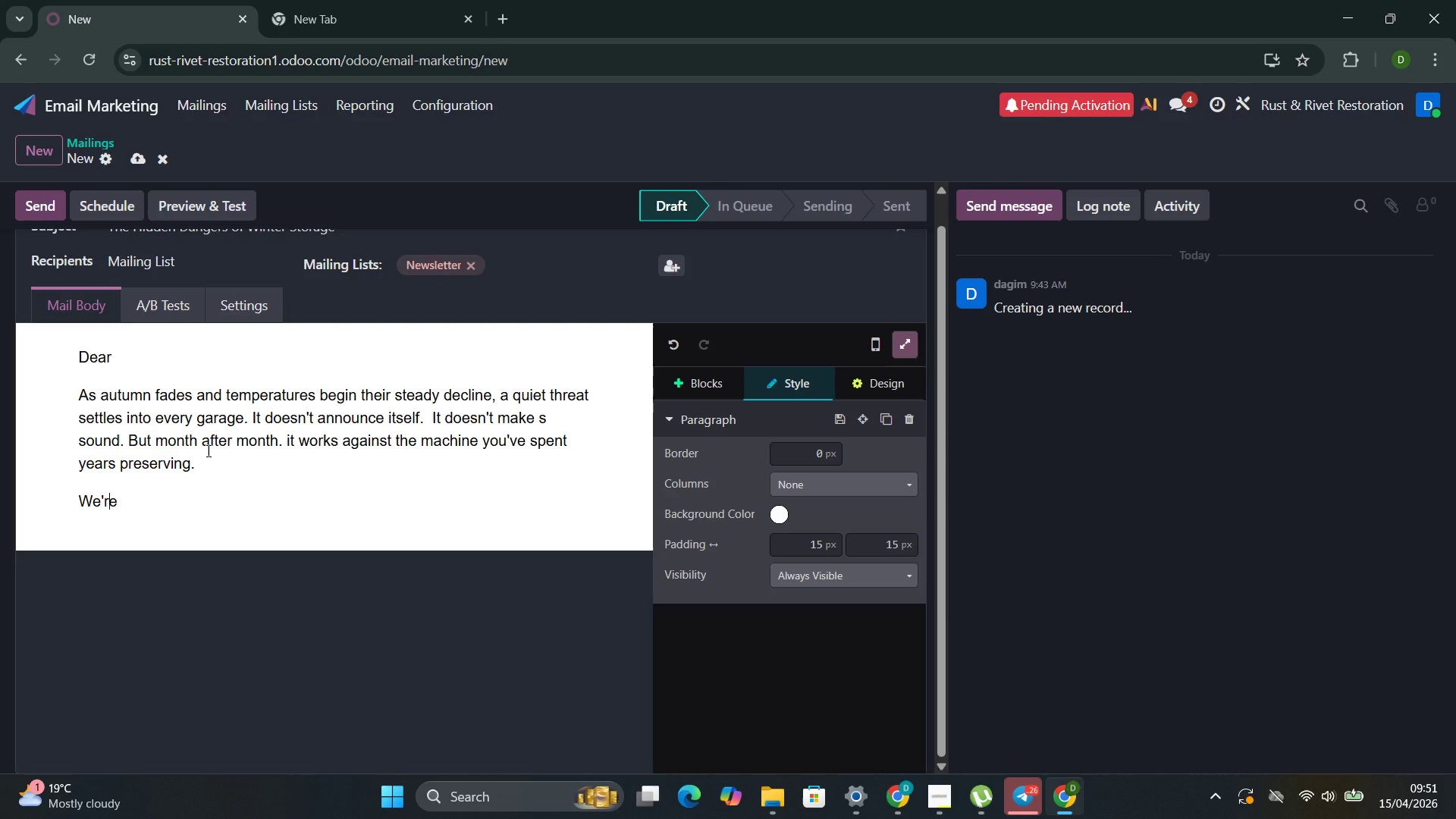 
hold_key(key=ArrowRight, duration=0.48)
 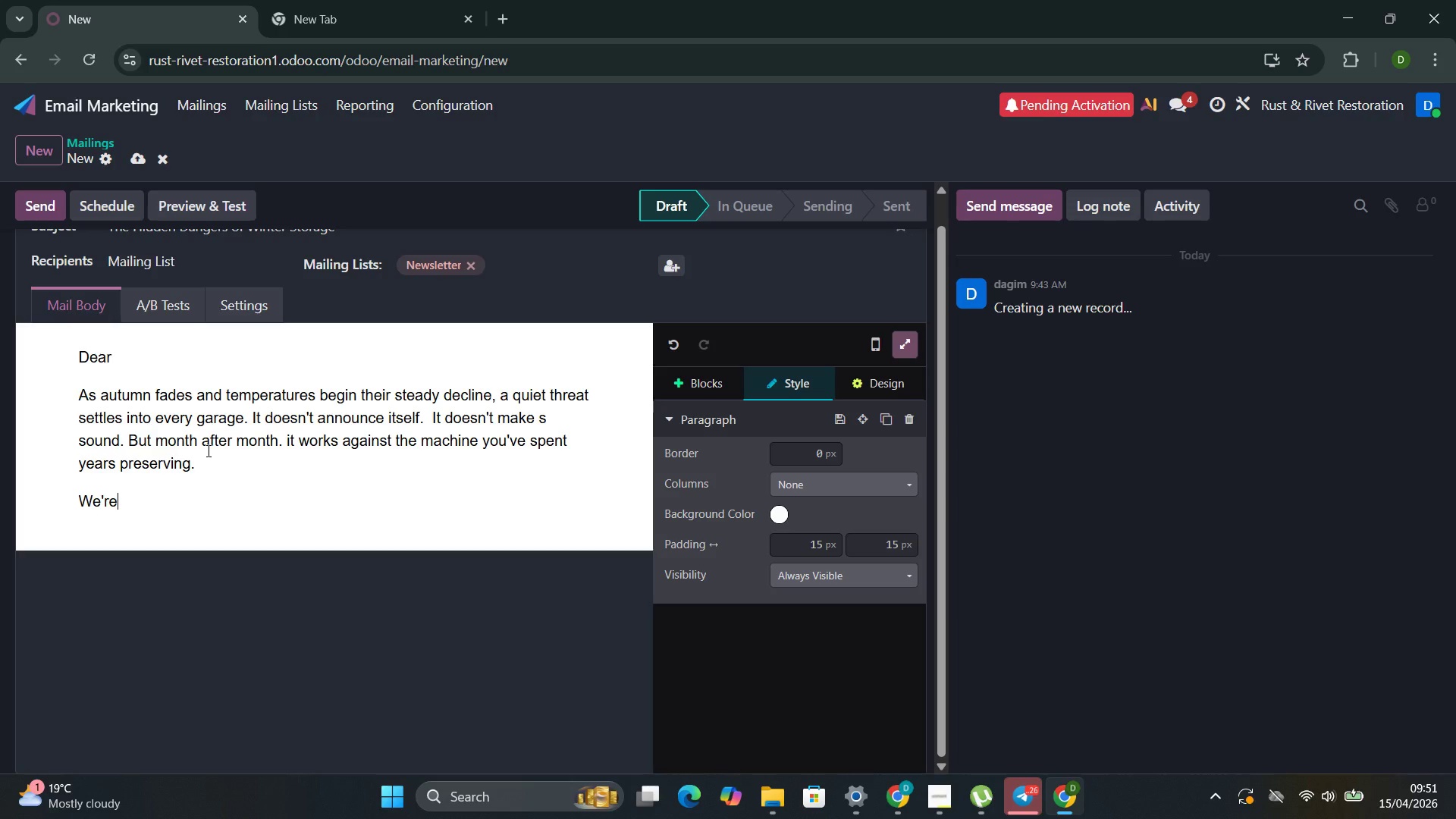 
key(ArrowRight)
 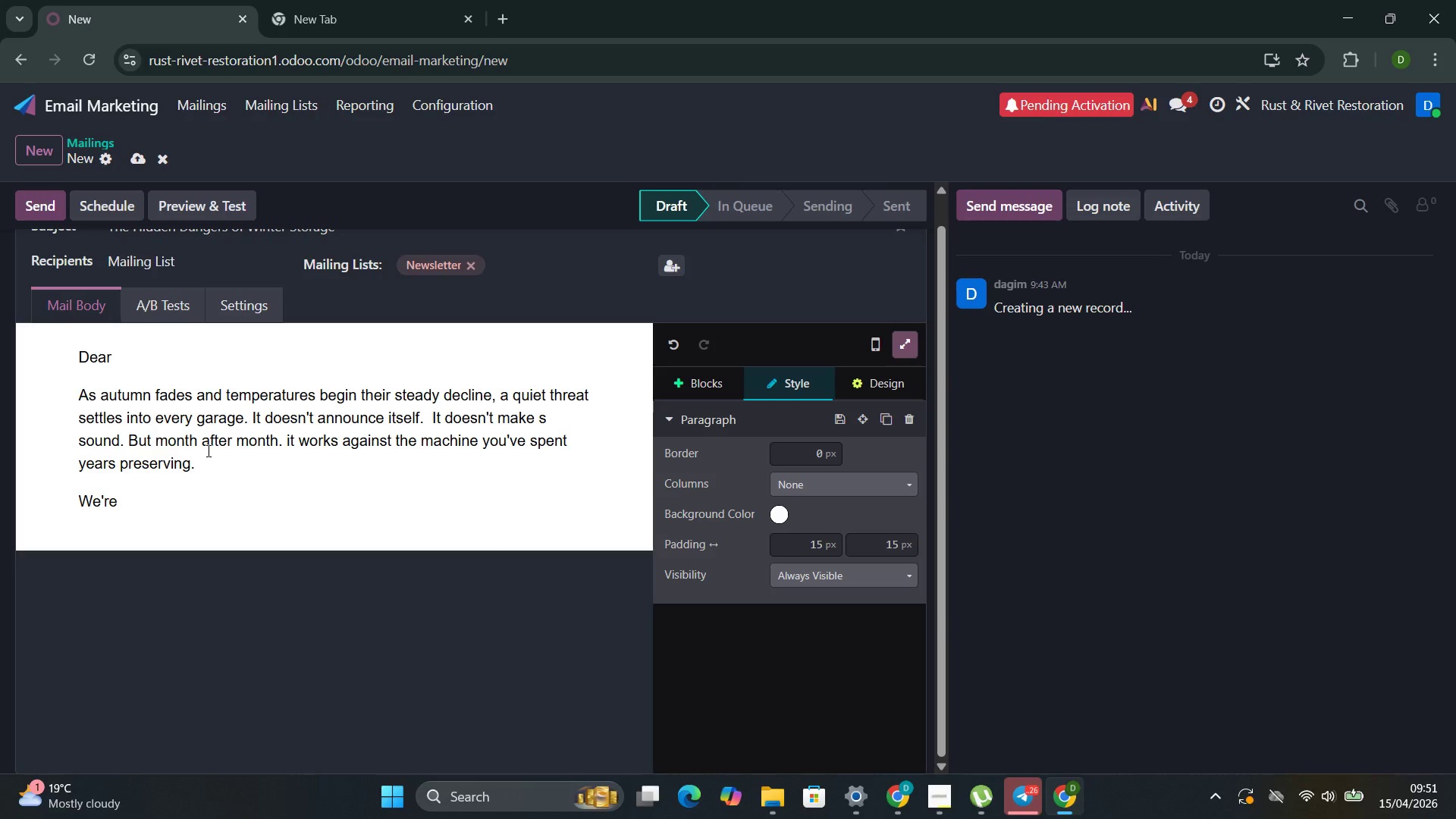 
type( taking about comden)
 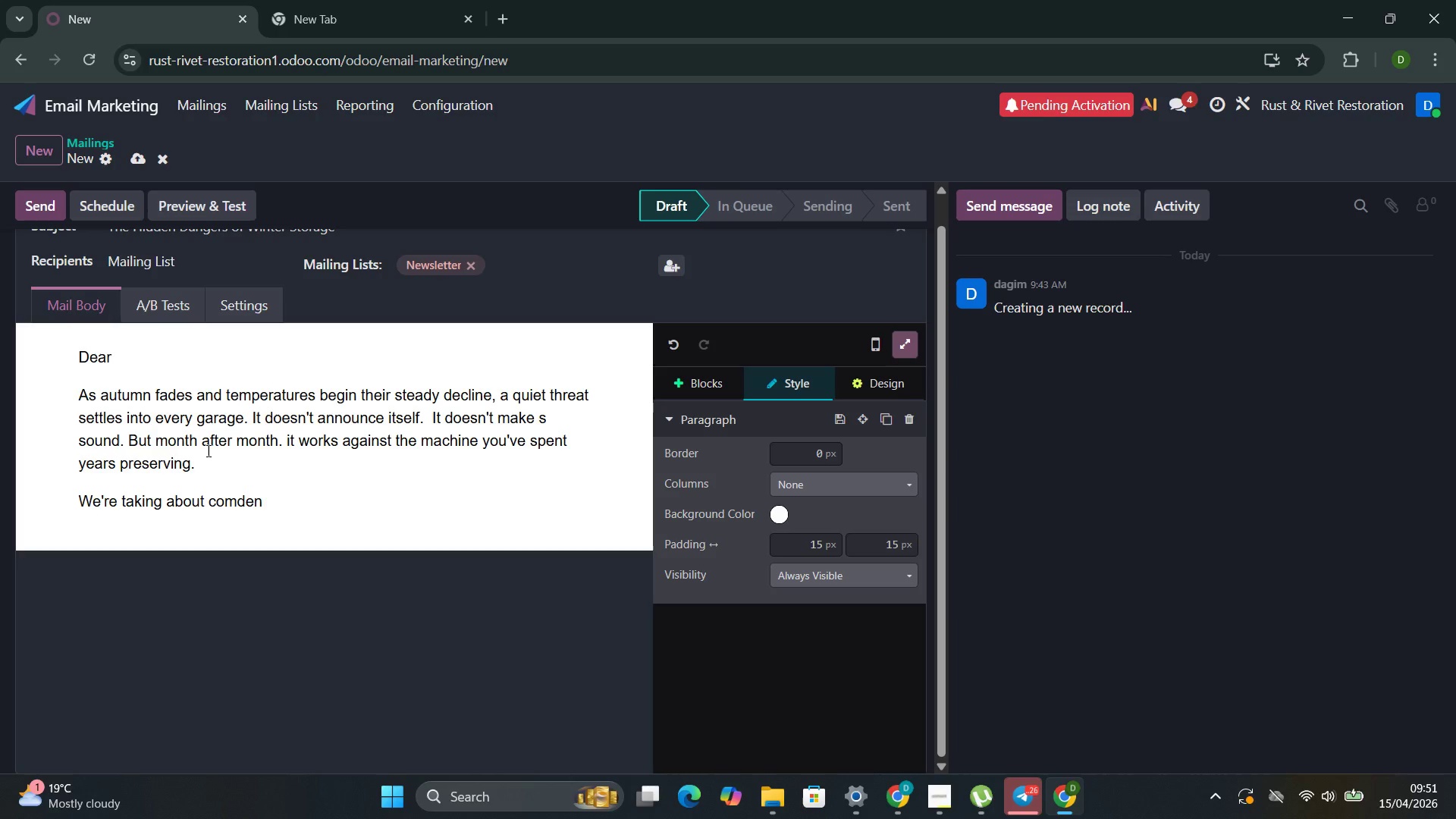 
key(ArrowLeft)
 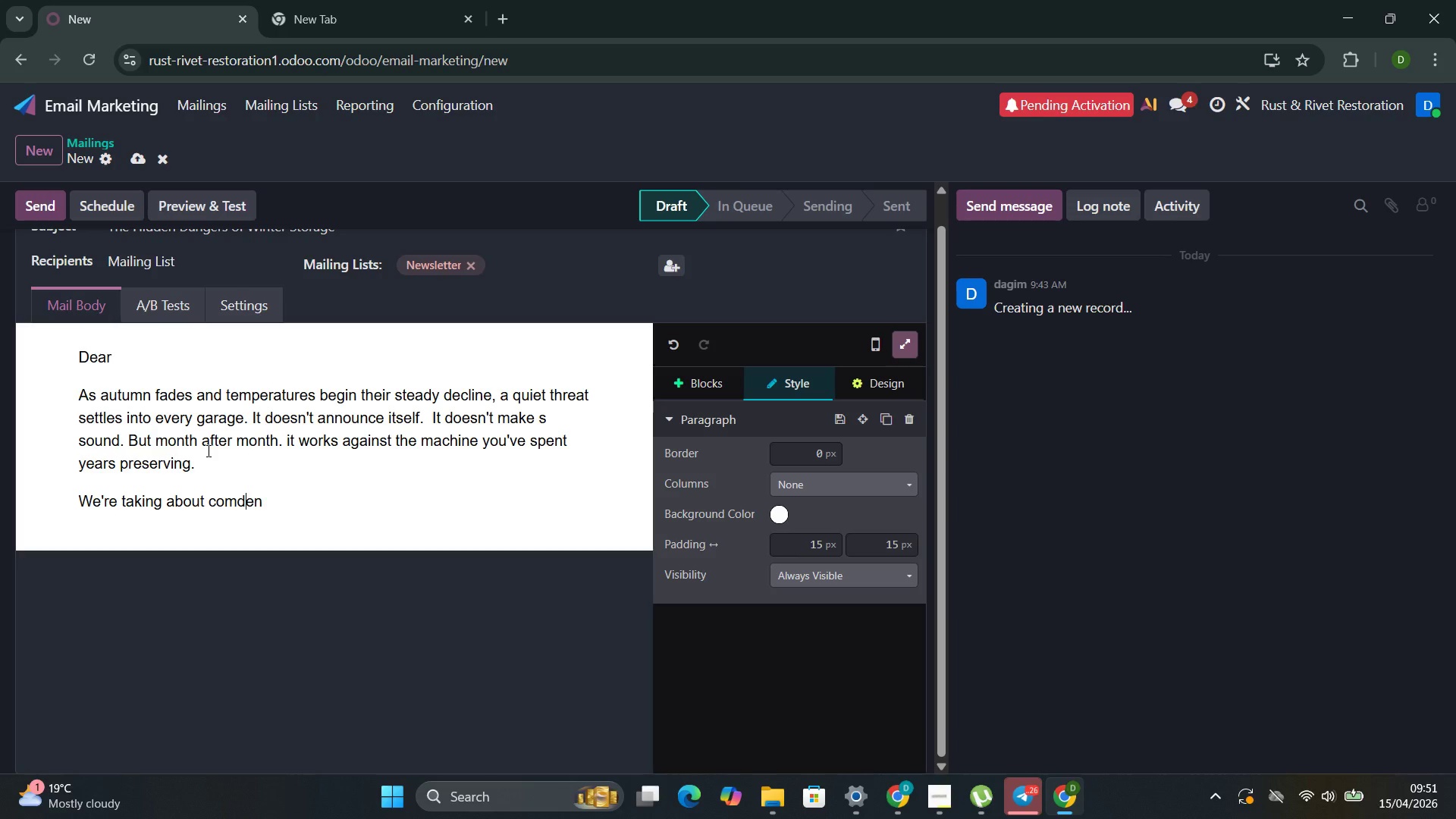 
key(ArrowLeft)
 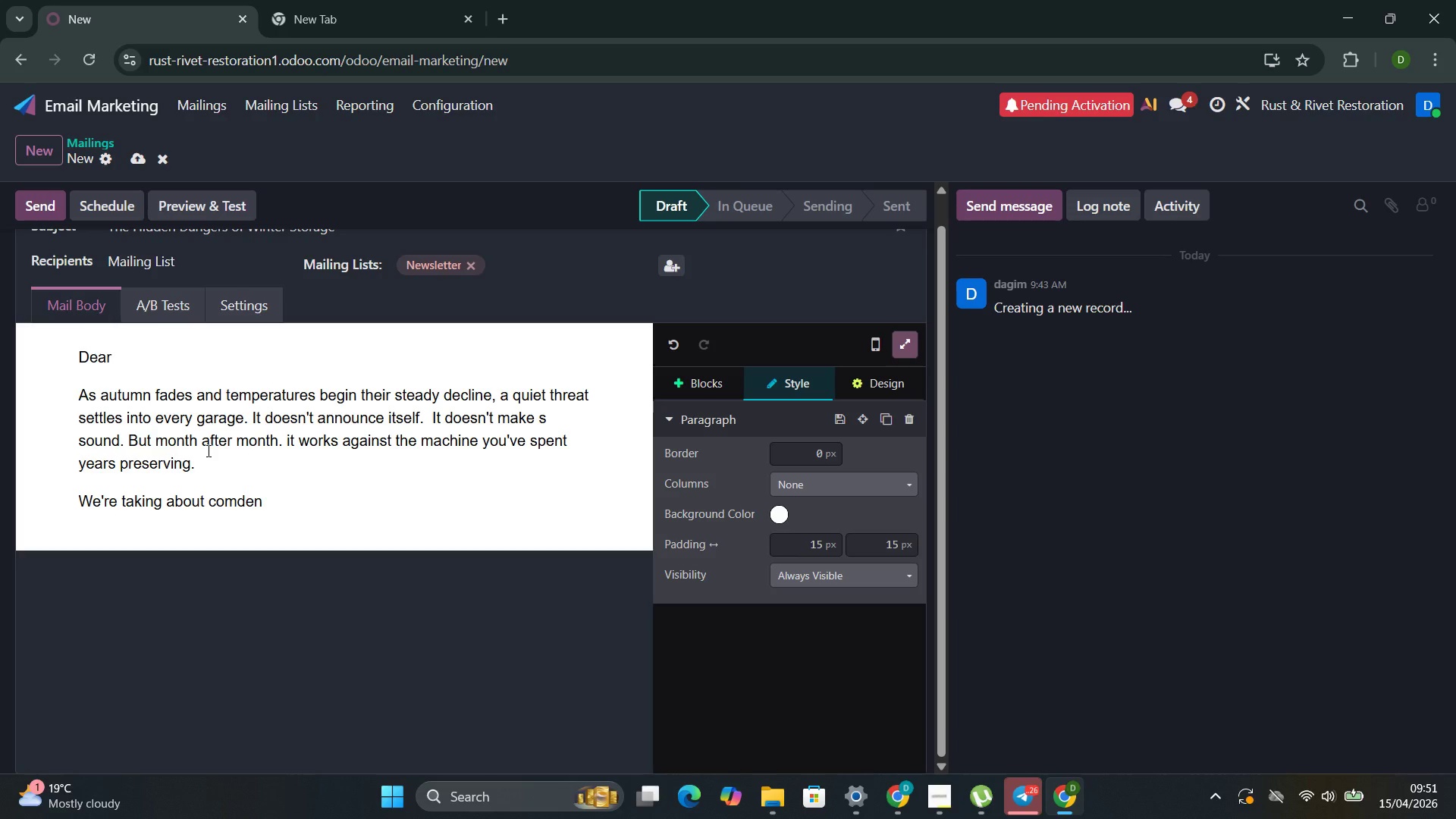 
key(ArrowLeft)
 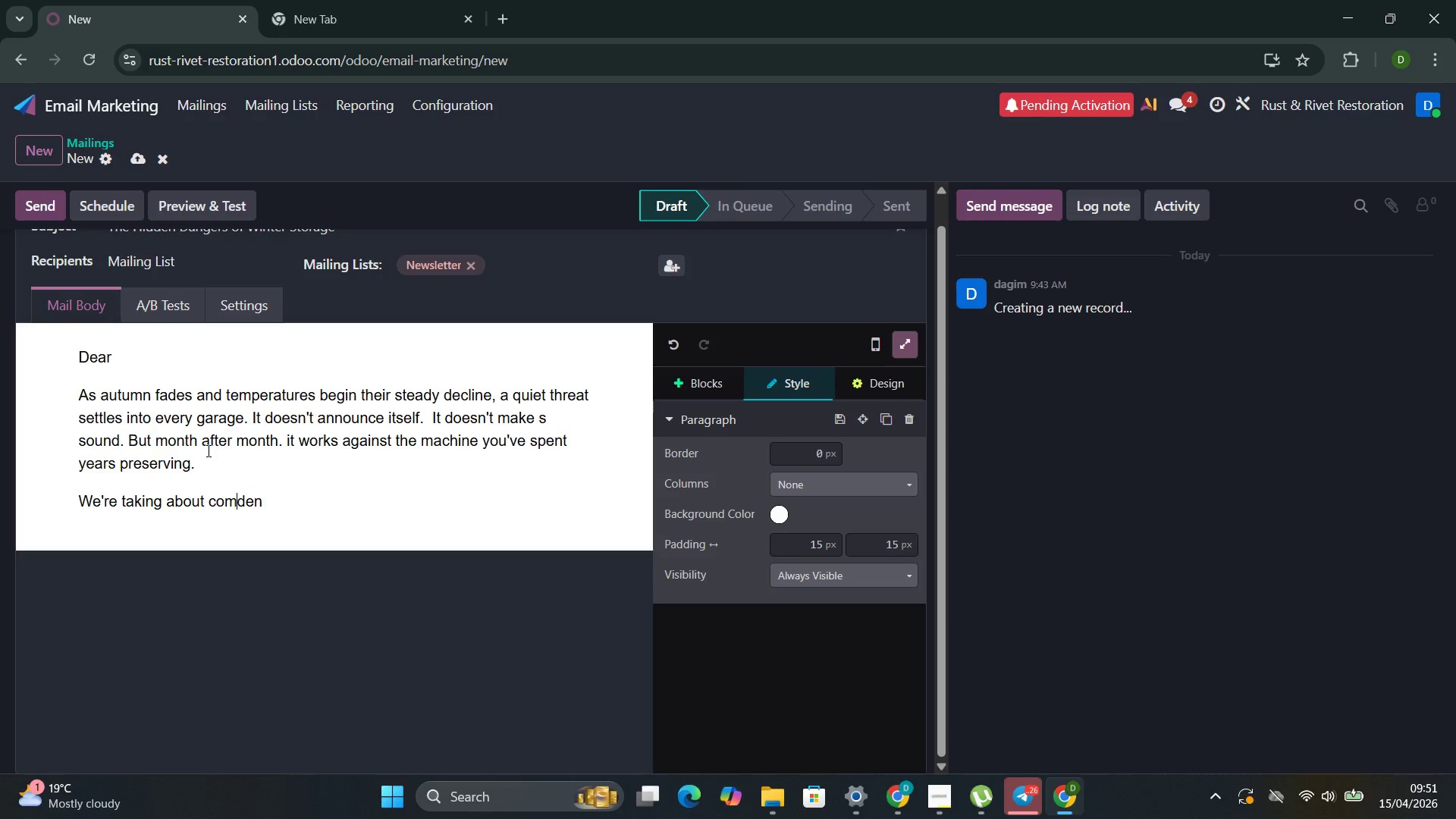 
key(Backspace)
 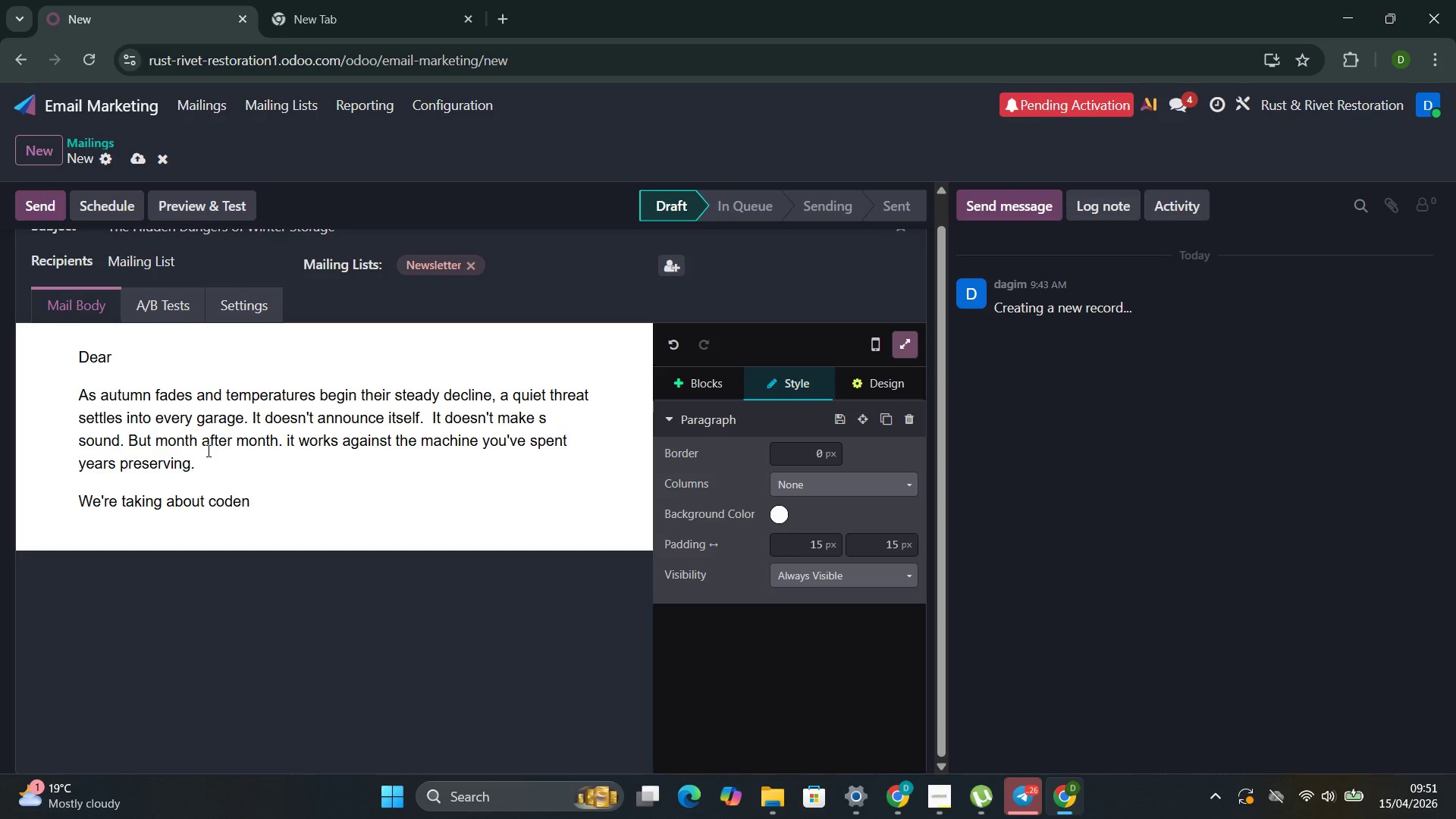 
key(N)
 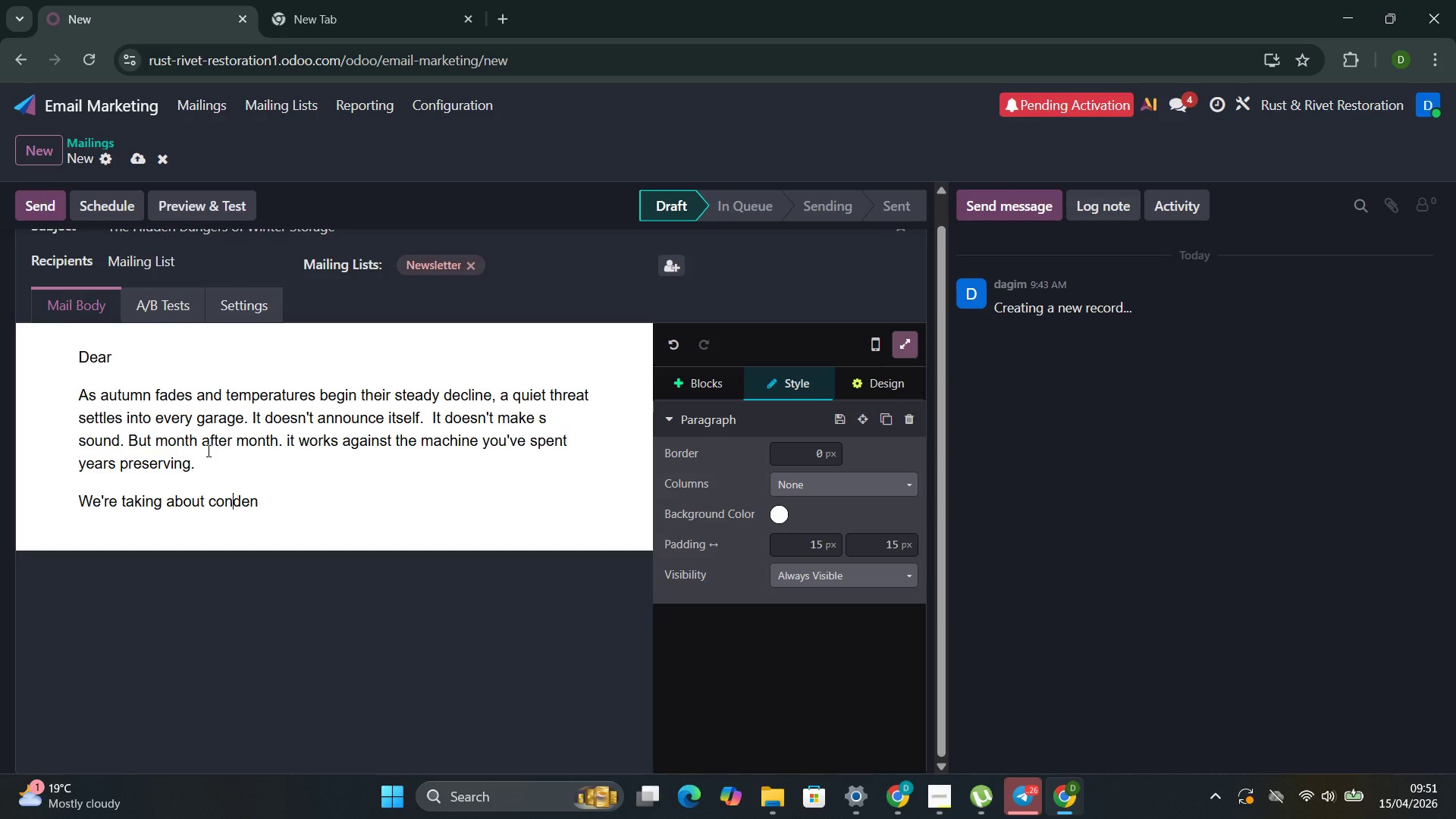 
key(ArrowUp)
 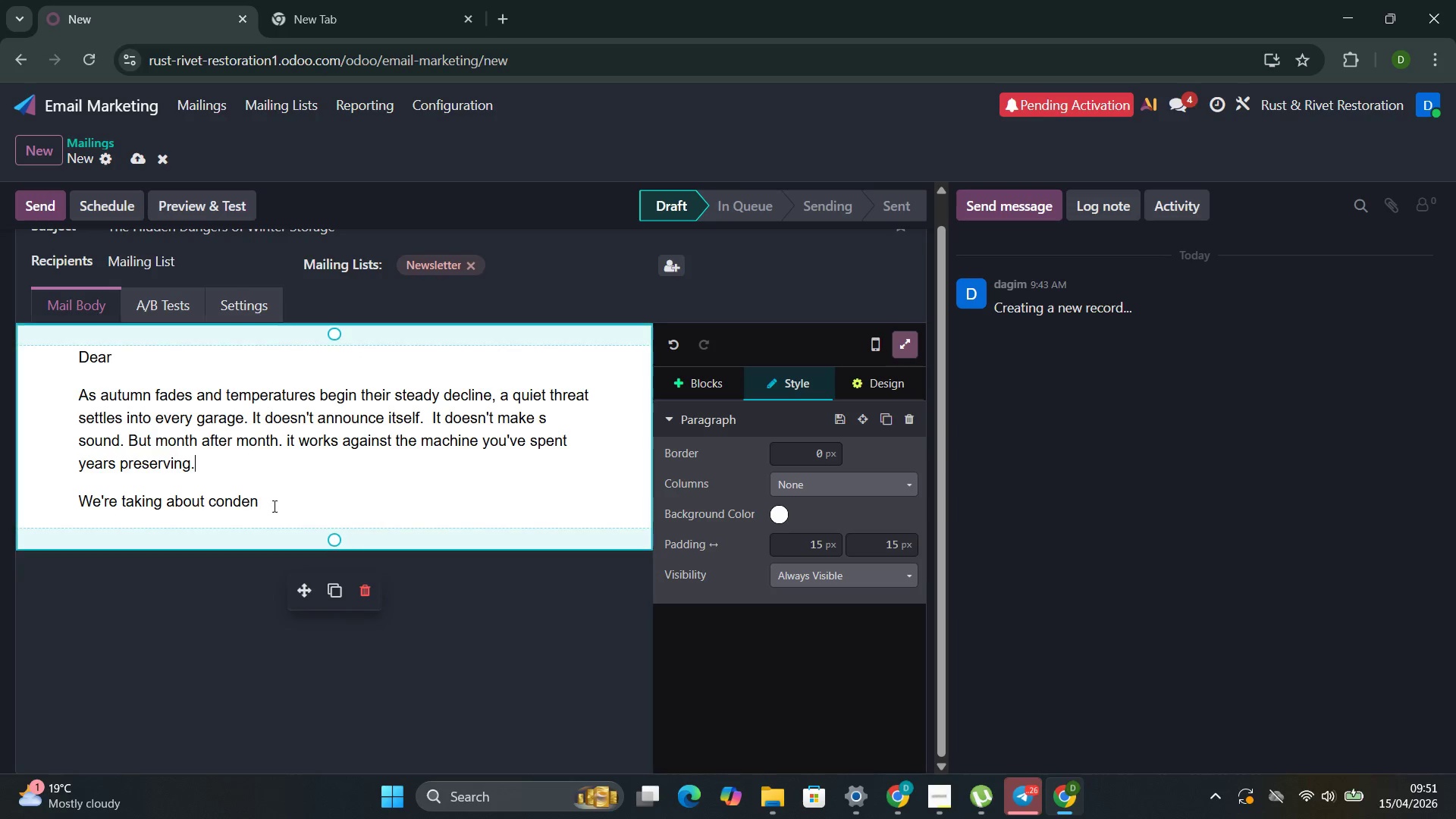 
left_click([277, 502])
 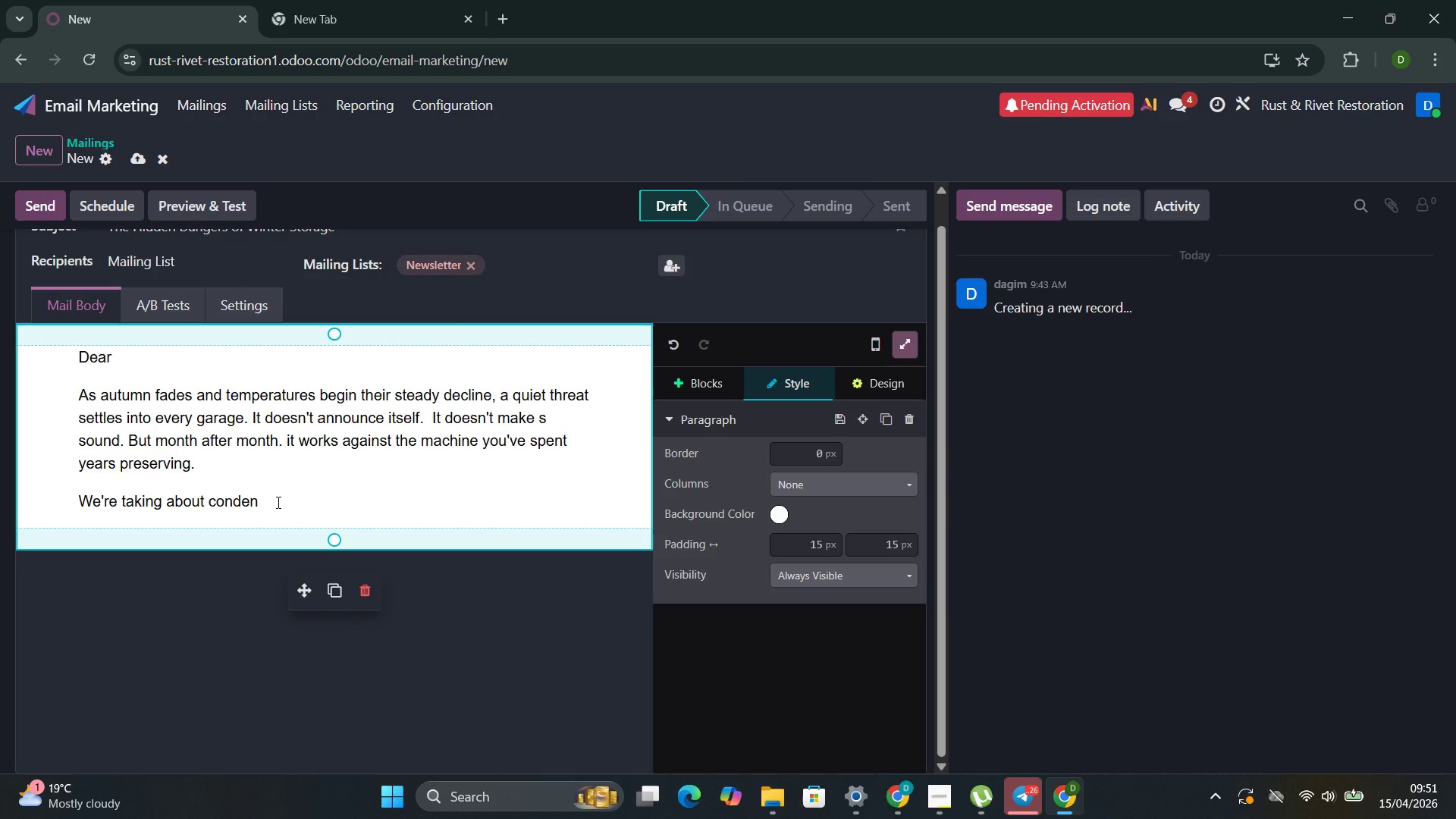 
type(sation )
key(Backspace)
type(-- the silet)
 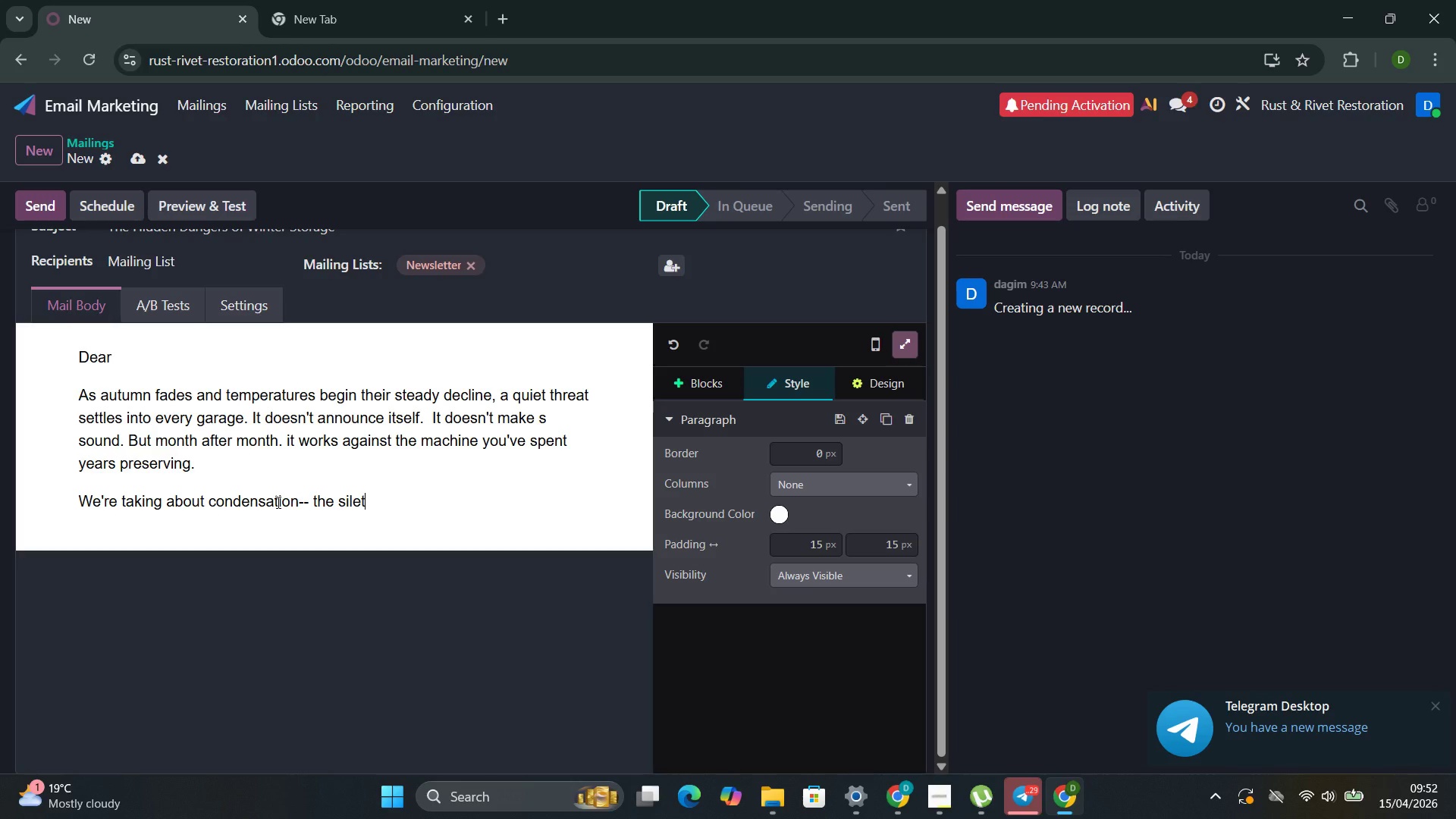 
key(Backspace)
type(nt enemy of sti)
key(Backspace)
type(ored classic everywhere.)
 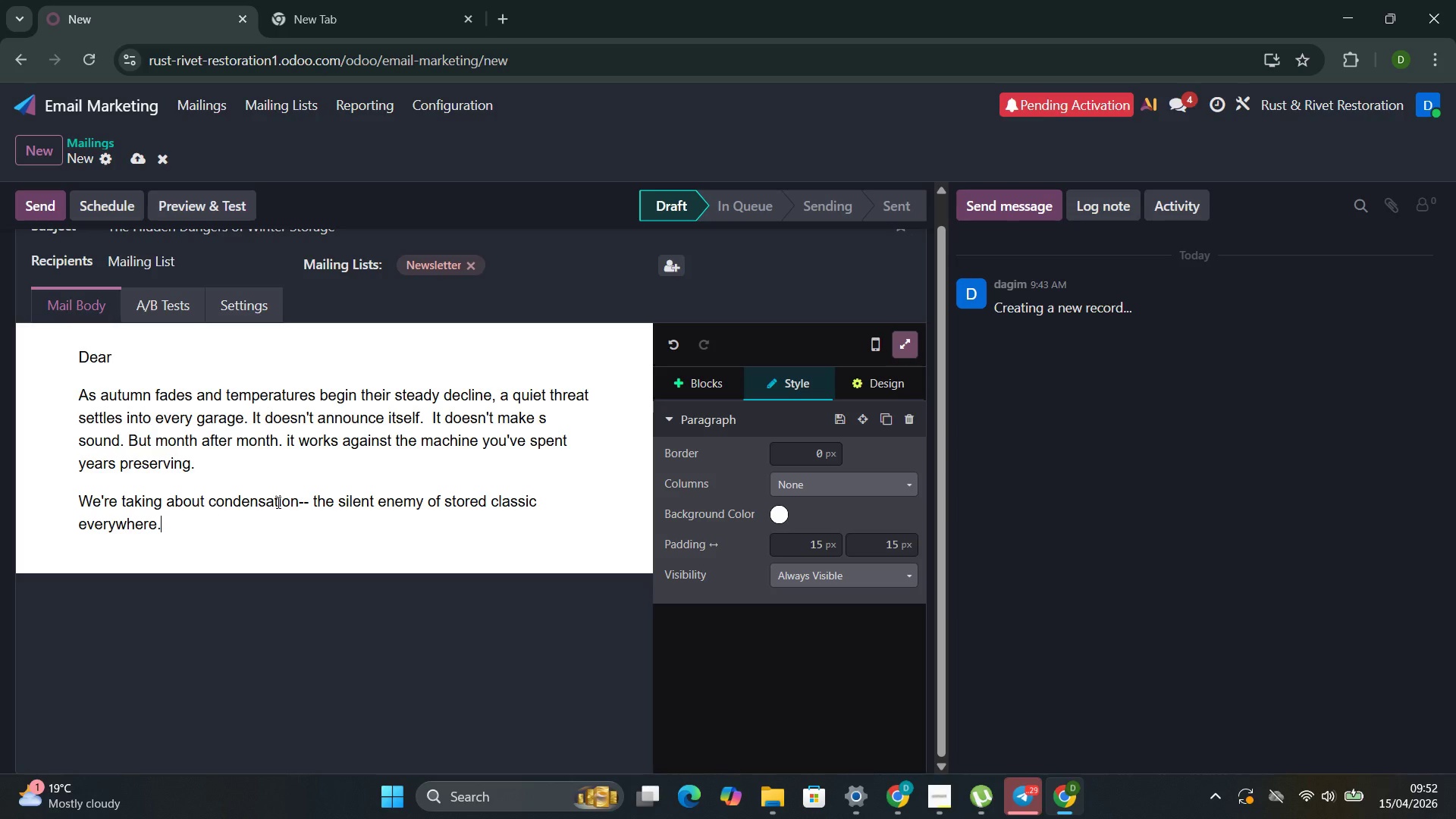 
key(Enter)
 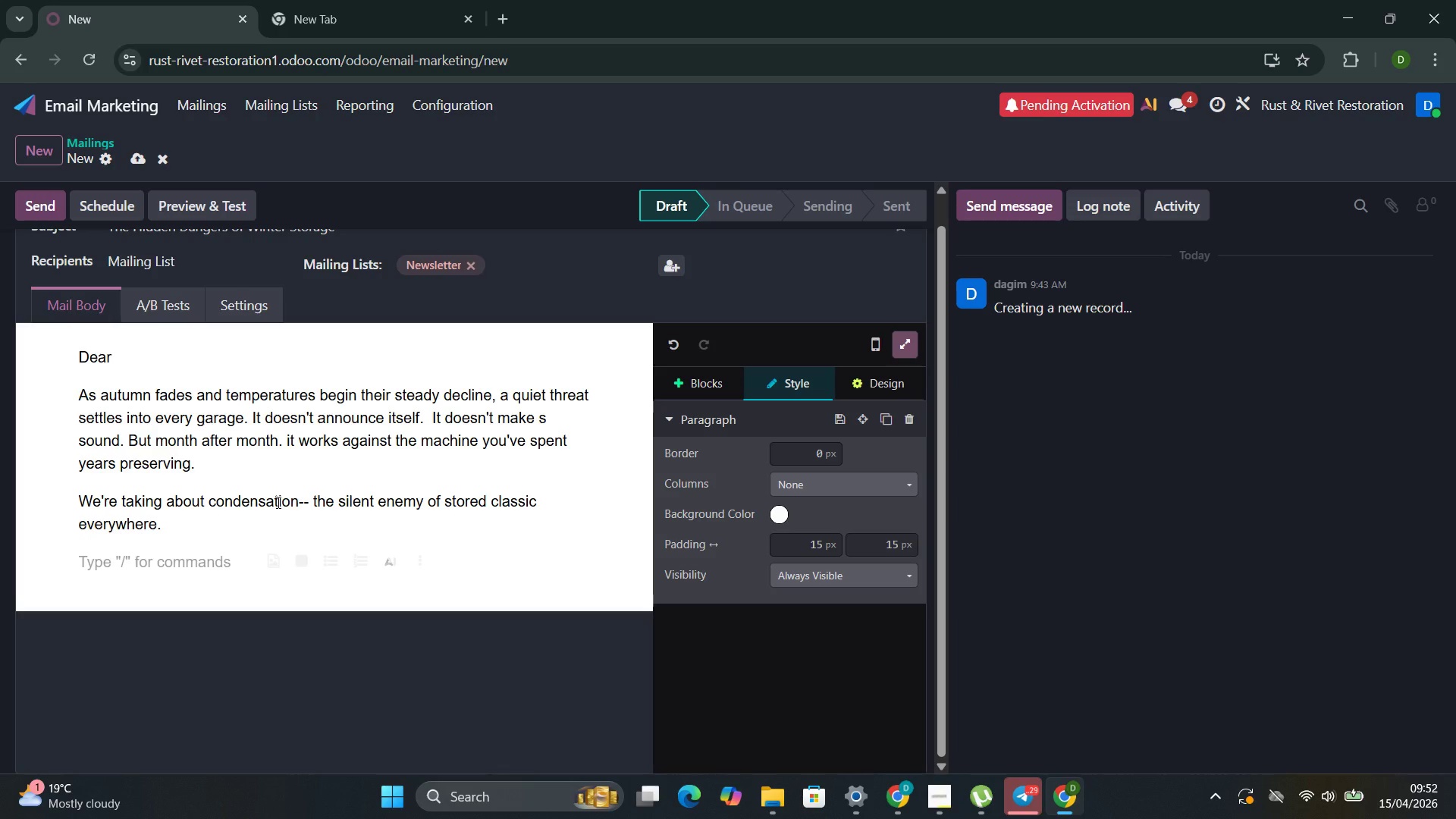 
type(When your fuel tank sits parially epty through winter )
key(Backspace)
type(, temperature swing)
 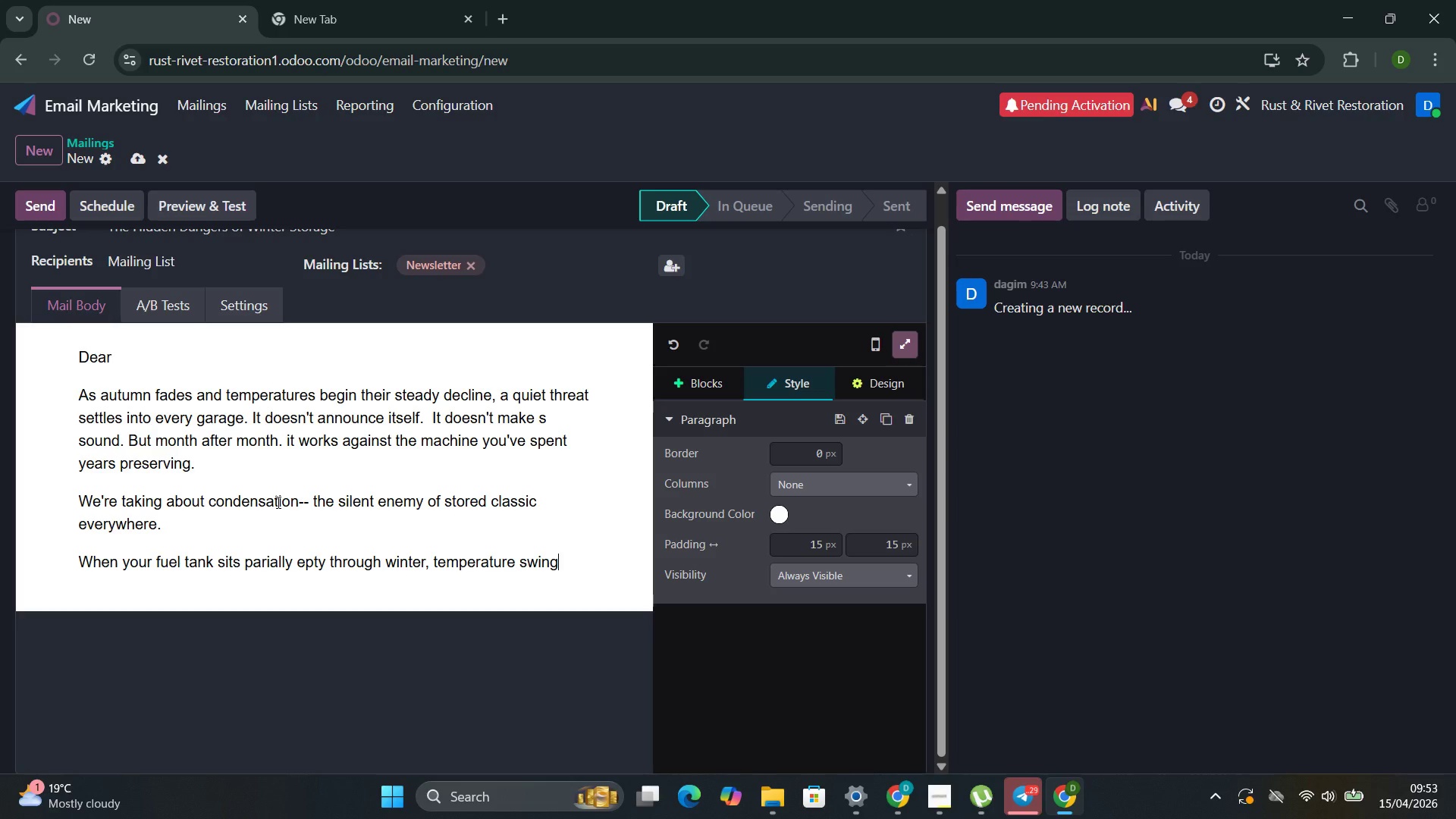 
type(s create moisture inside the tank itself. Day warms, night cools ,and water )
 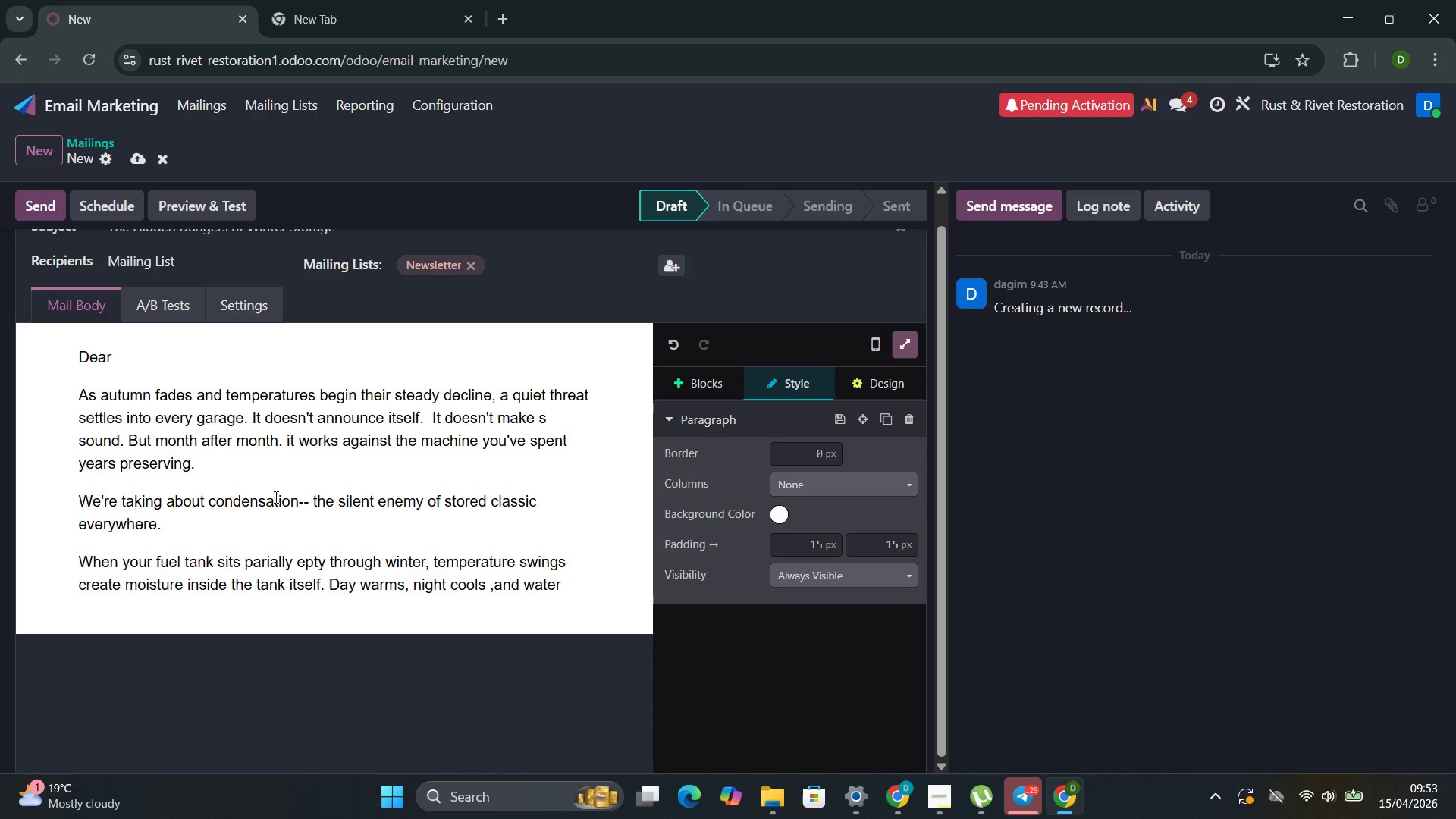 
wait(5.55)
 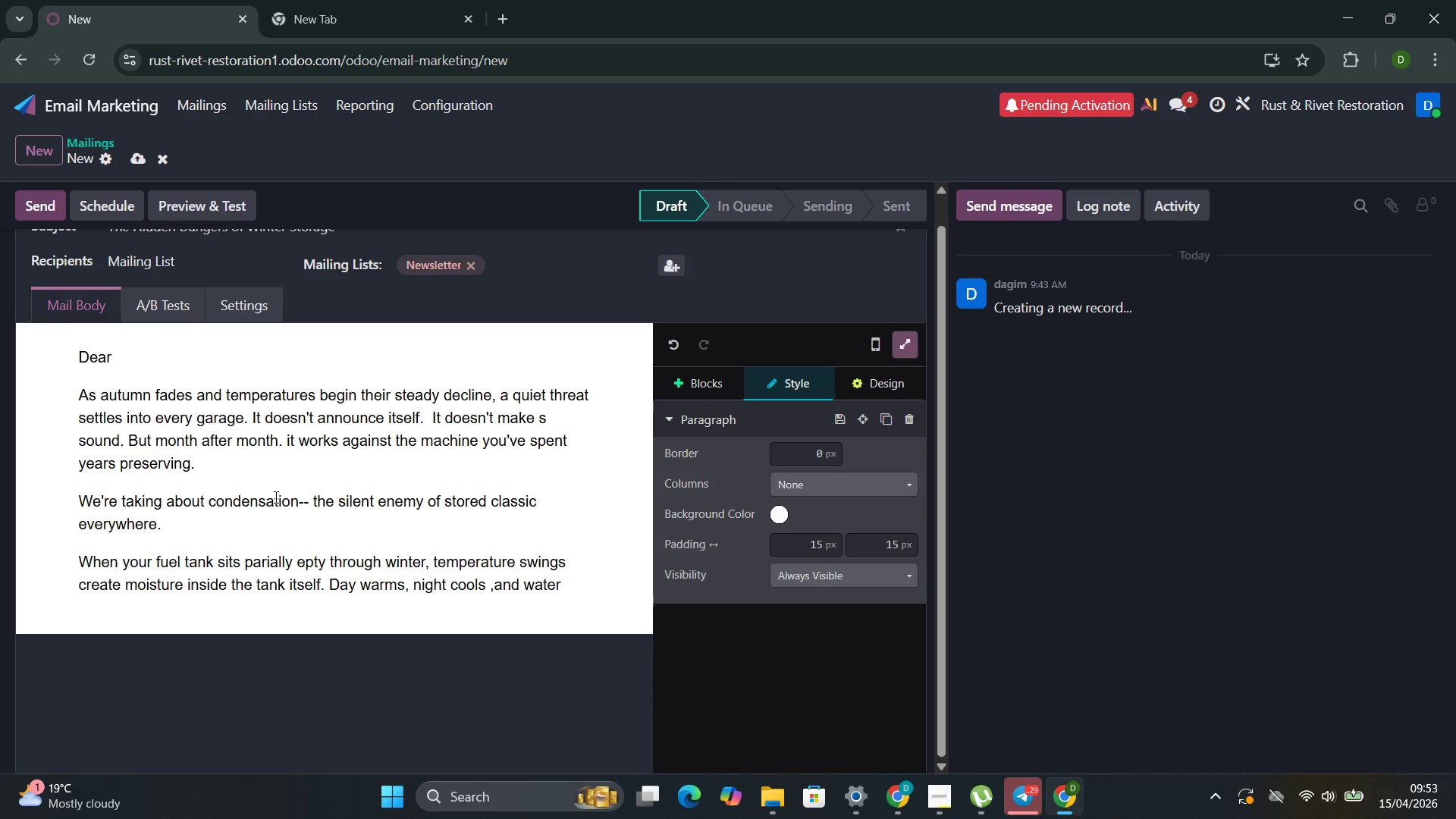 
type(droplets from on exposed mental )
 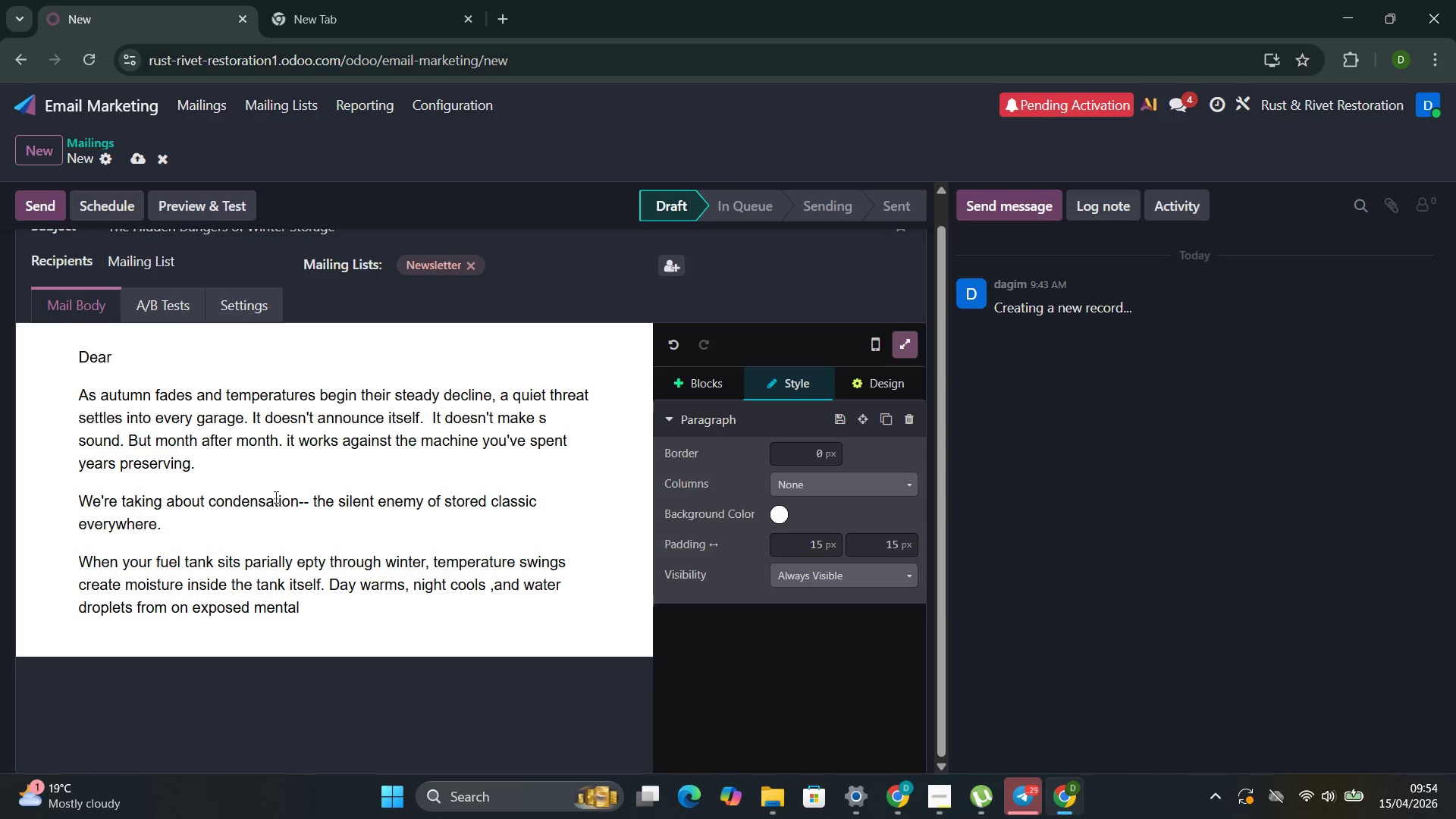 
key(ArrowLeft)
 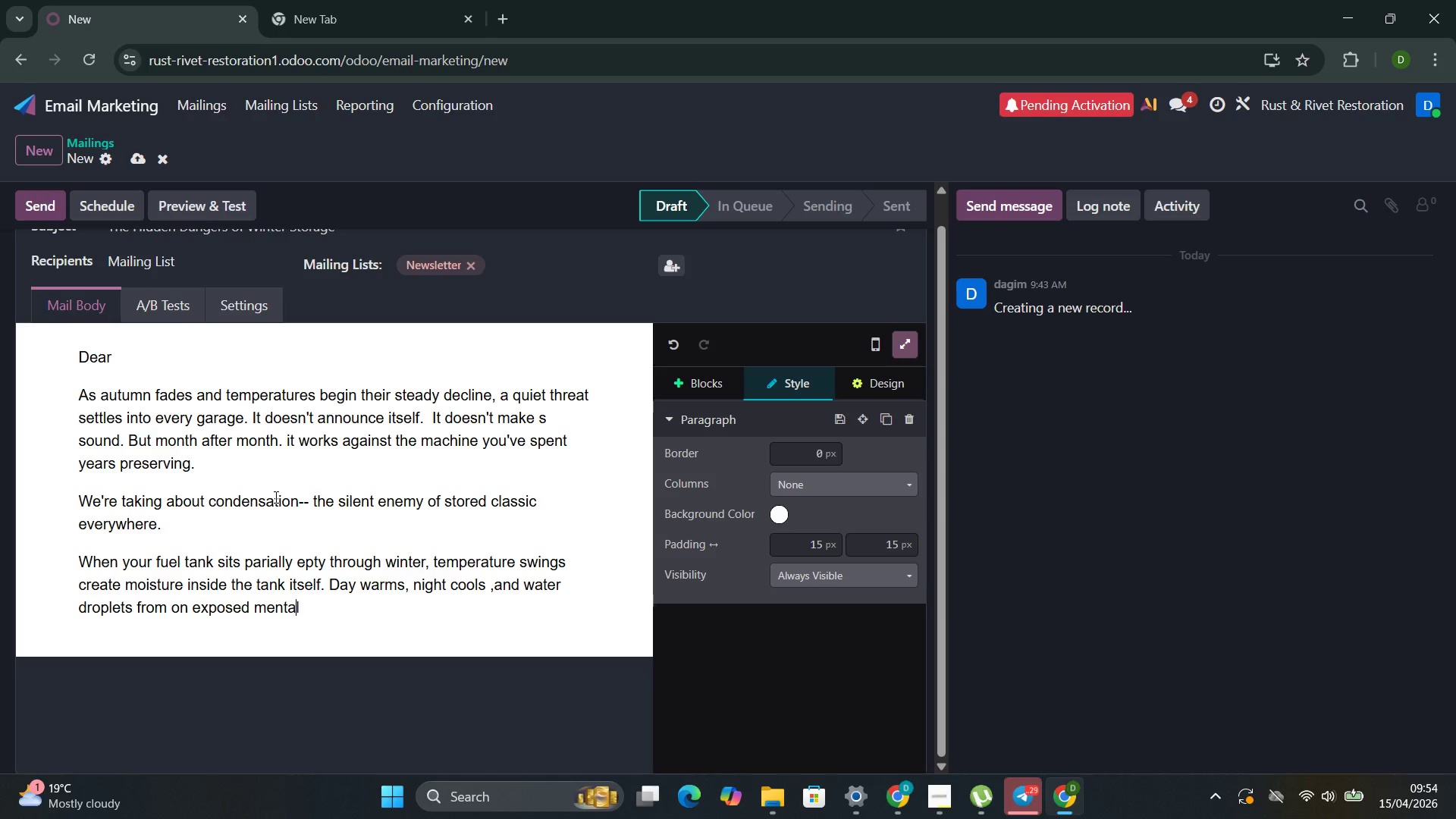 
key(ArrowLeft)
 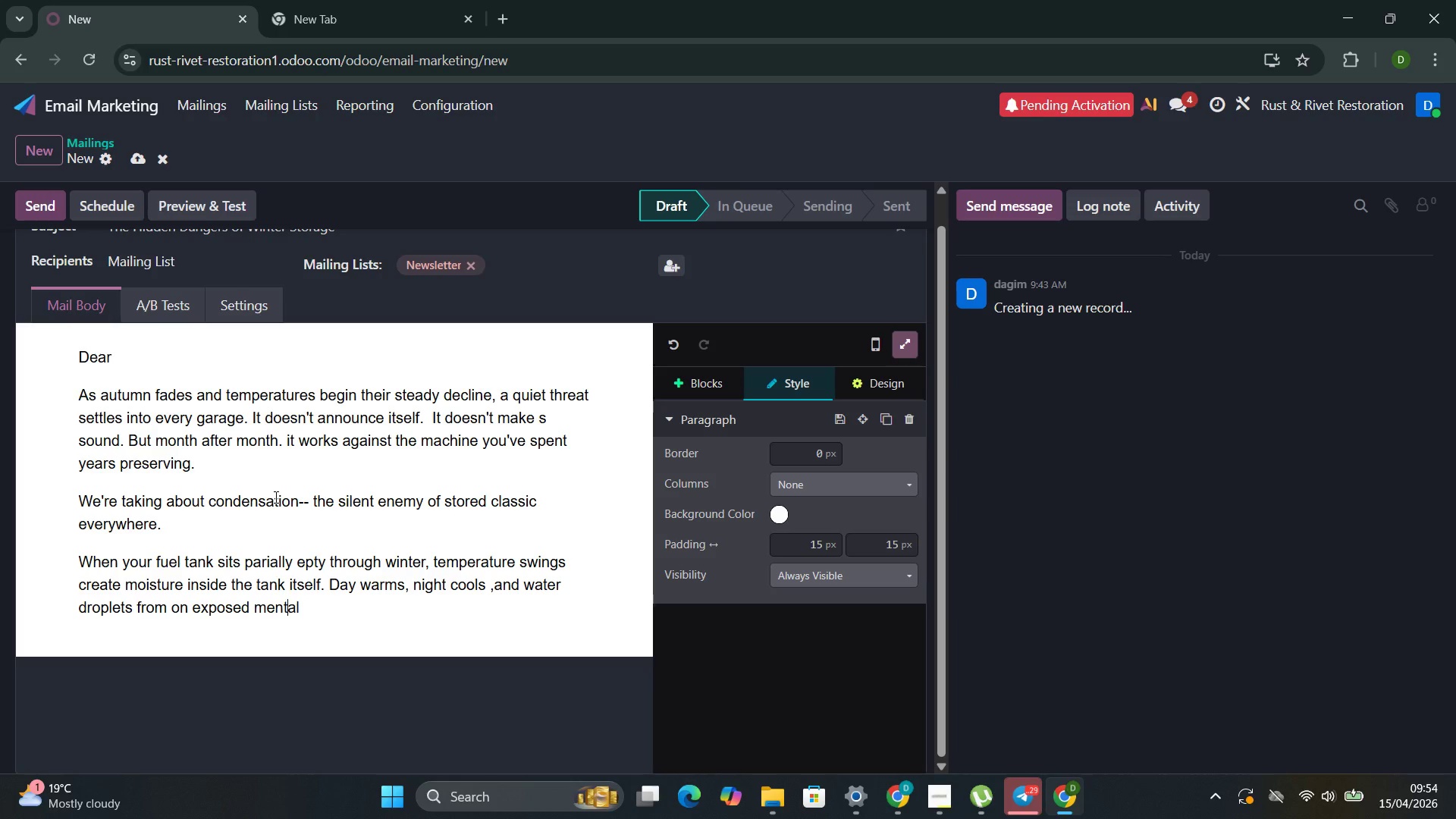 
key(ArrowLeft)
 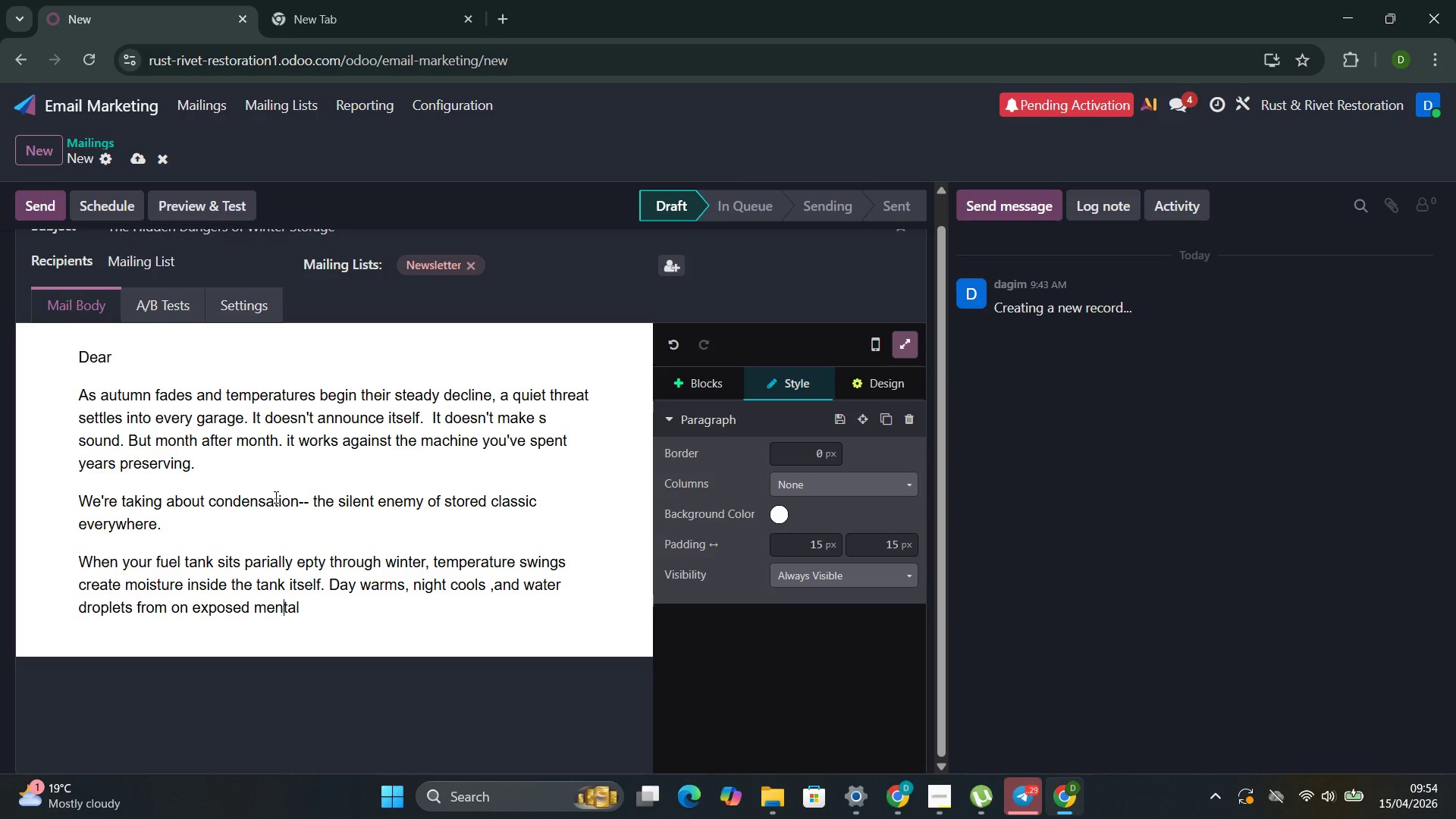 
key(ArrowLeft)
 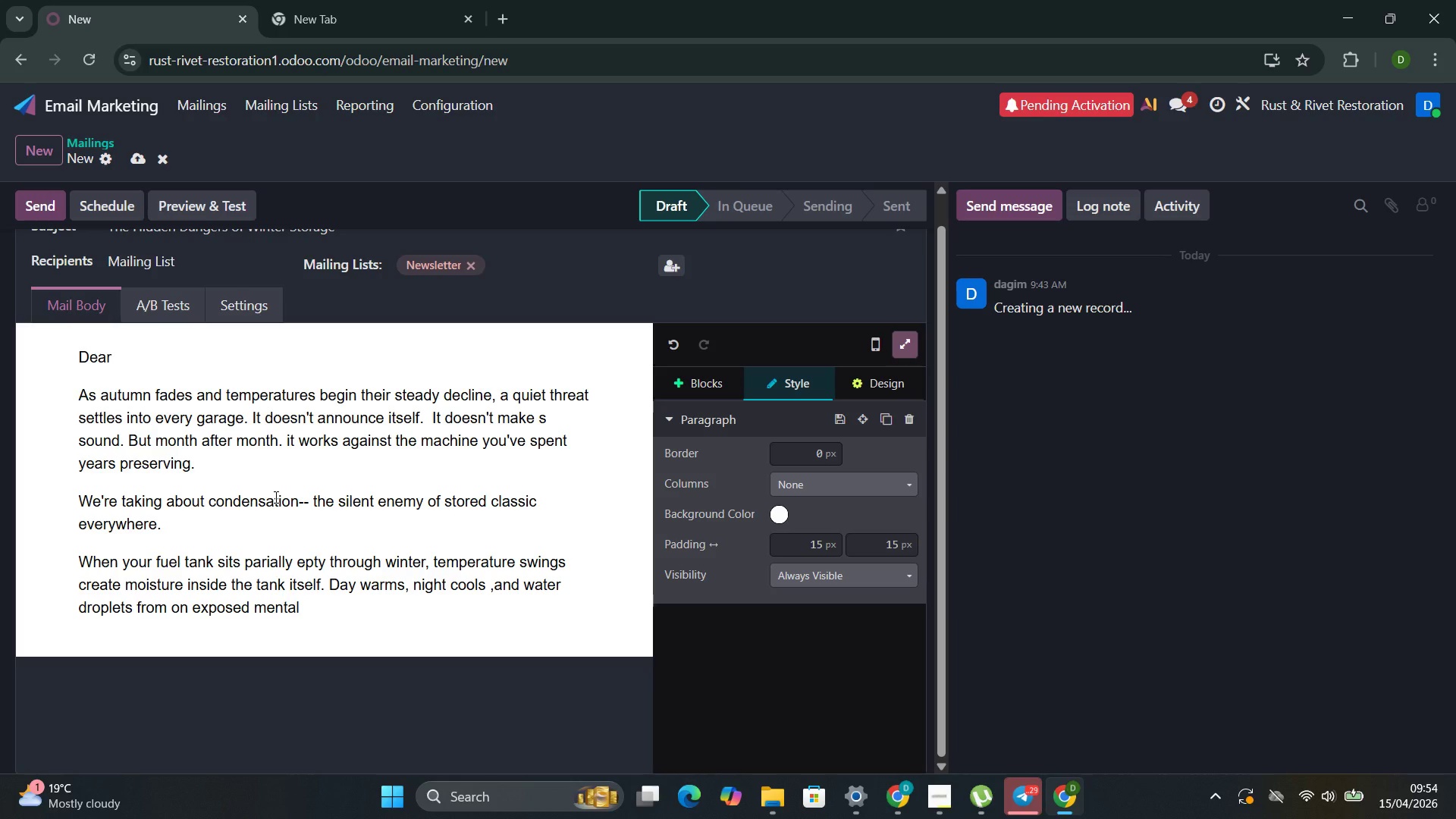 
key(Backspace)
 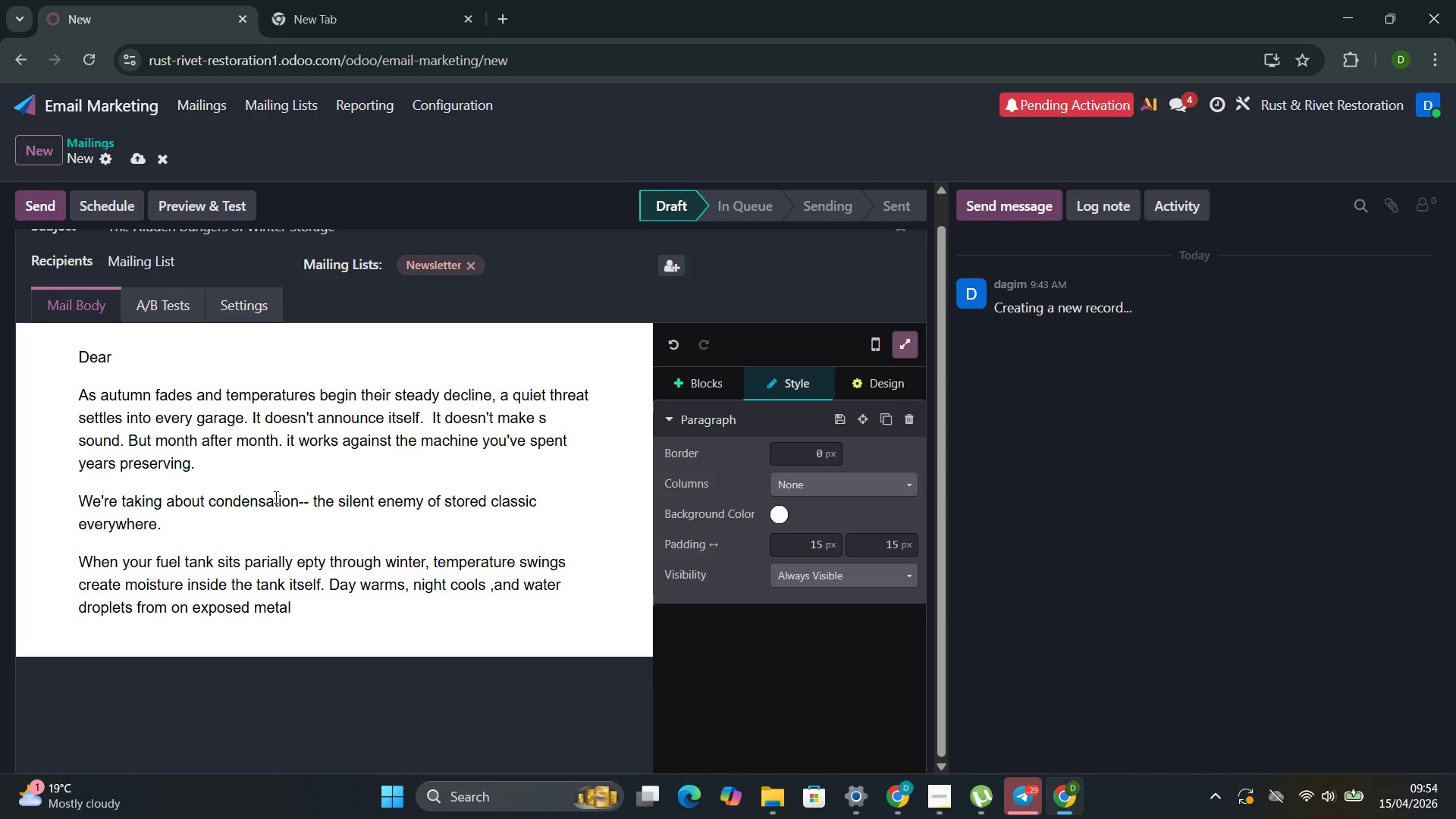 
key(ArrowRight)
 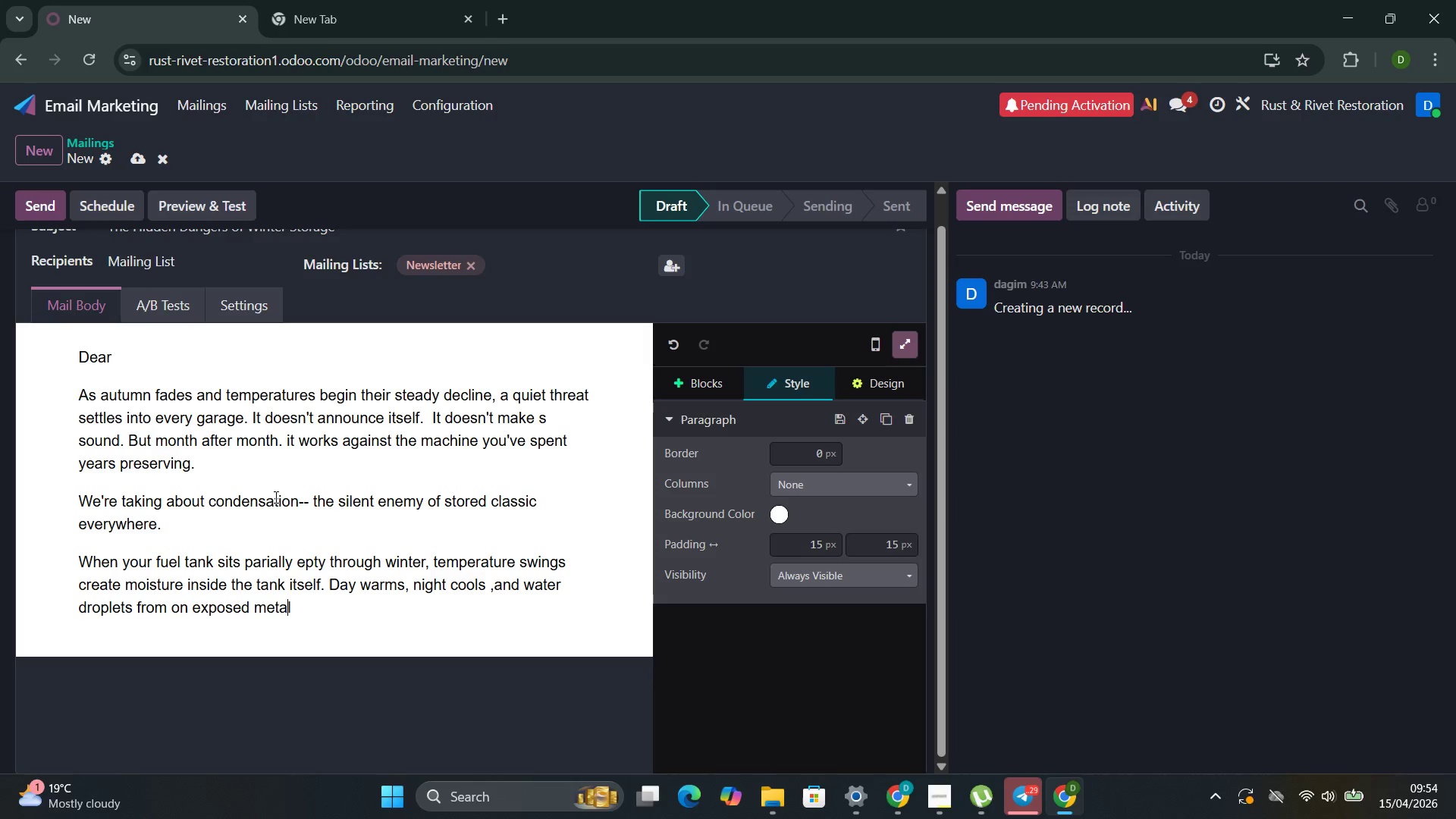 
key(ArrowRight)
 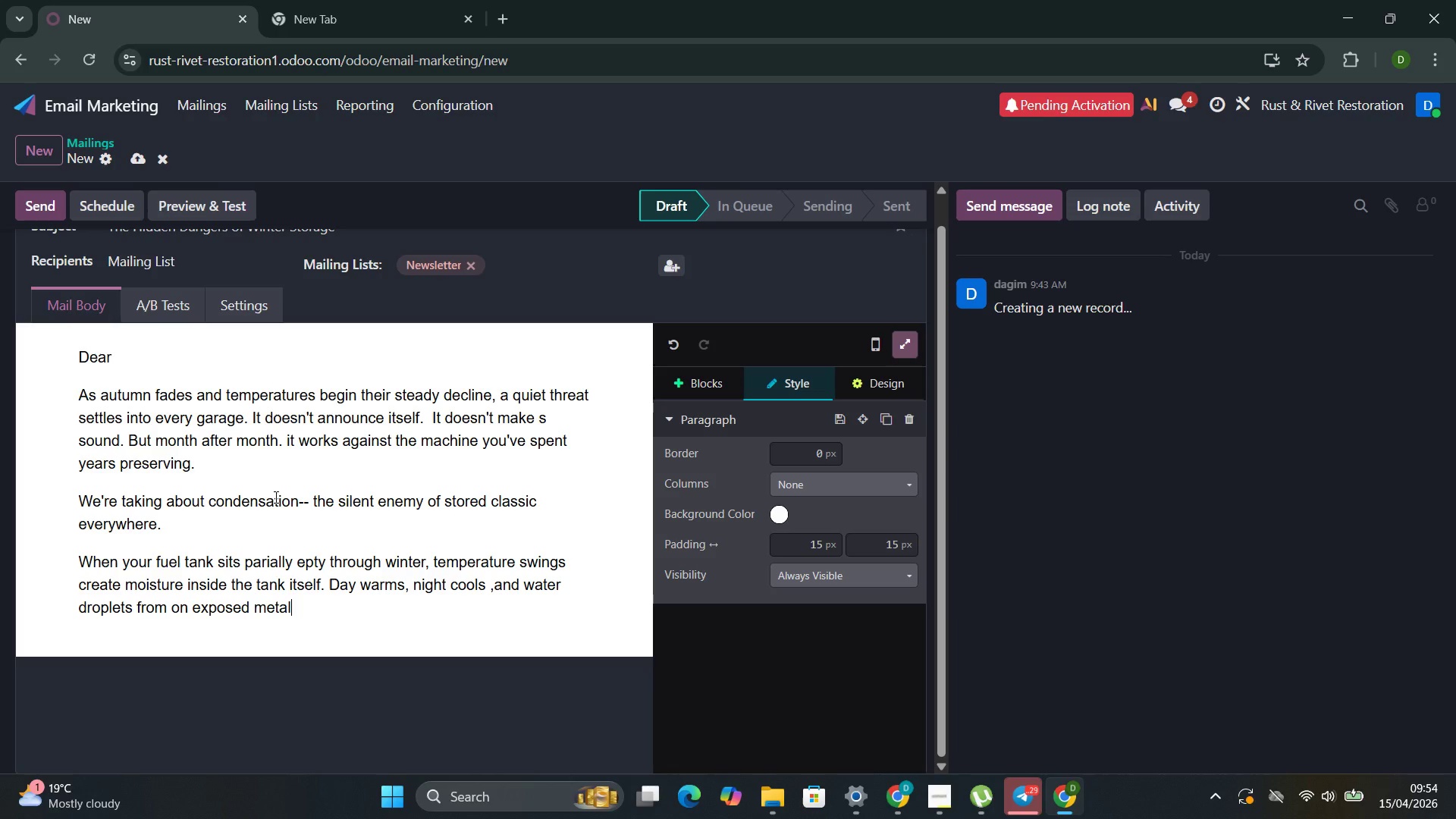 
key(ArrowRight)
 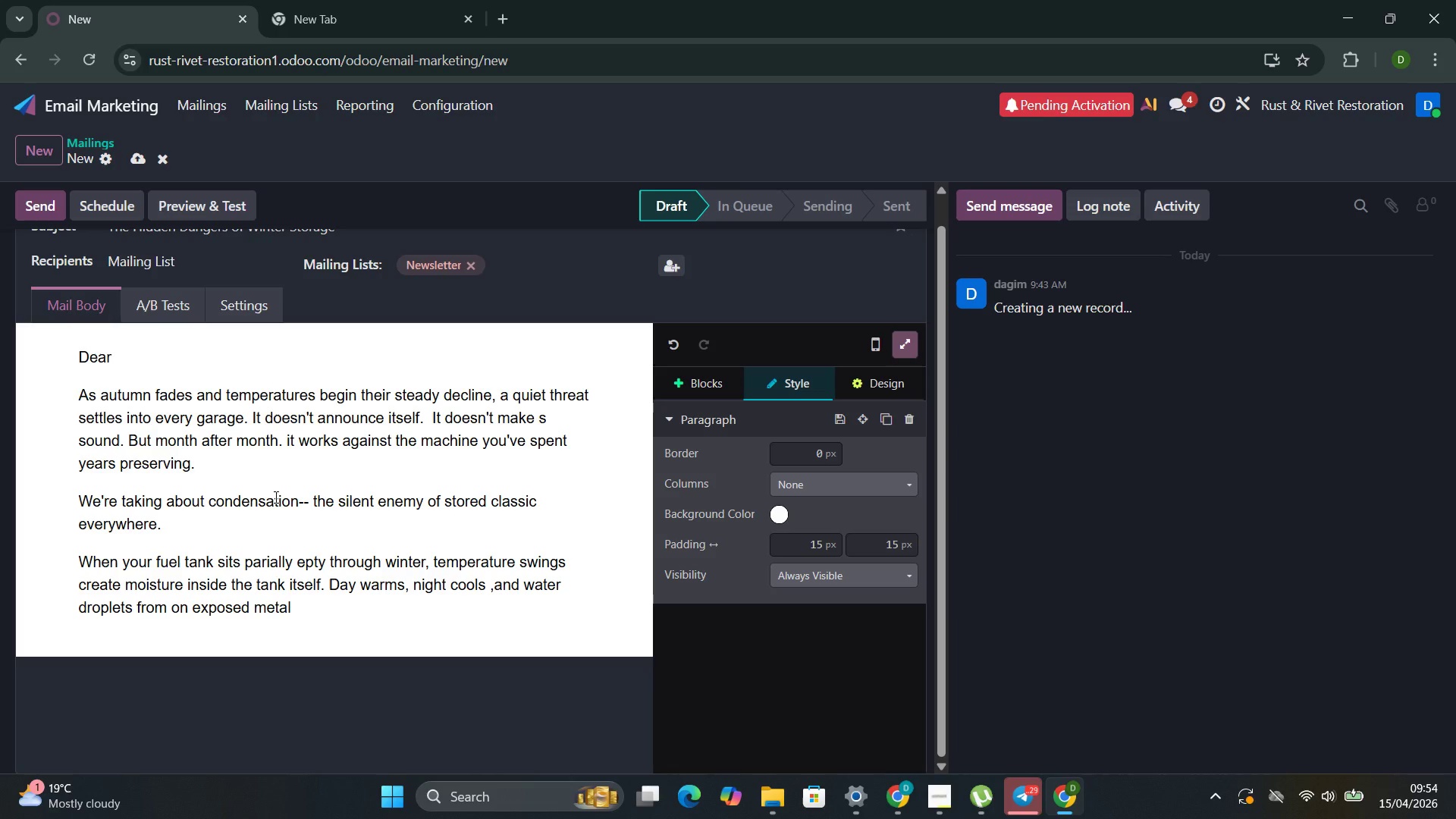 
type( surfaces. Over weeks and months, that)
 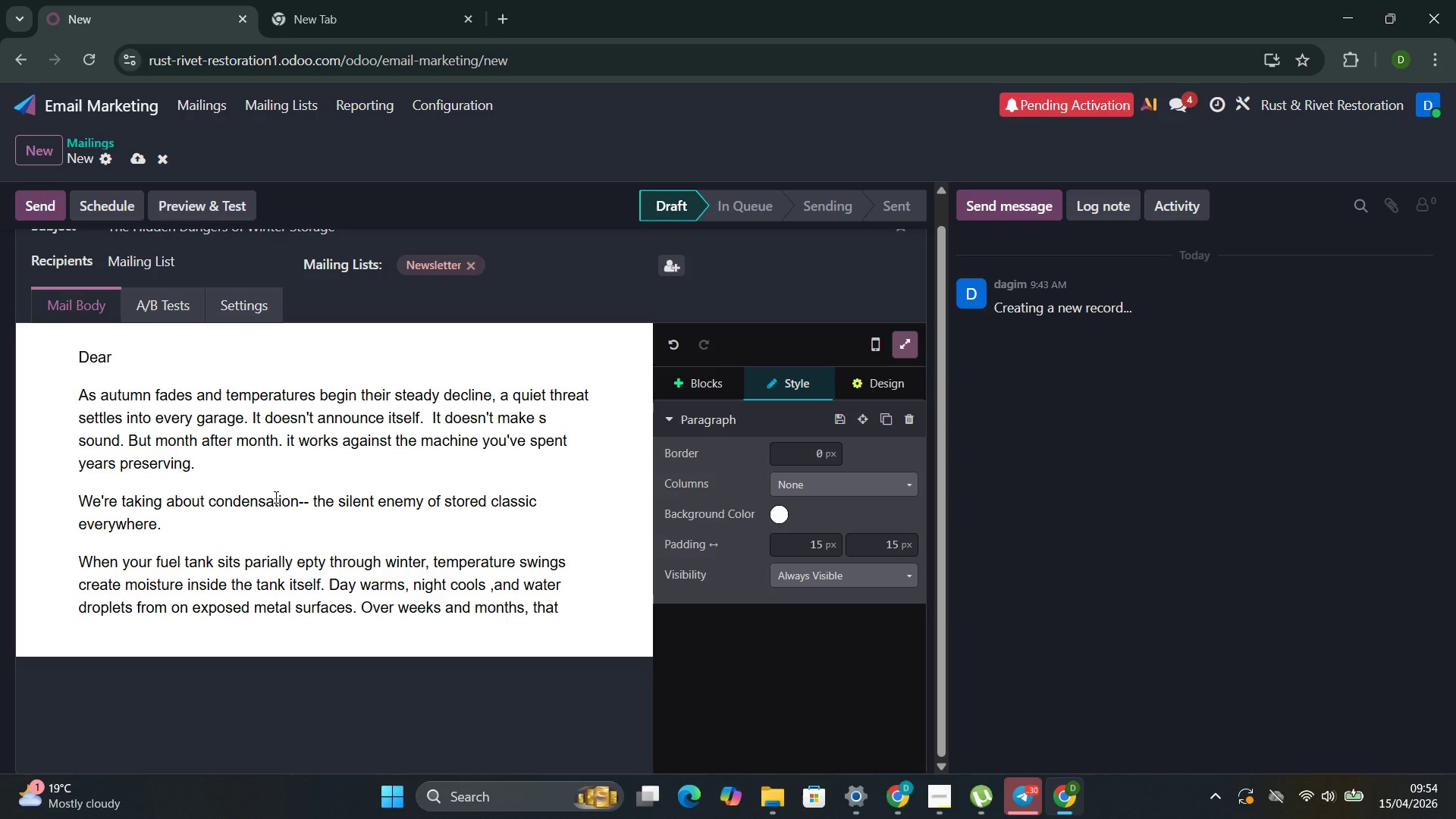 
wait(9.91)
 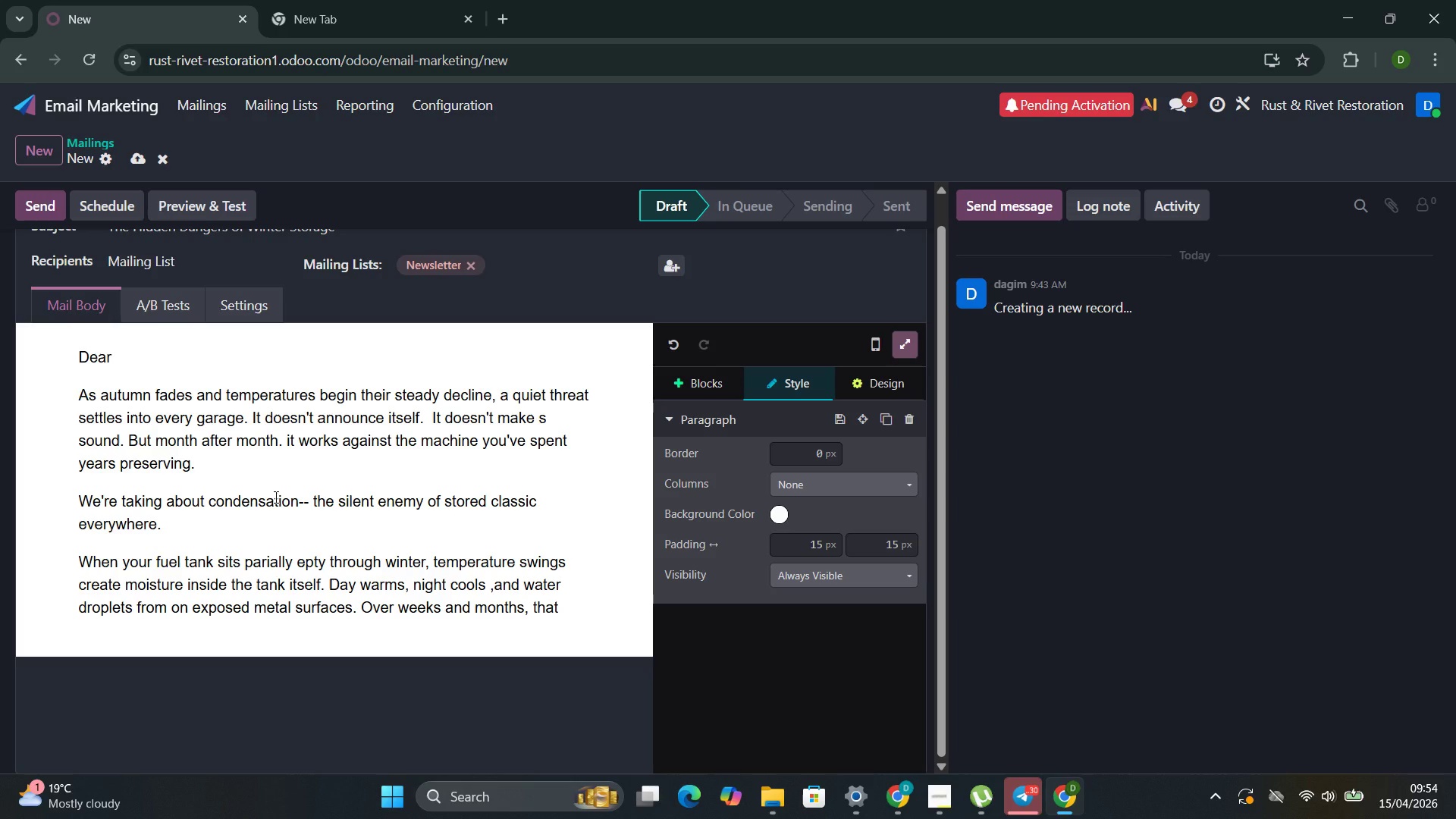 
type(moisture )
 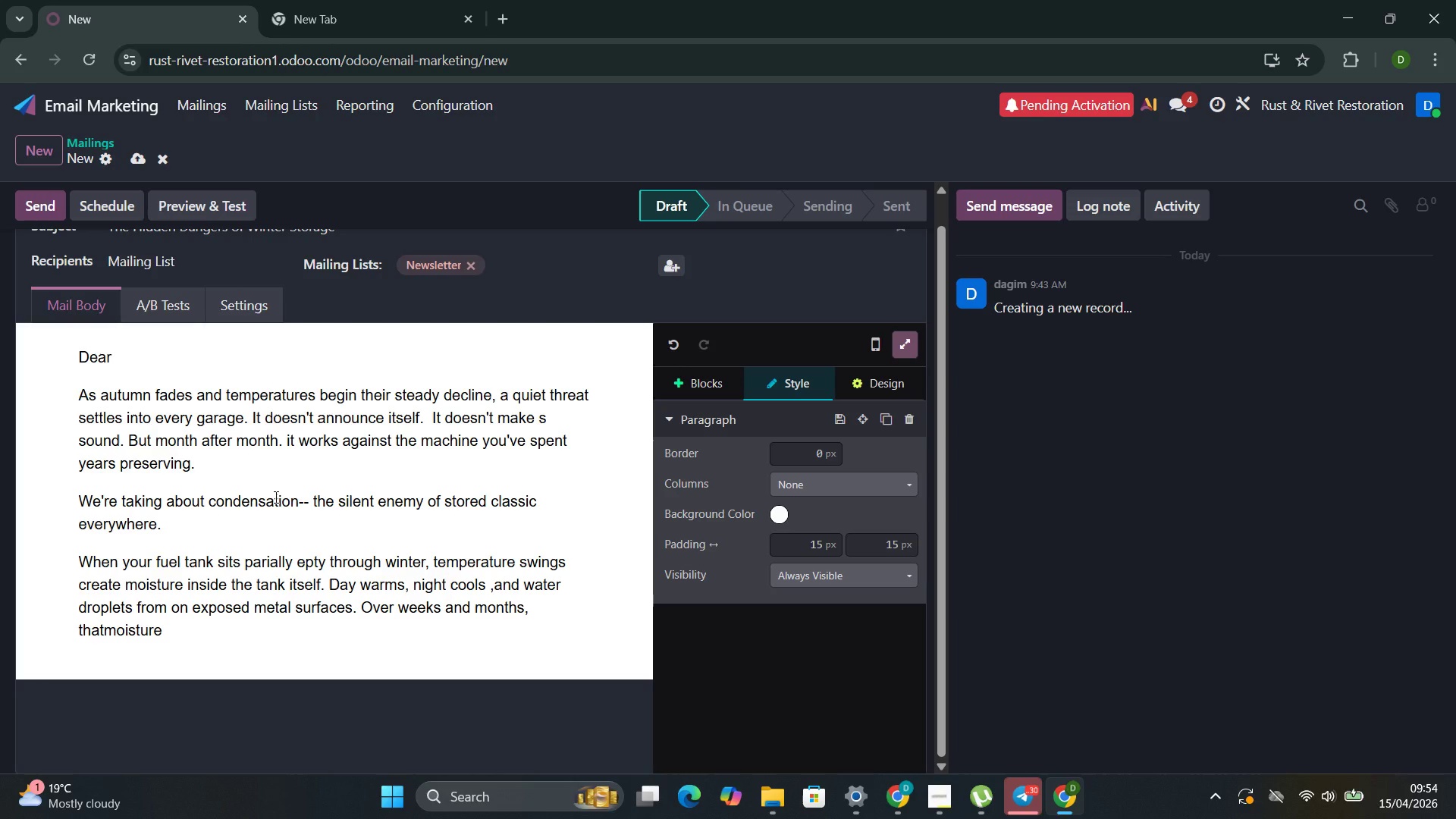 
type(ini)
 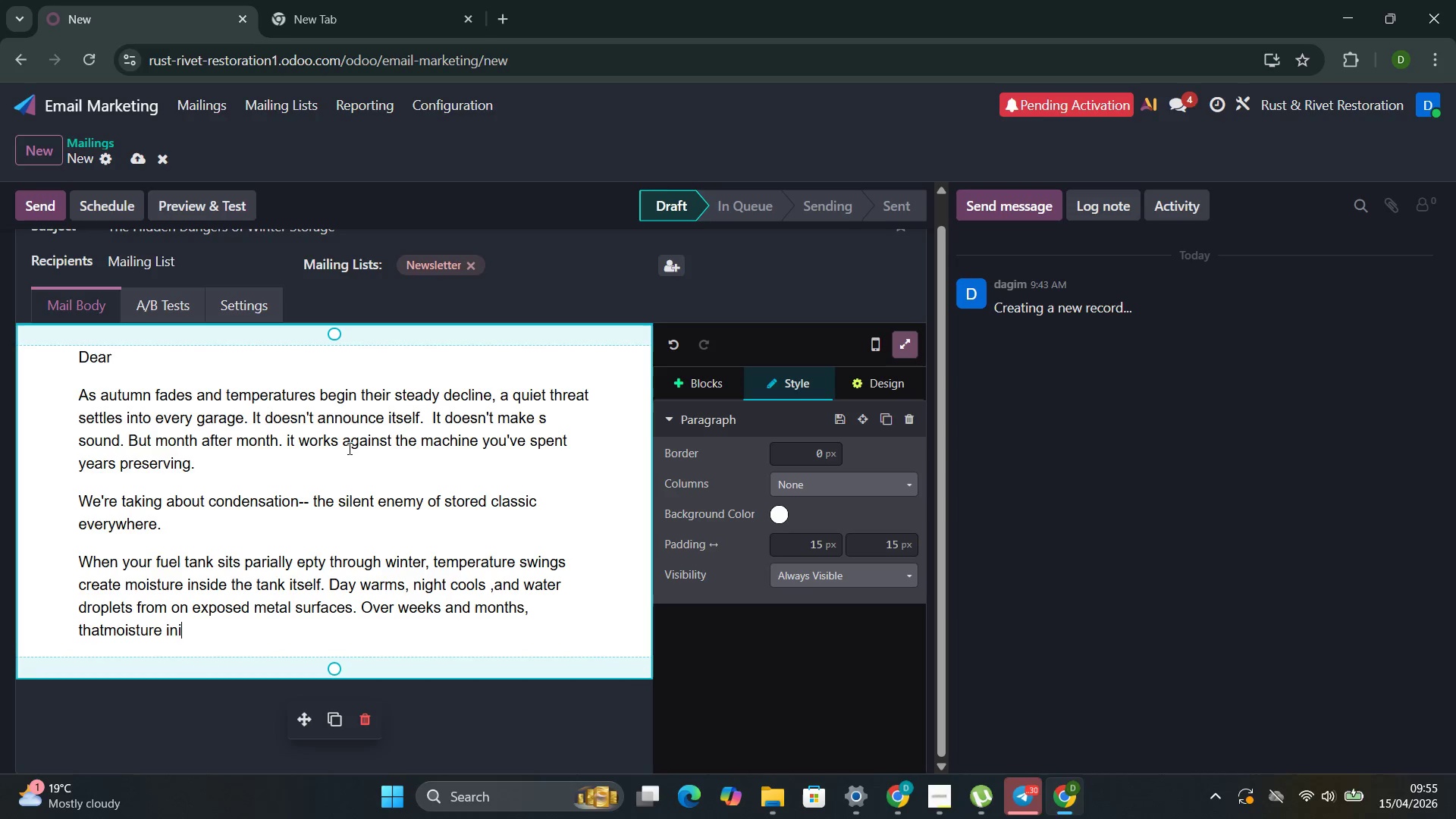 
type(tial)
 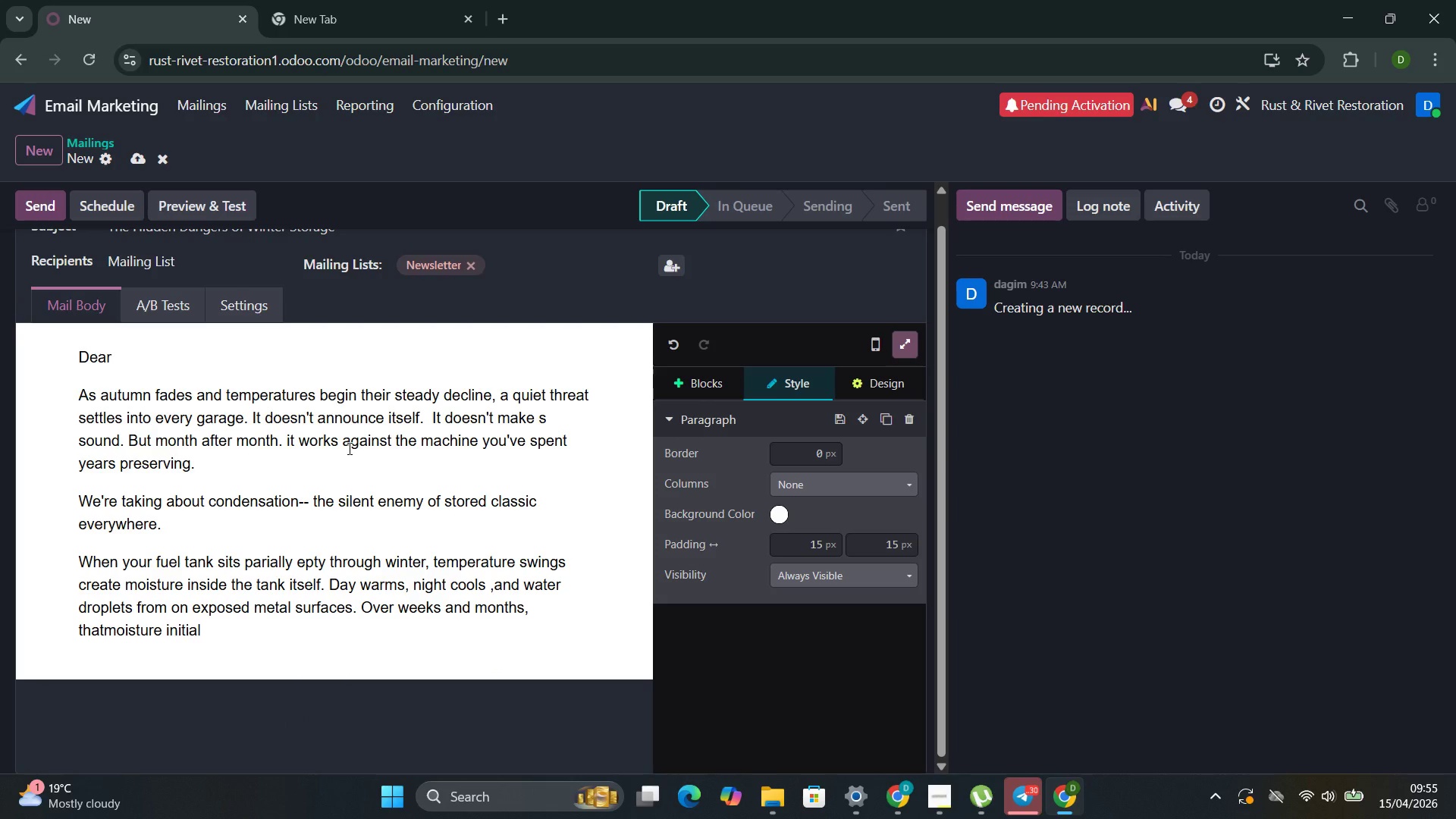 
key(Backspace)
type(tes )
 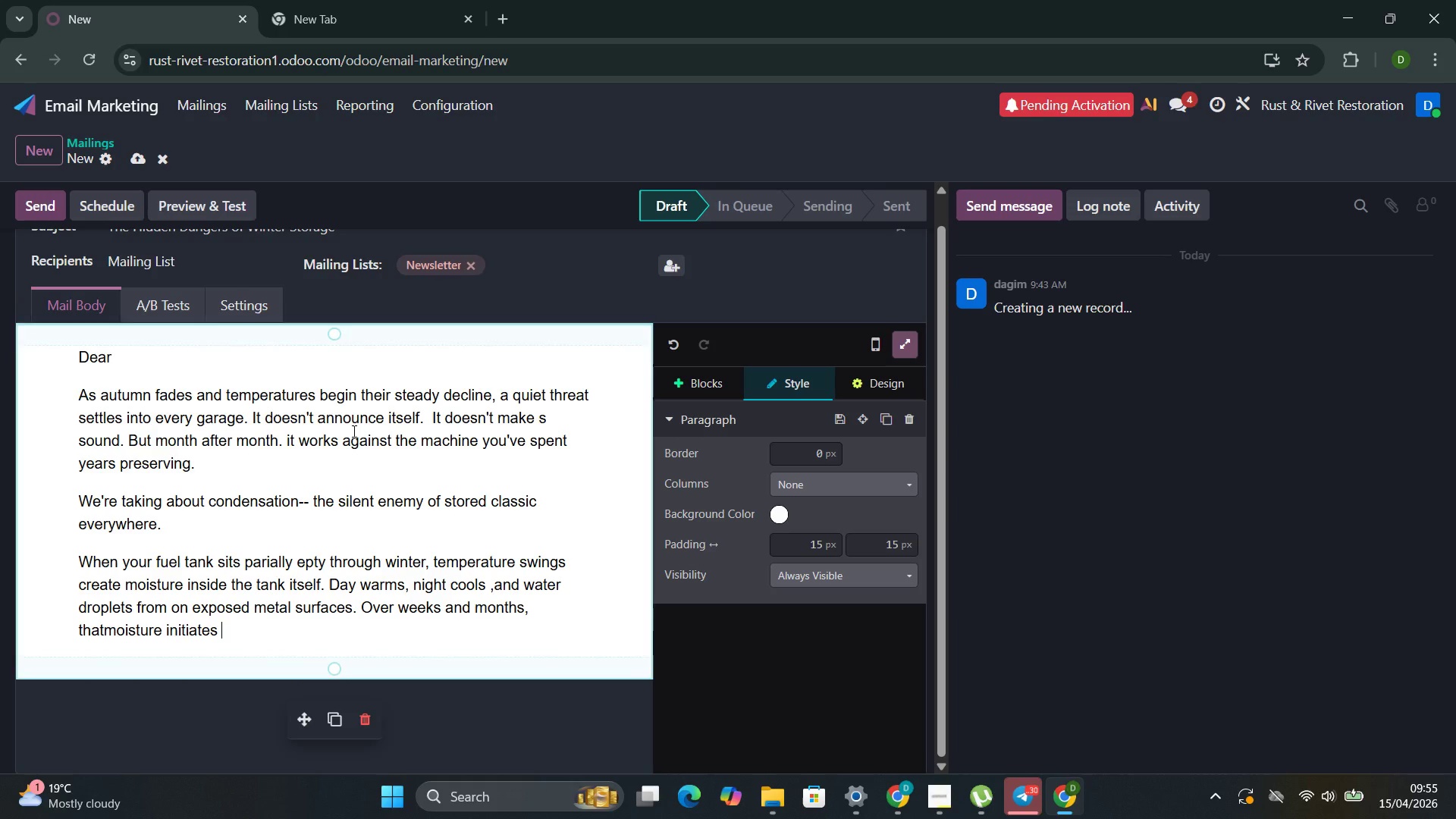 
type(oxidation--rust that eats away )
 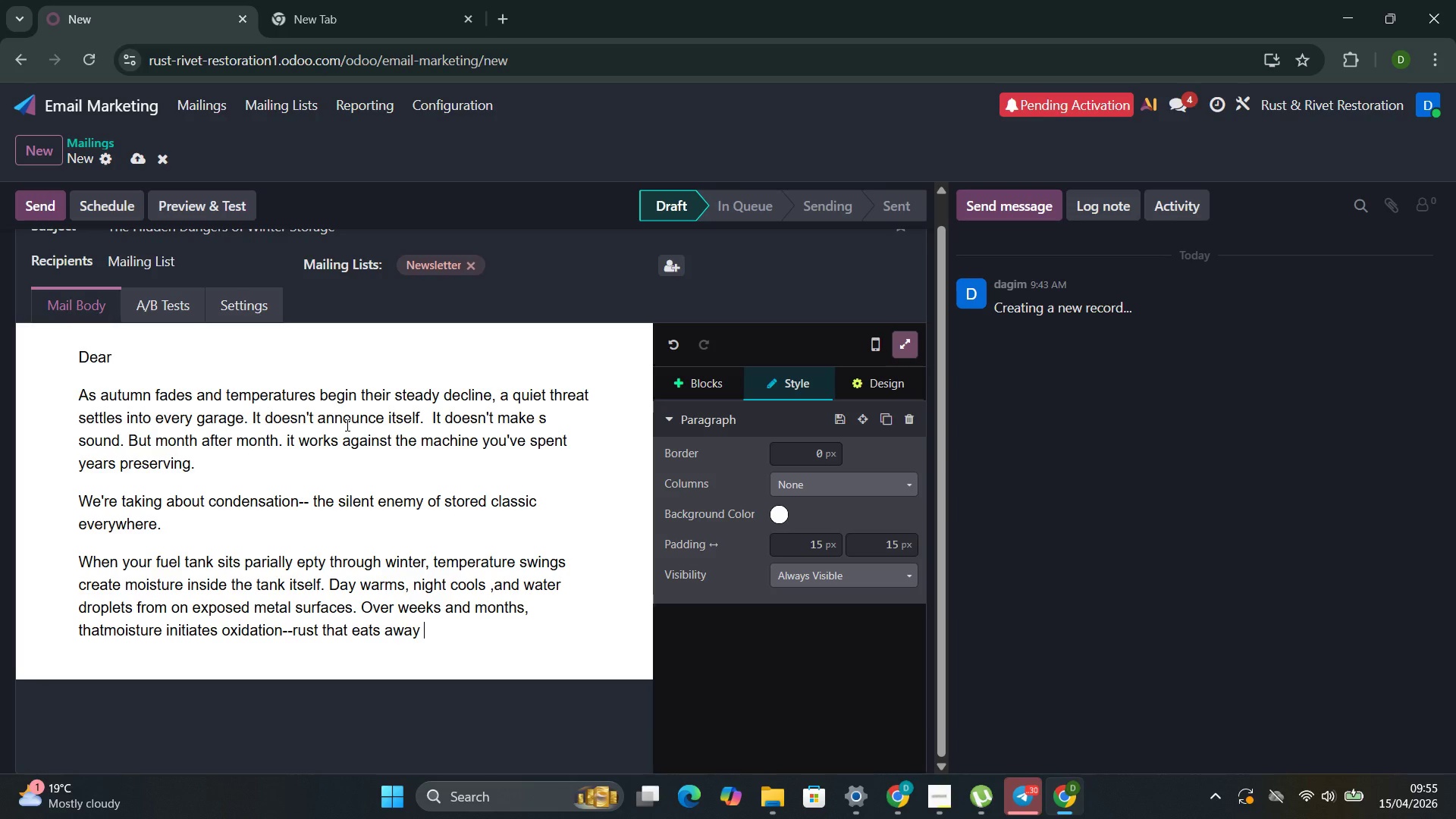 
type(at your )
 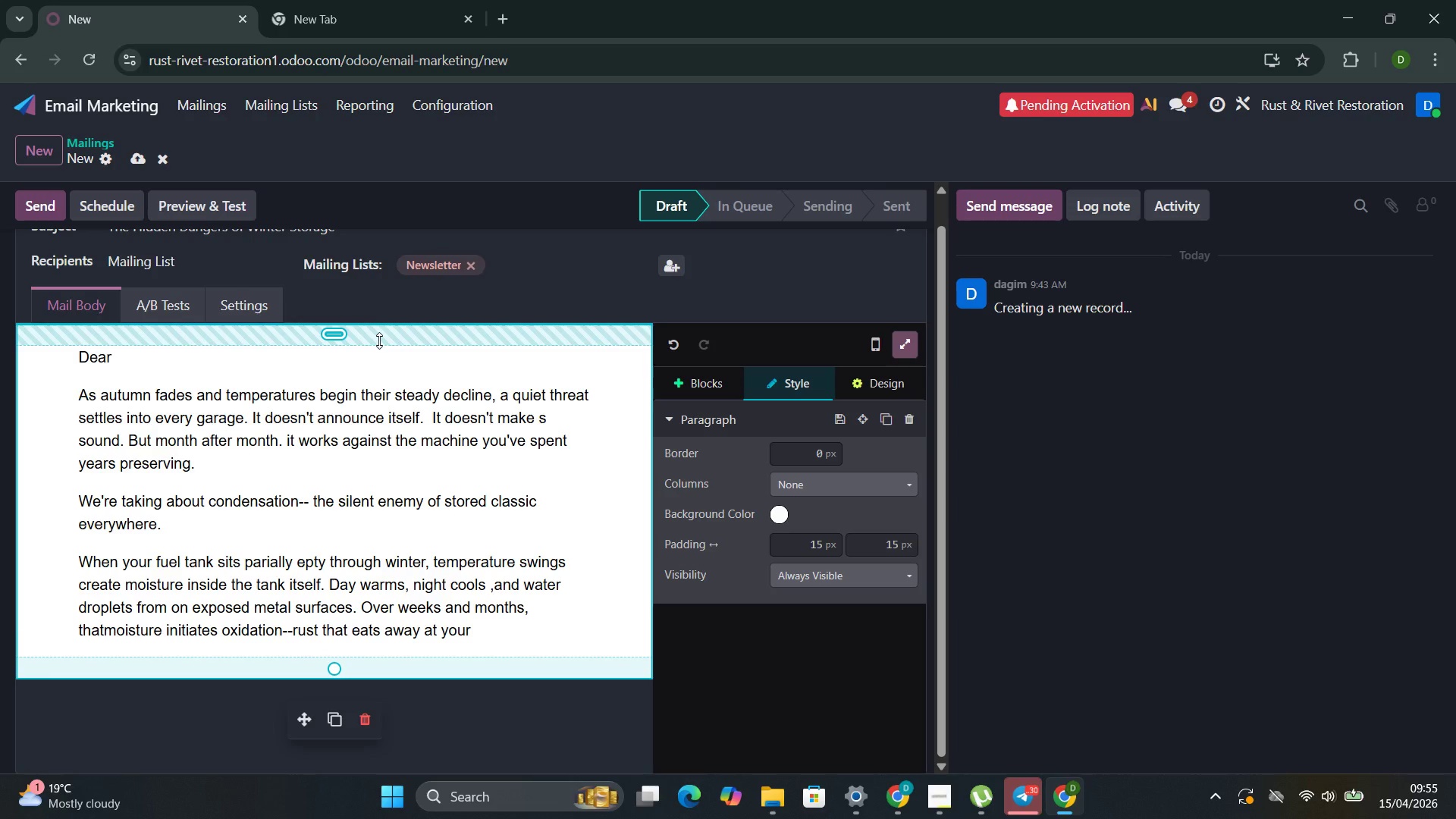 
type(fuel system from )
 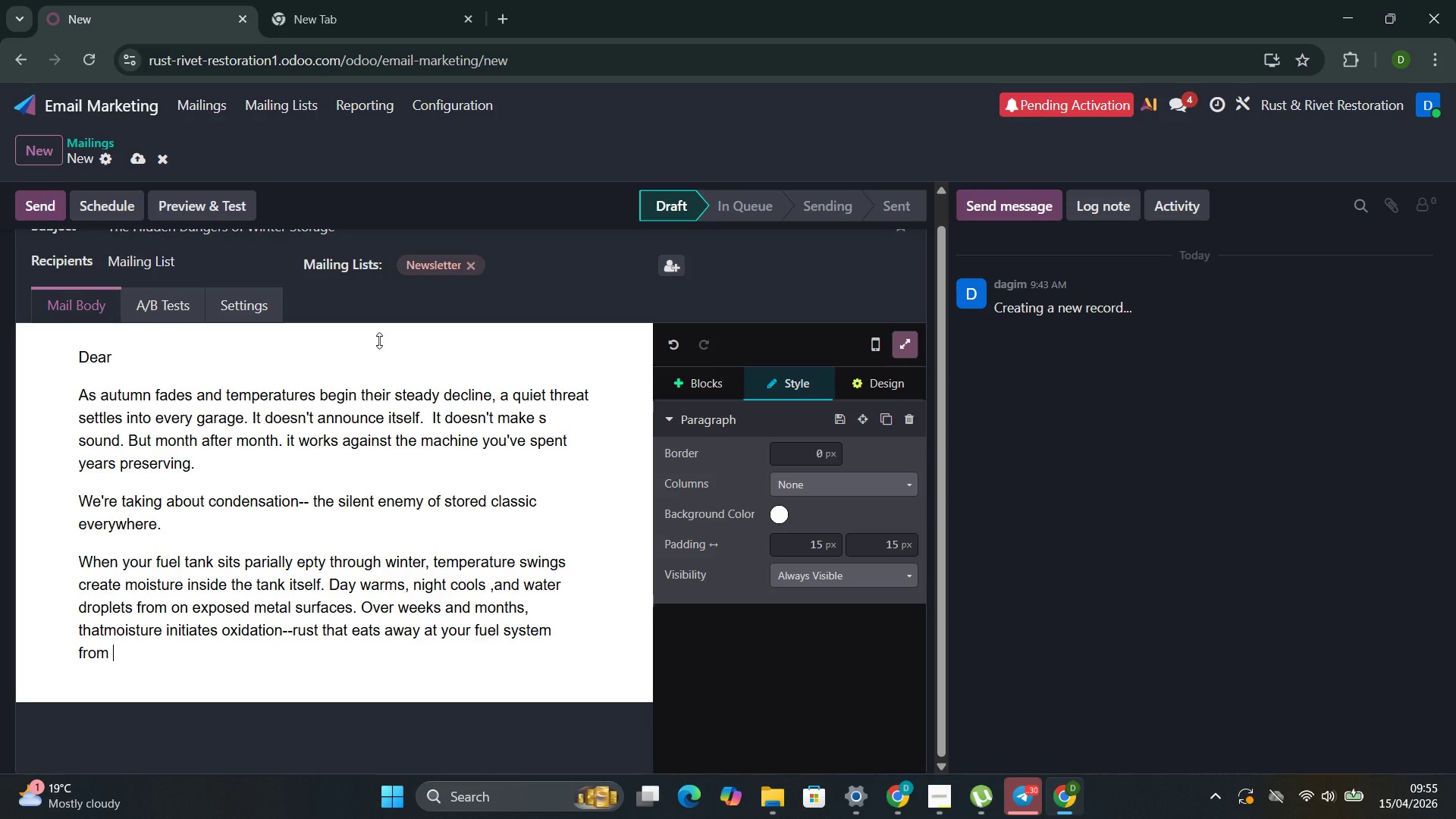 
type(thr)
key(Backspace)
type(e inside out. By spring )
key(Backspace)
type(, what was a minor issue g)
key(Backspace)
type(has become a contaminated )
 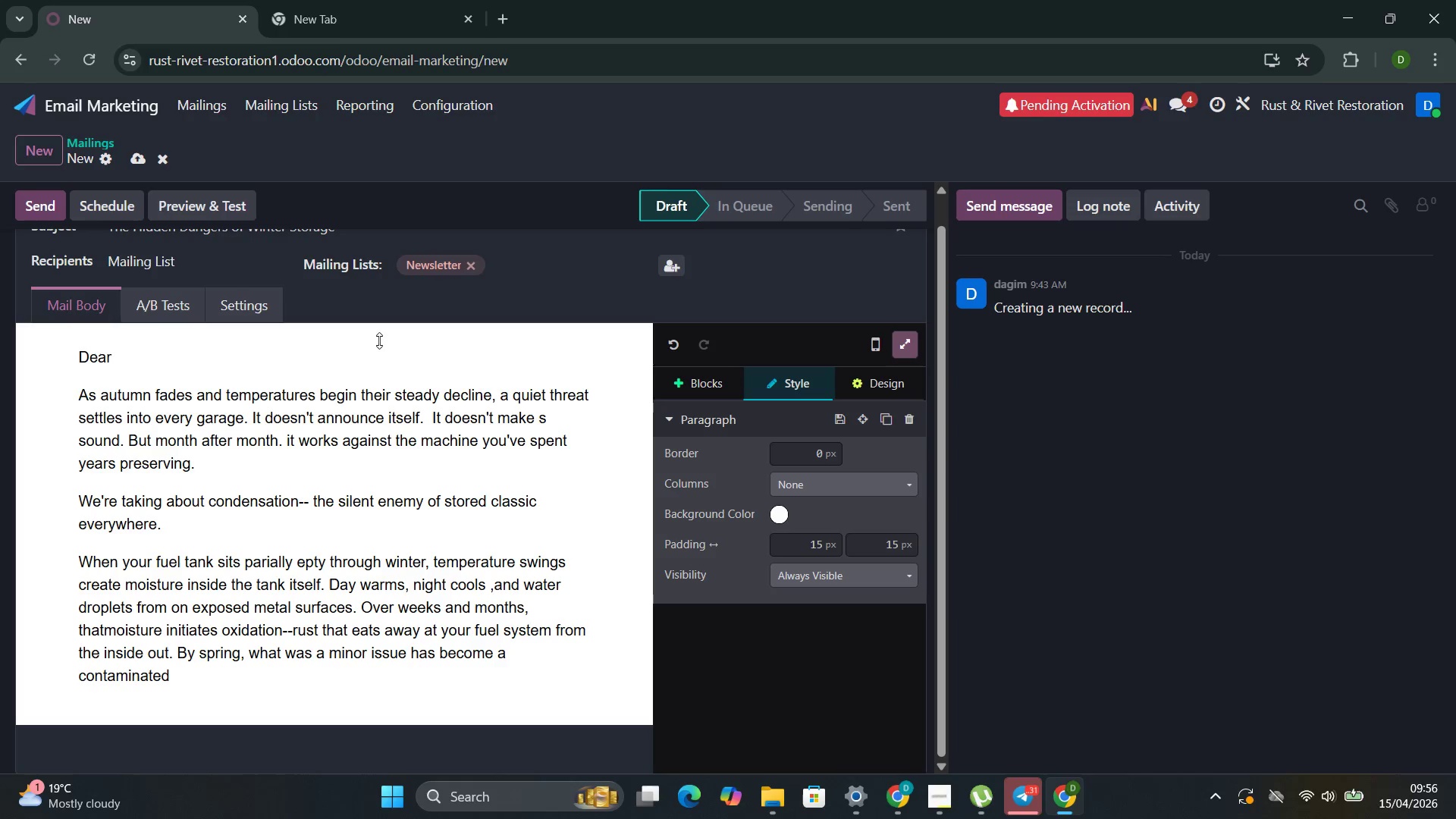 
type(fuel sysr)
key(Backspace)
type(tem requiring hundreds in repairs)
 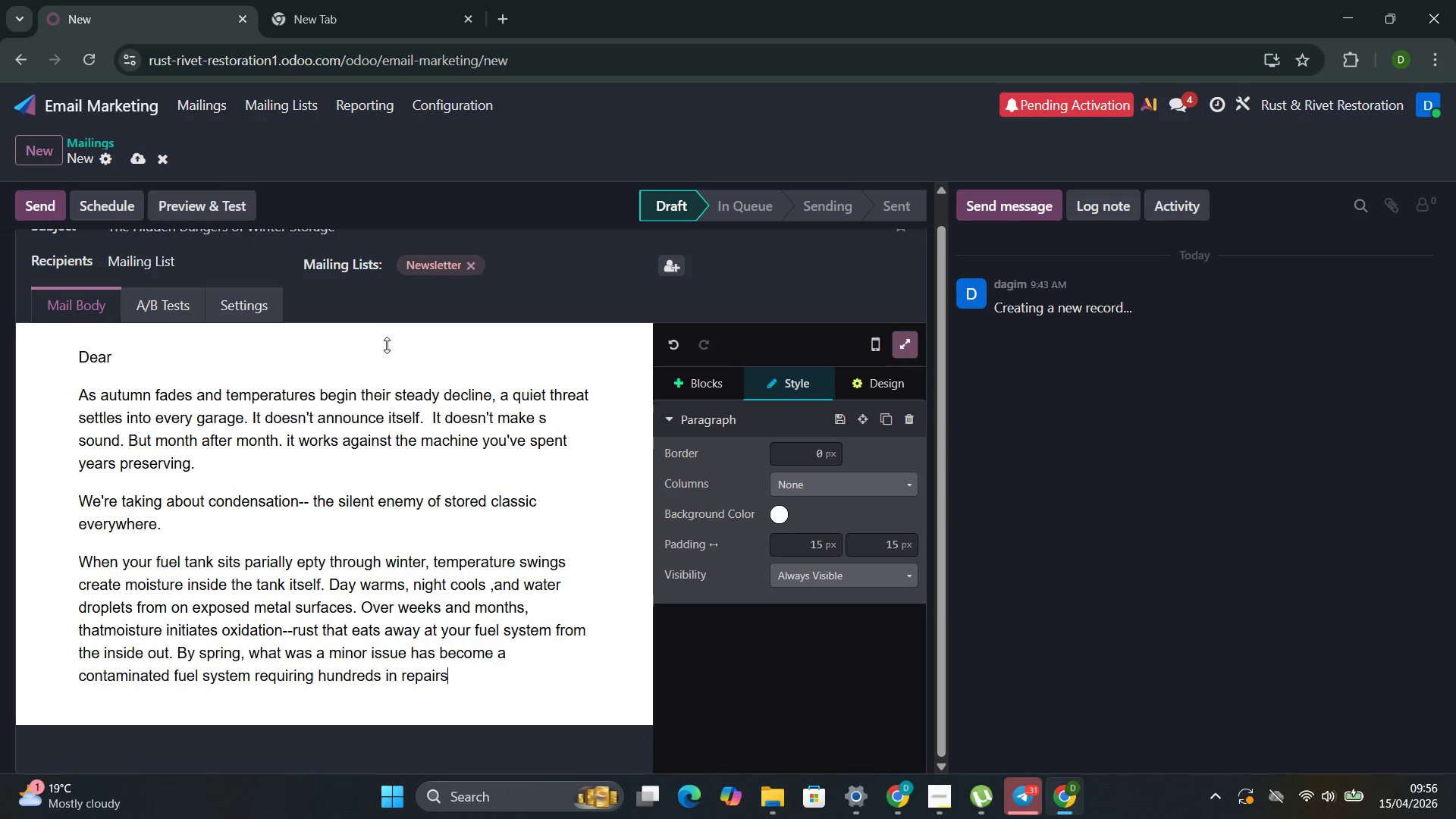 
key(Period)
 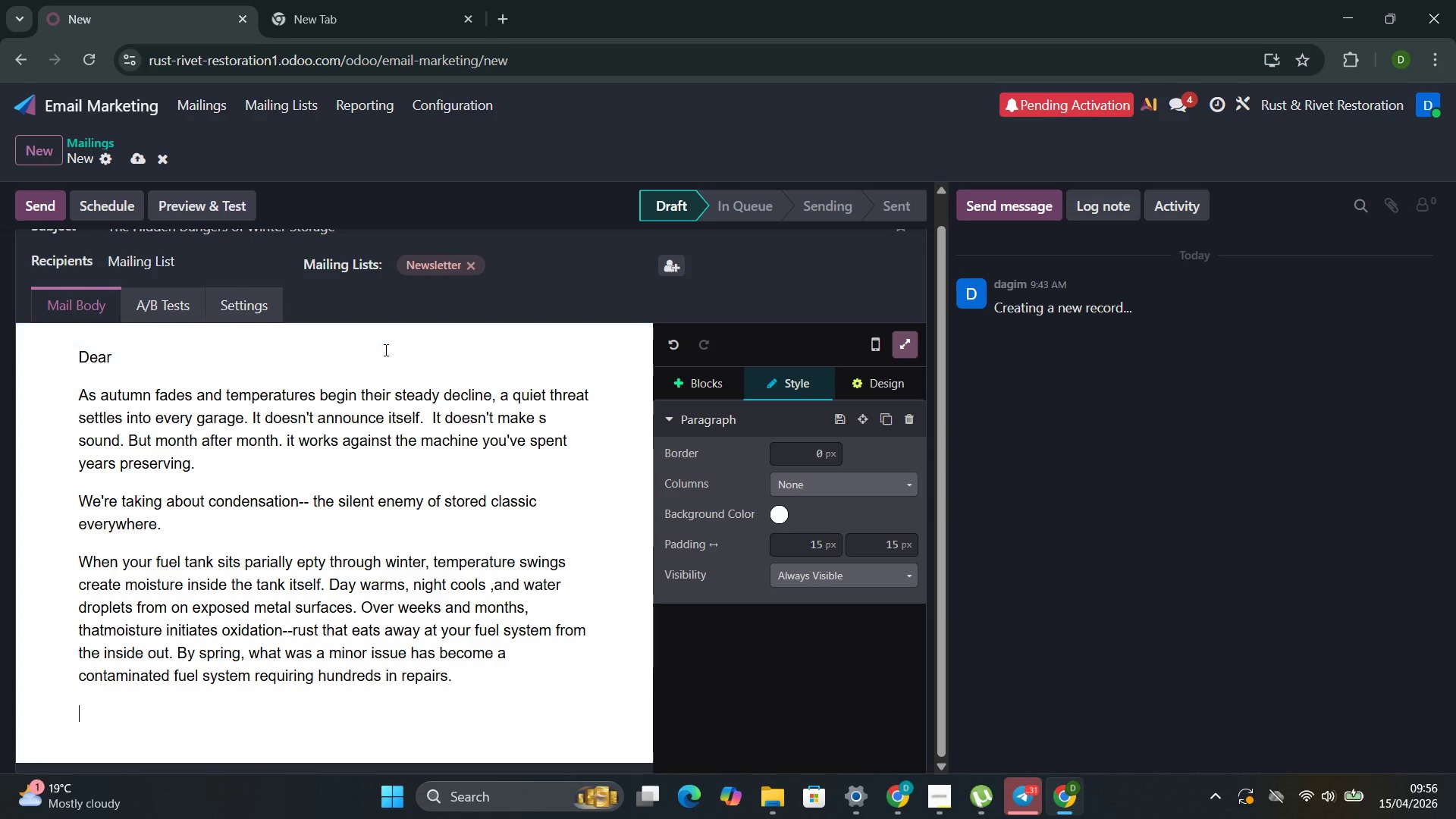 
key(Enter)
 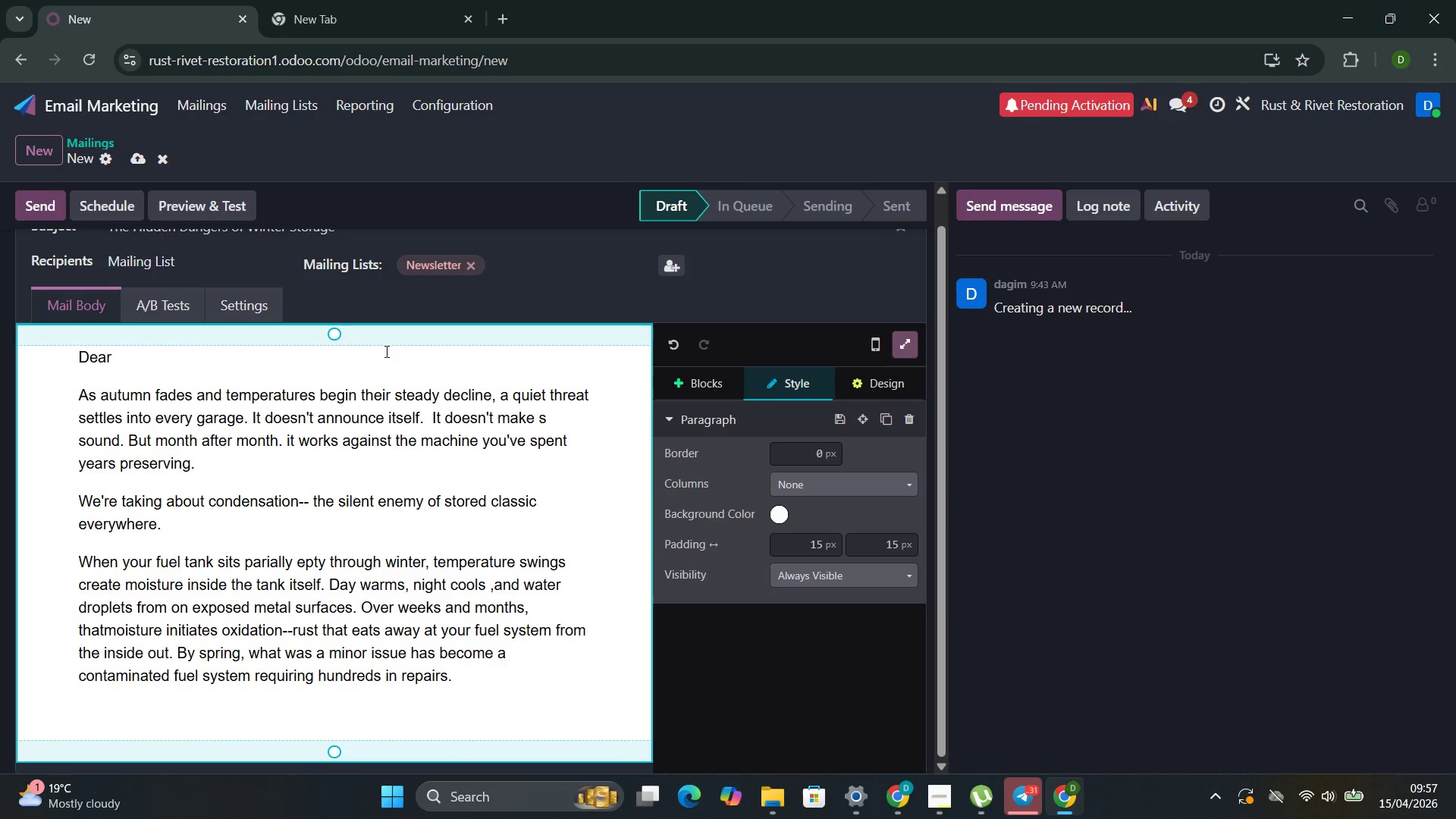 
wait(13.92)
 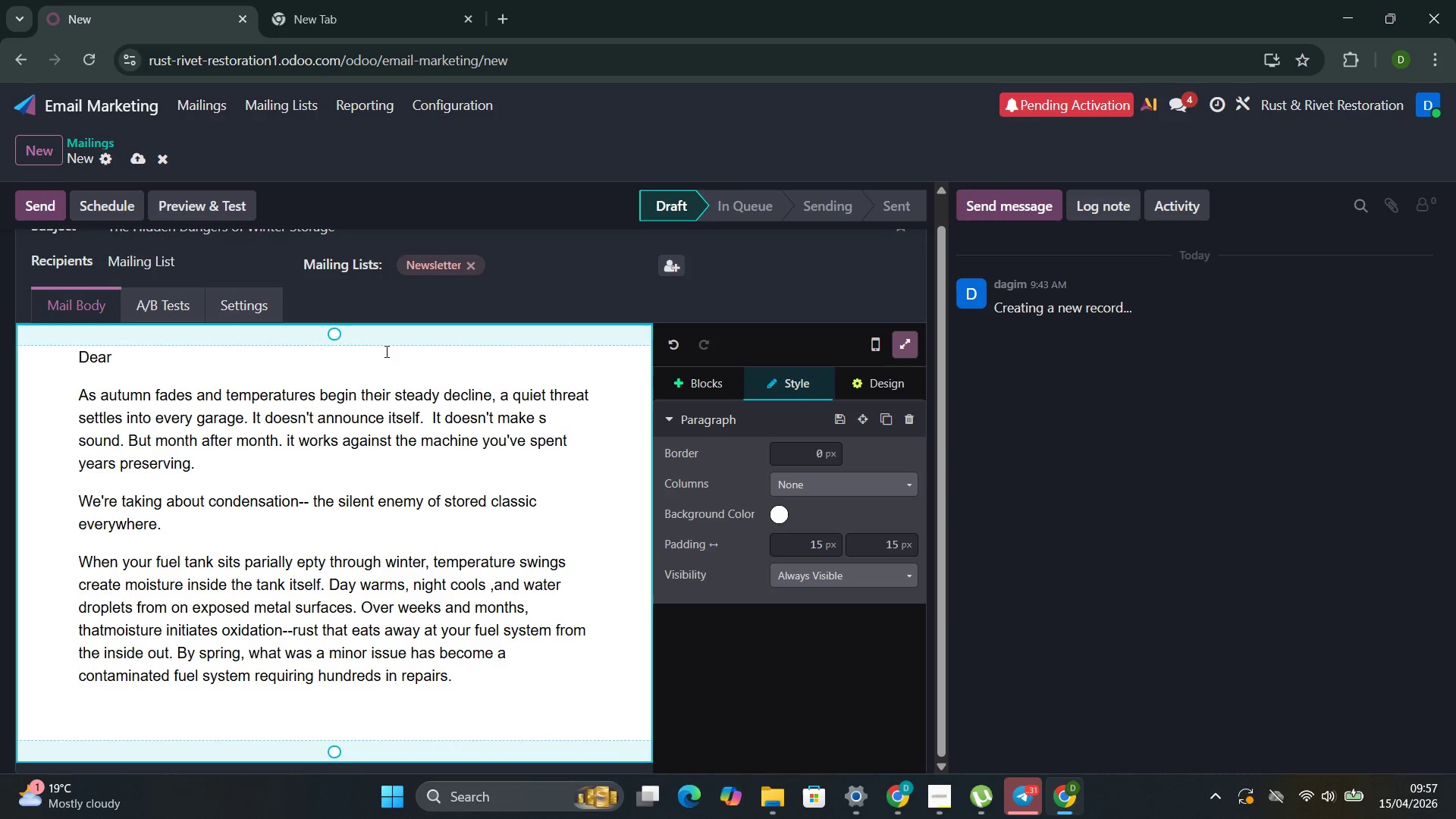 
left_click([99, 626])
 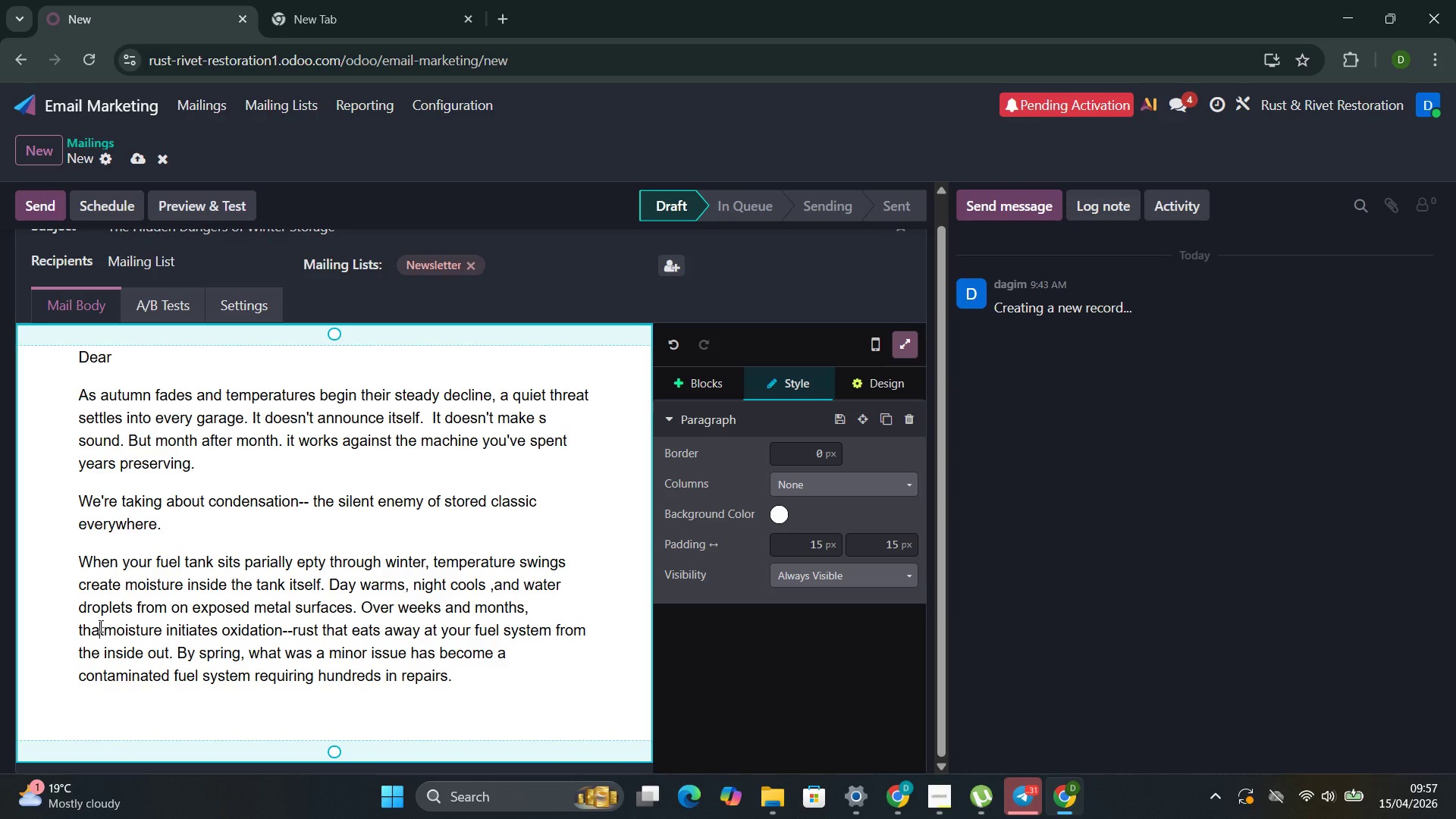 
key(ArrowRight)
 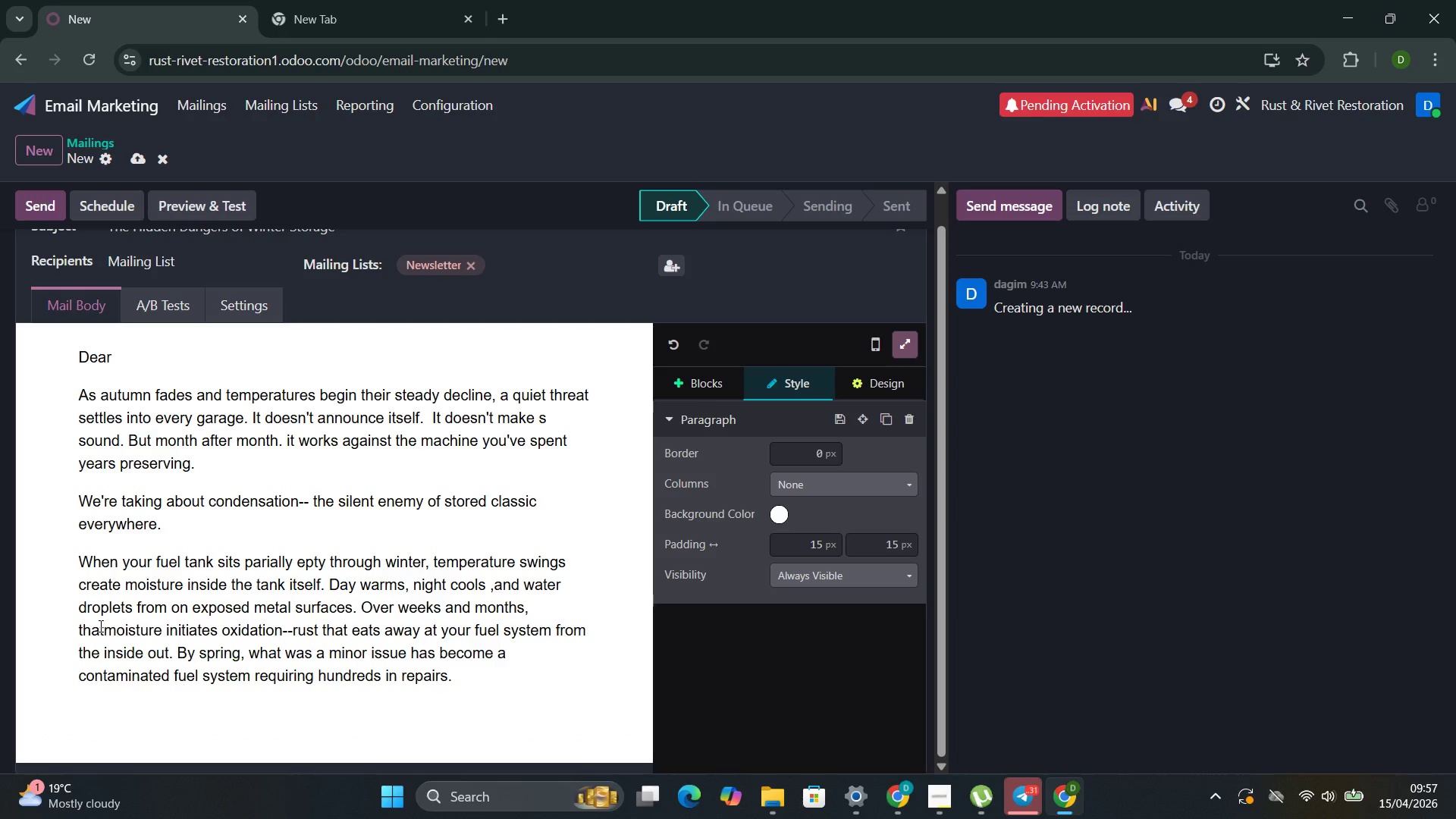 
key(Space)
 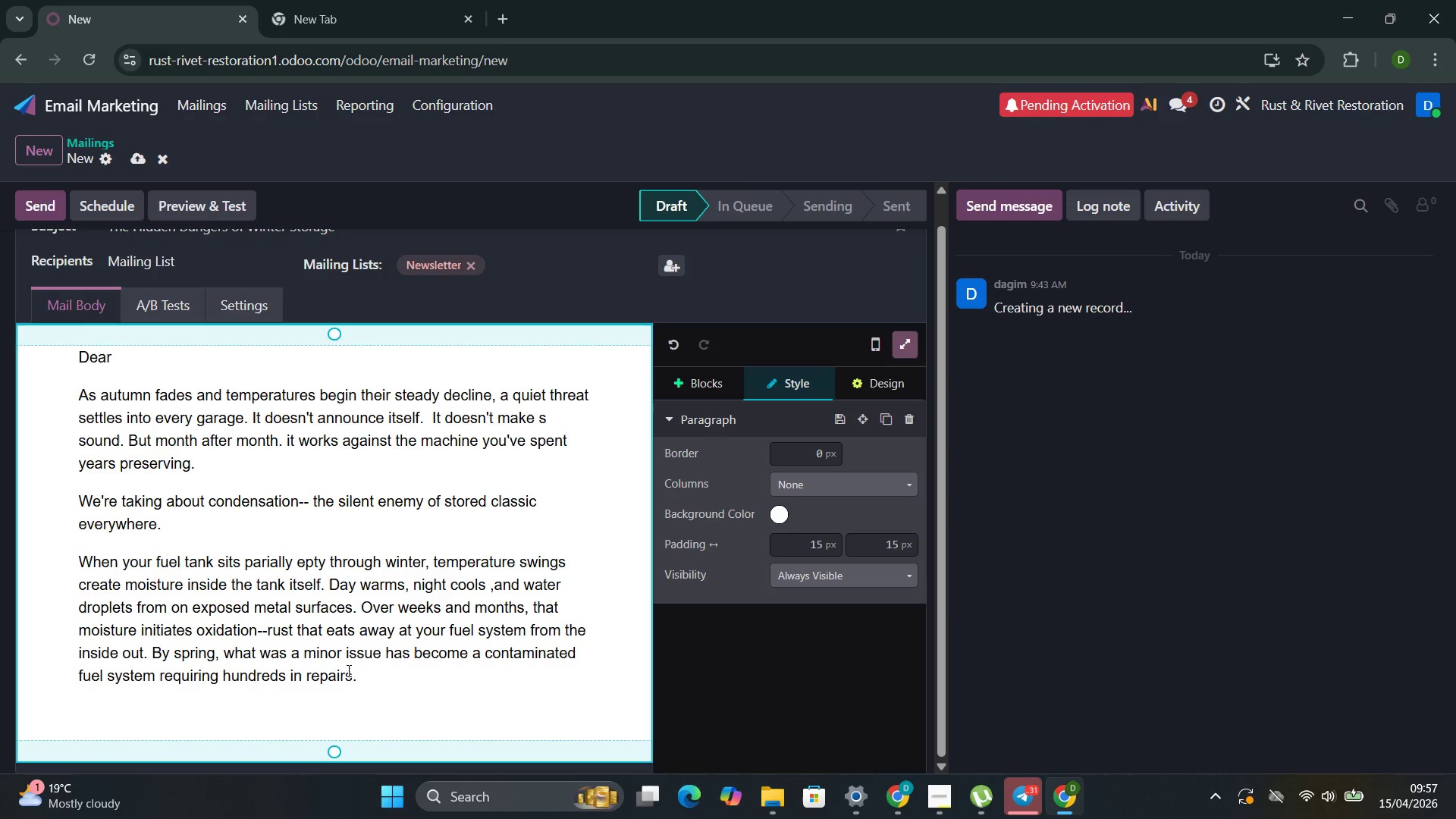 
wait(17.59)
 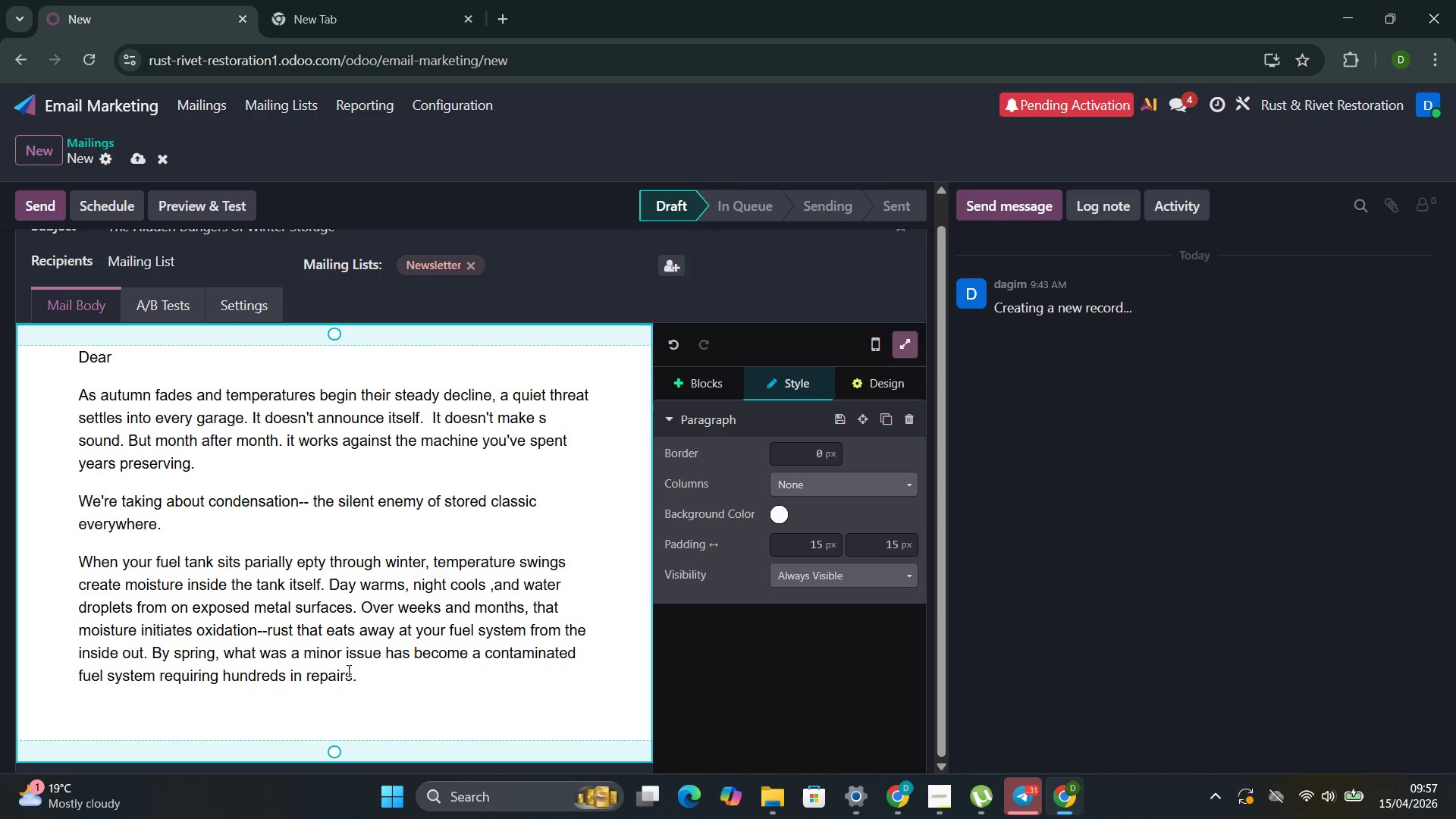 
left_click([186, 697])
 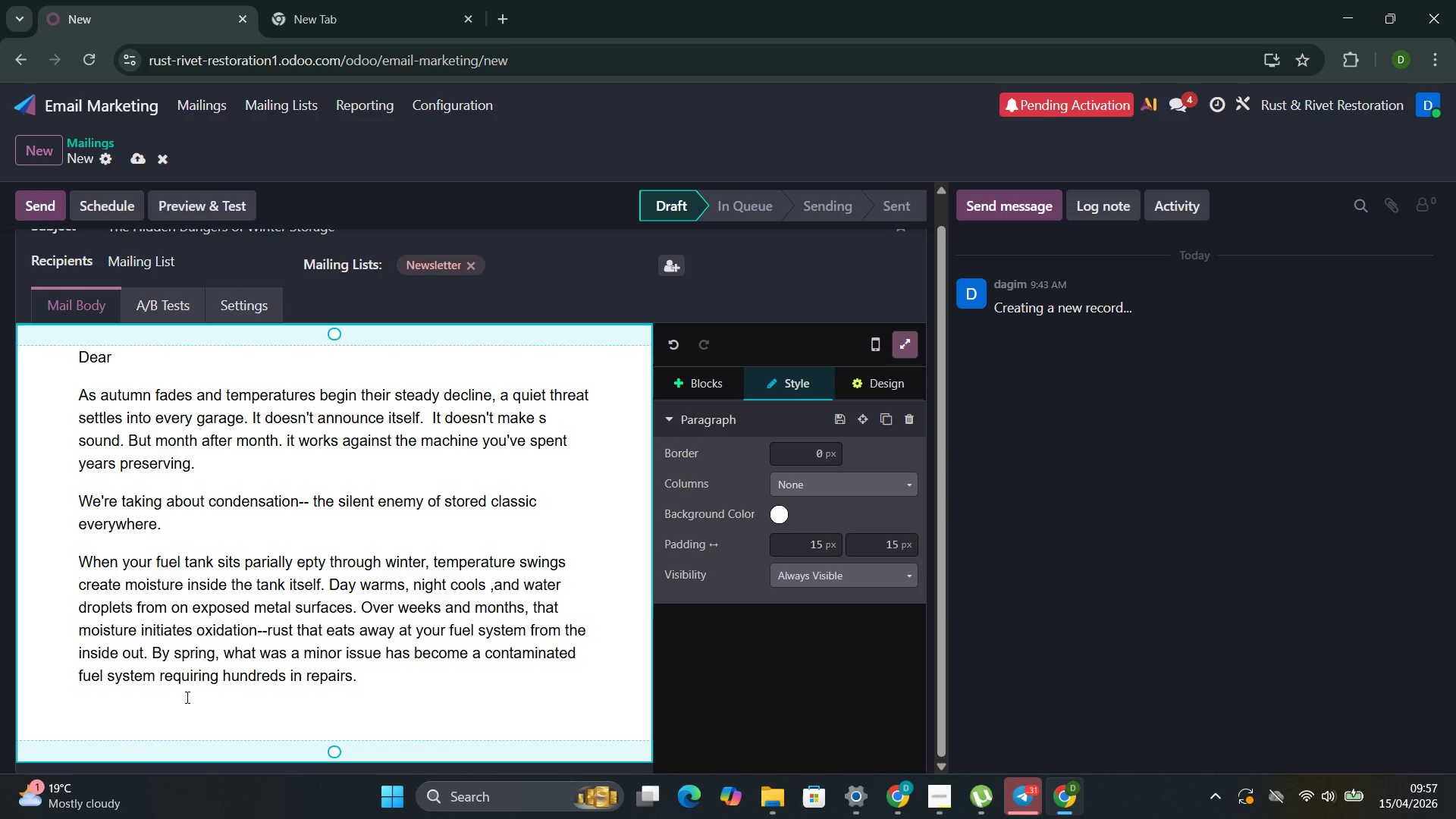 
type(Mean )
key(Backspace)
type(while, your battery slowly dischargers in thr )
key(Backspace)
key(Backspace)
type(e cold. Every freezing night saps a little more )
 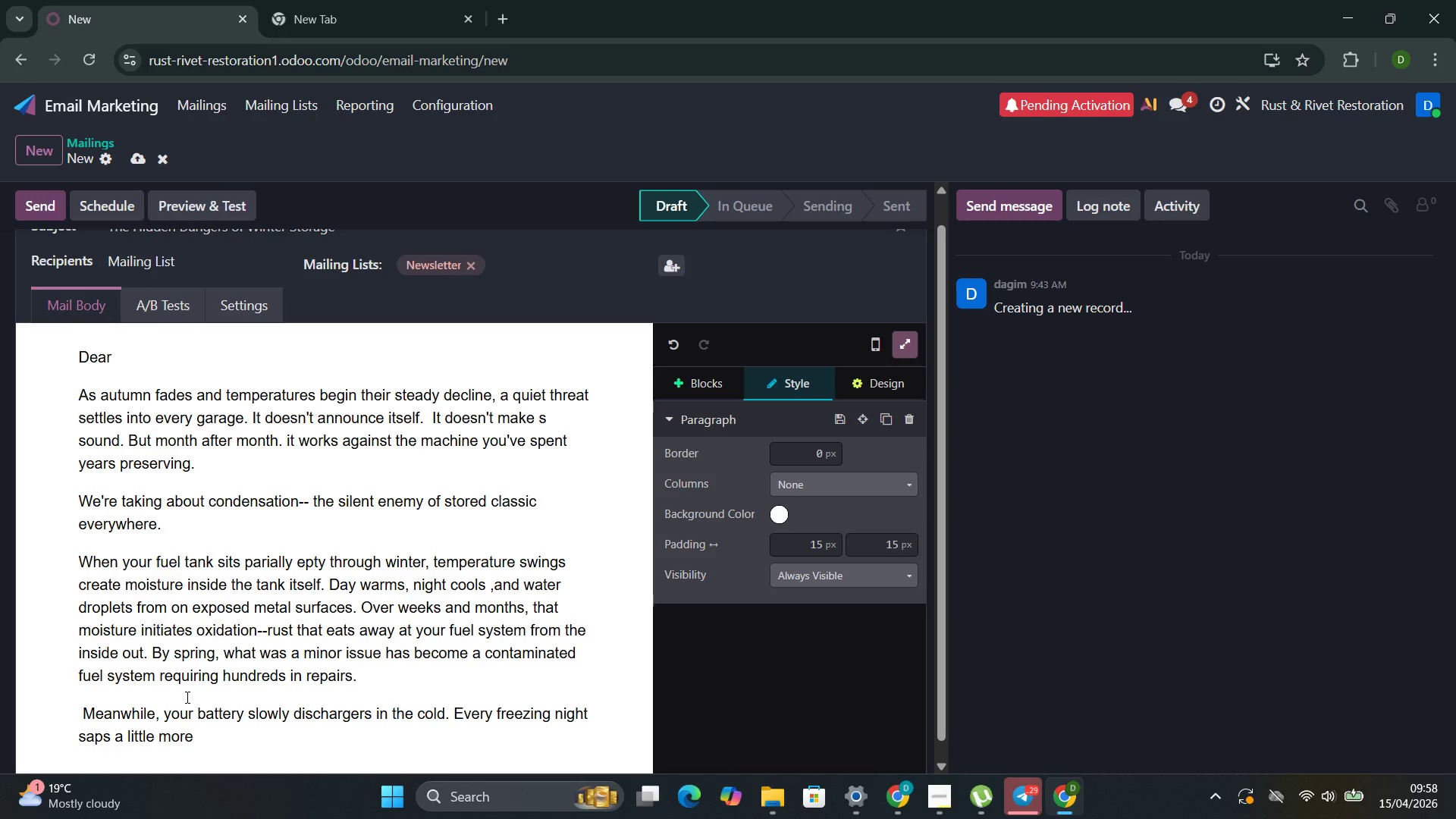 
type(capacity. By )
 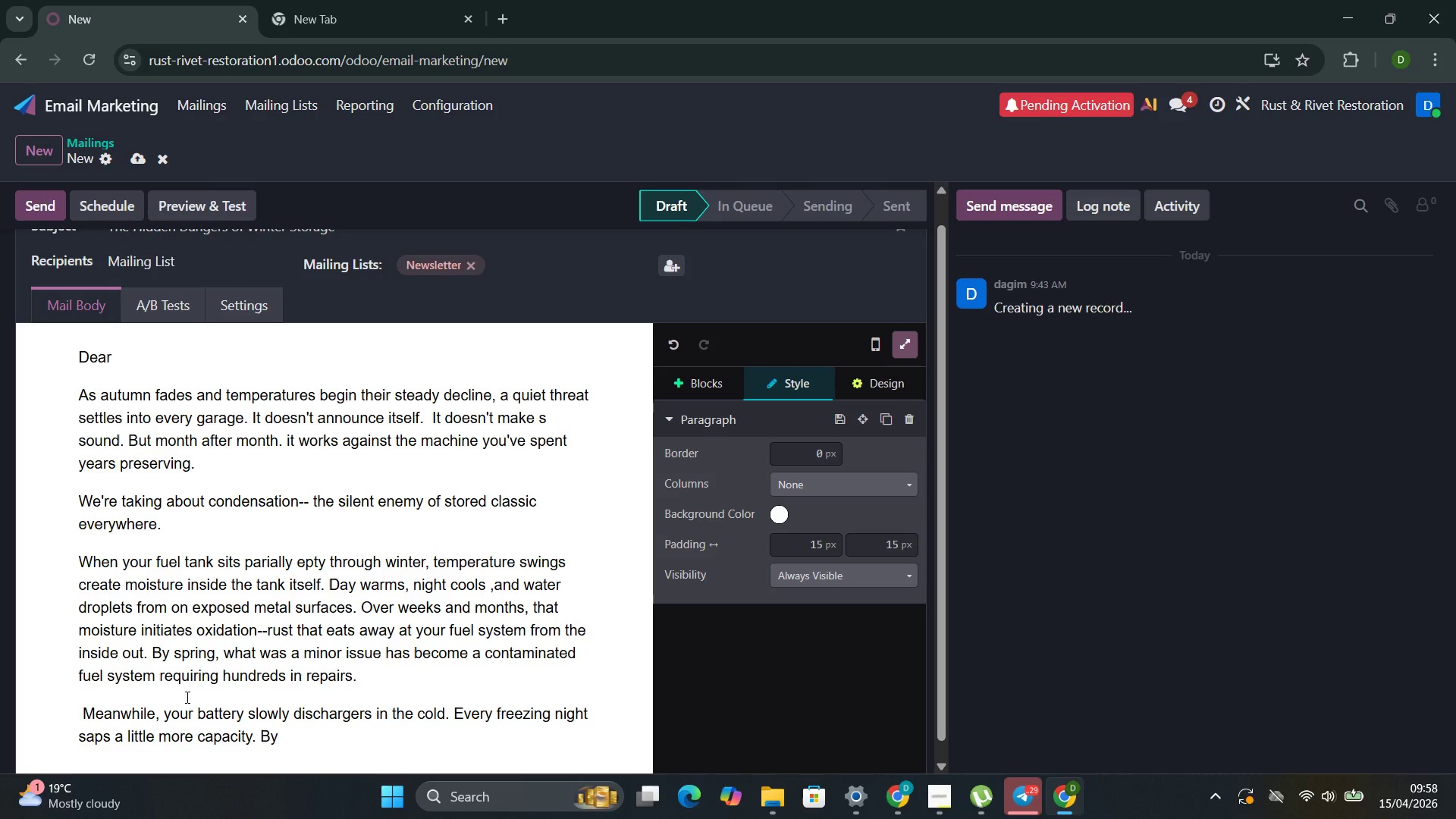 
type(Febt)
key(Backspace)
type(ruary)
 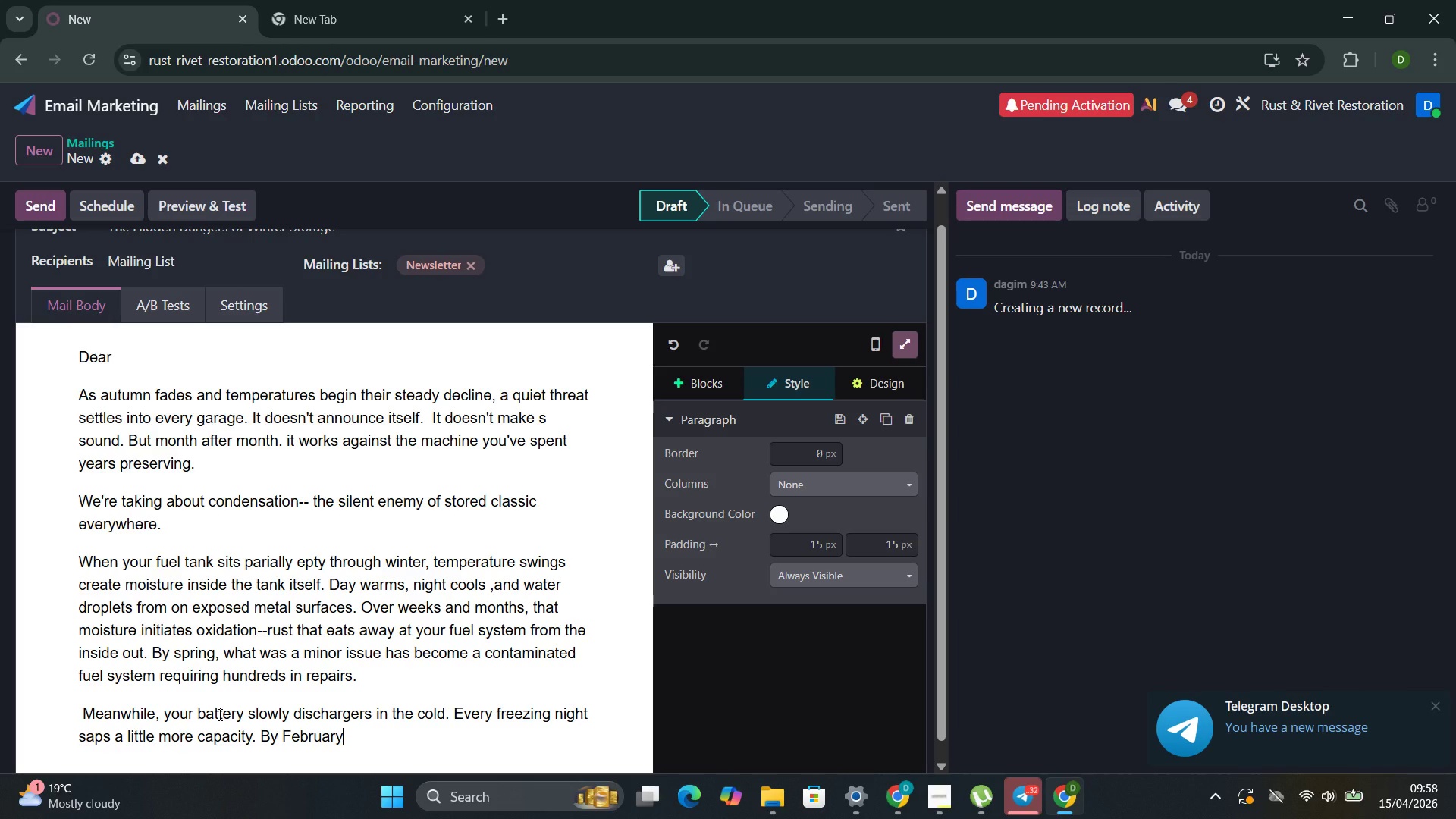 
wait(7.31)
 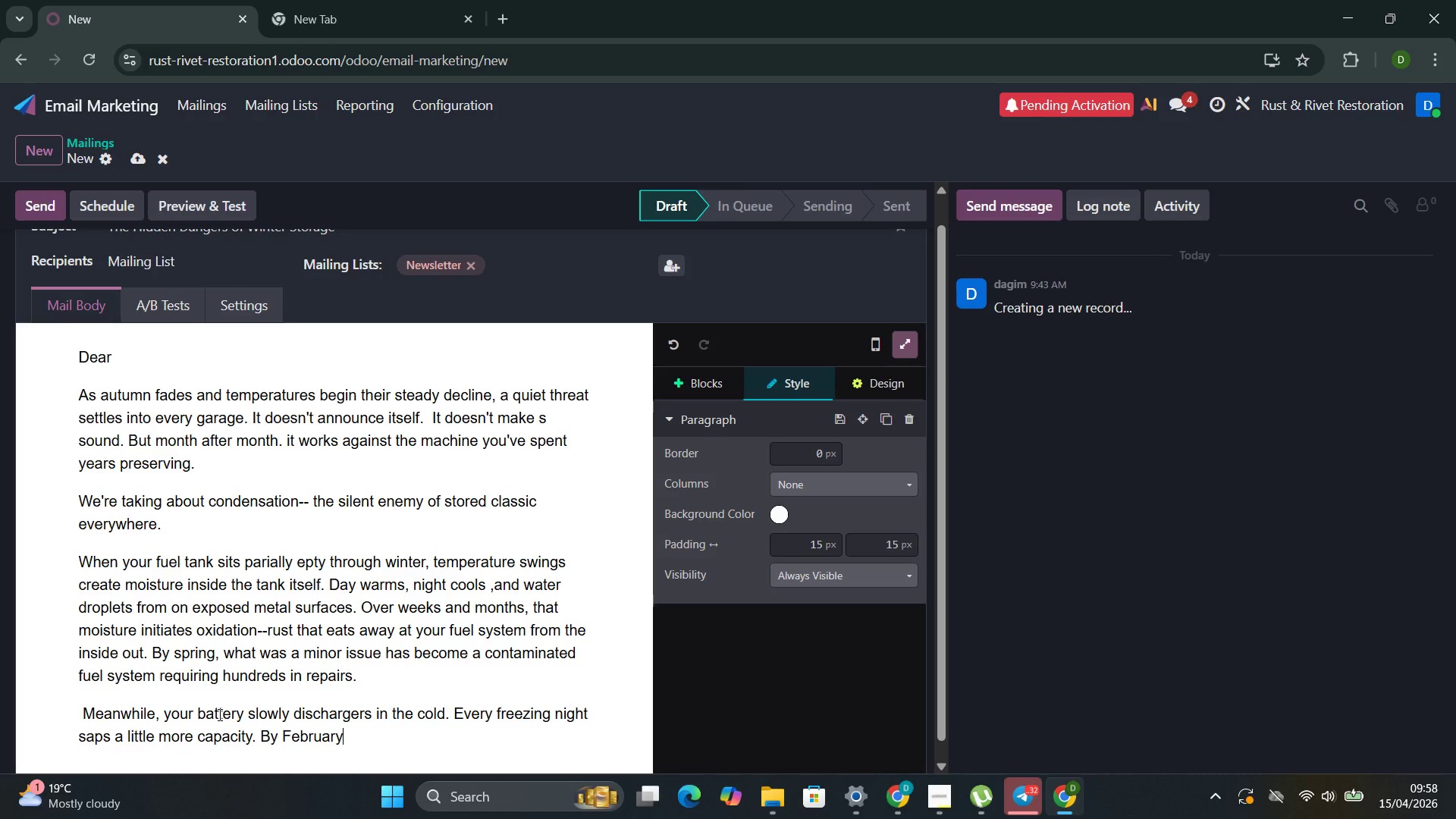 
type(, what should have been a simplr)
key(Backspace)
type(e spring start)
 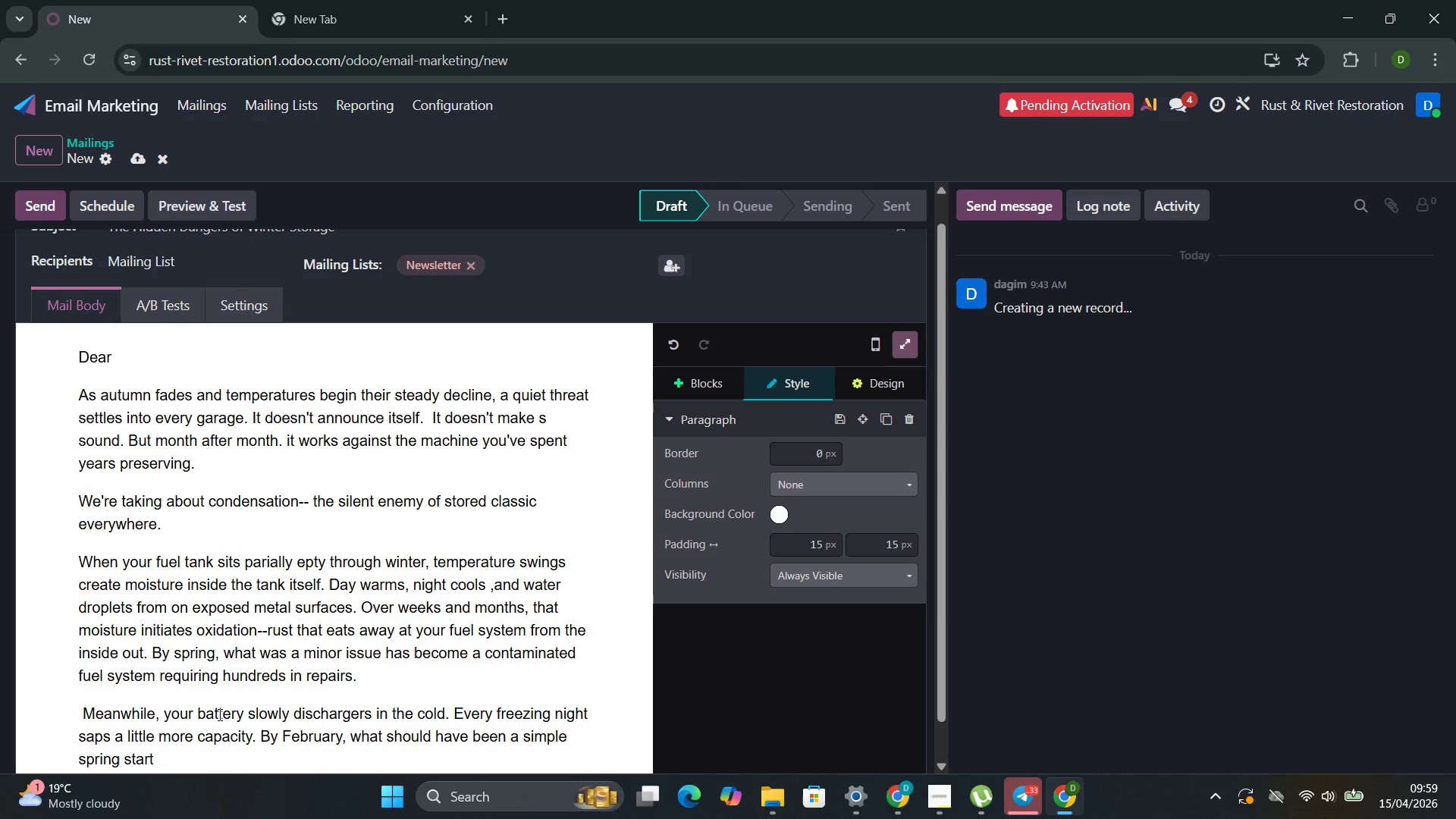 
wait(7.86)
 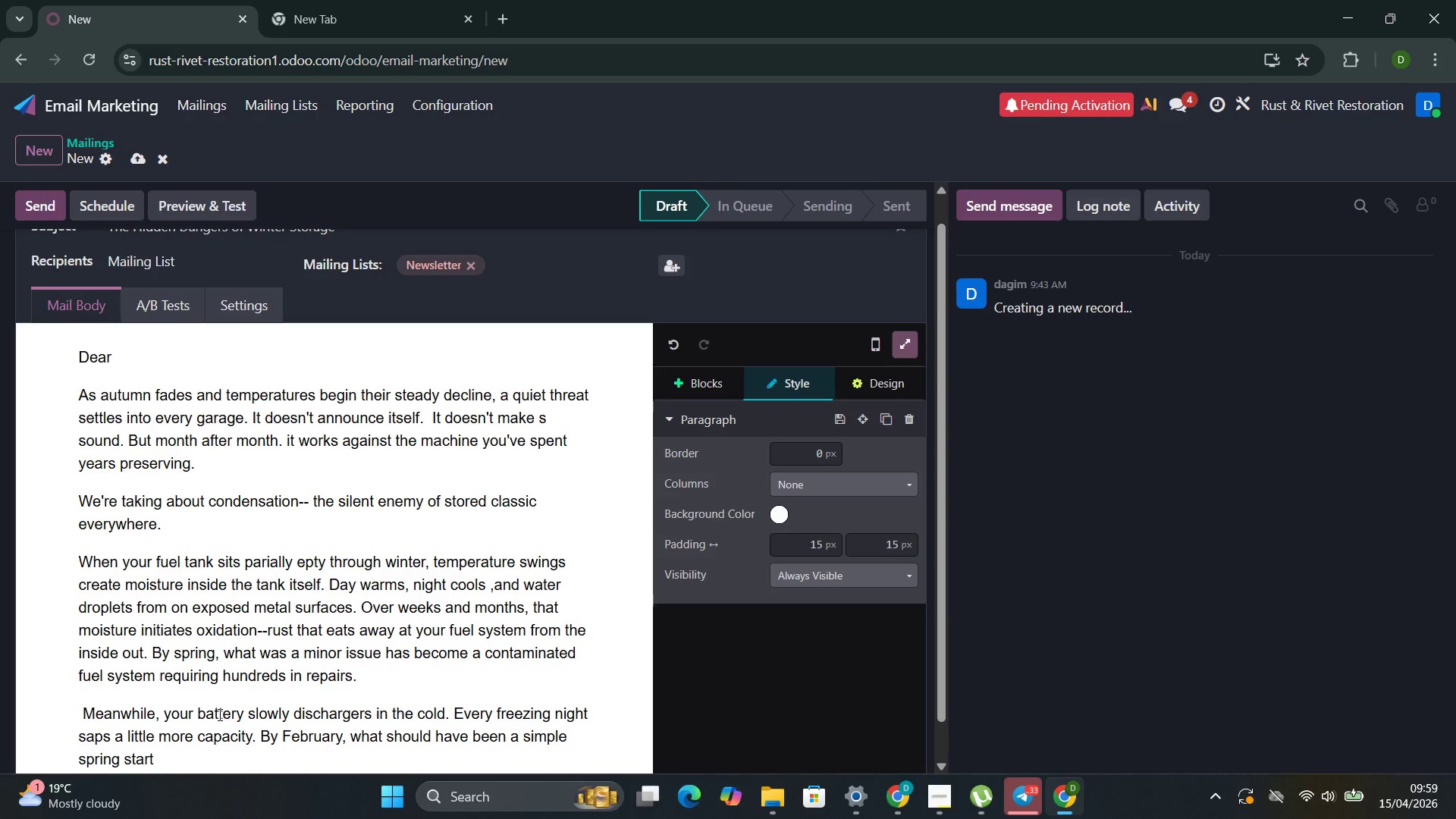 
type( becomes a dead batt)
 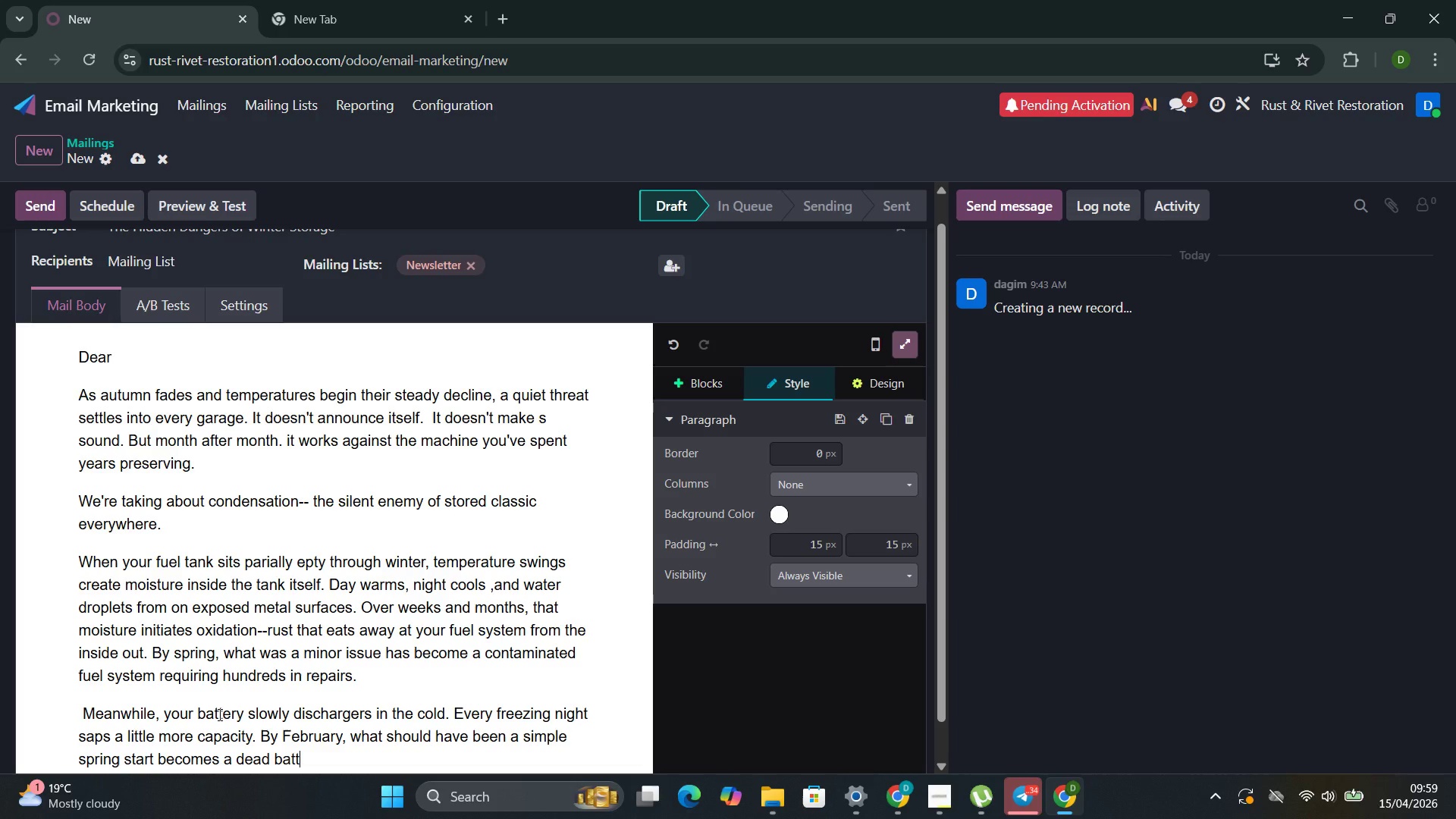 
wait(8.02)
 